 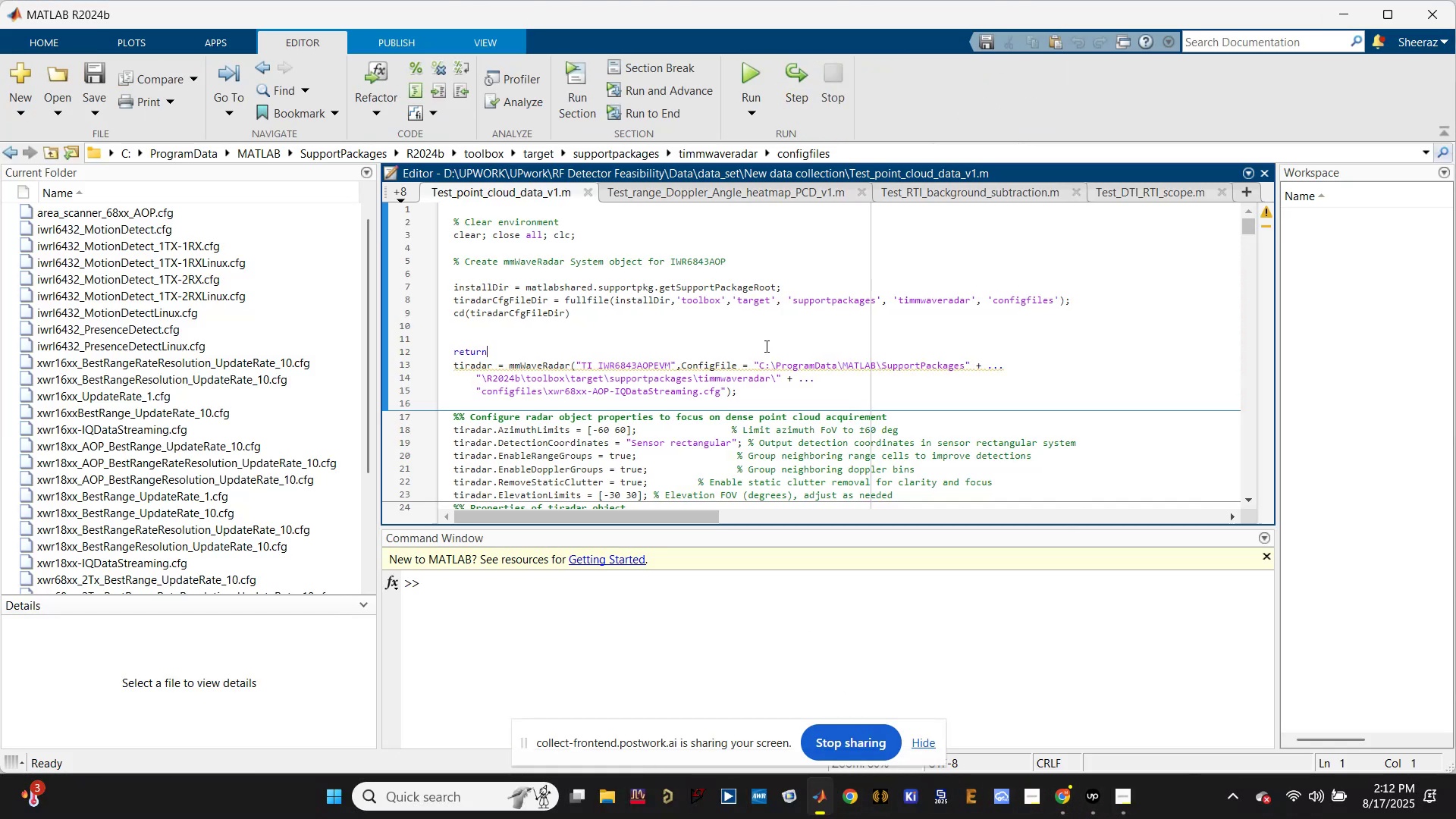 
hold_key(key=ControlLeft, duration=1.09)
scroll: coordinate [765, 344], scroll_direction: up, amount: 2.0
 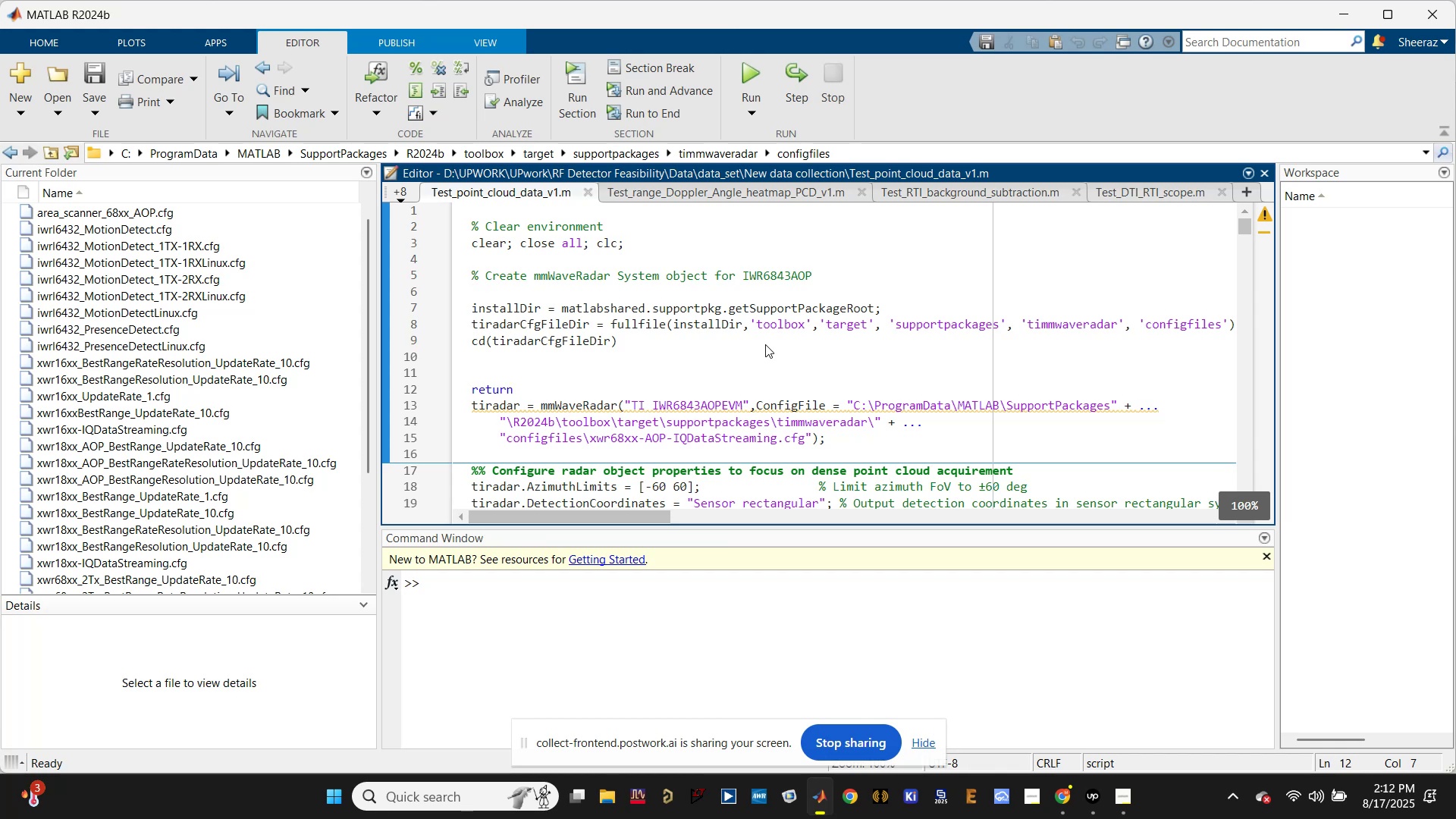 
hold_key(key=ControlLeft, duration=0.49)
 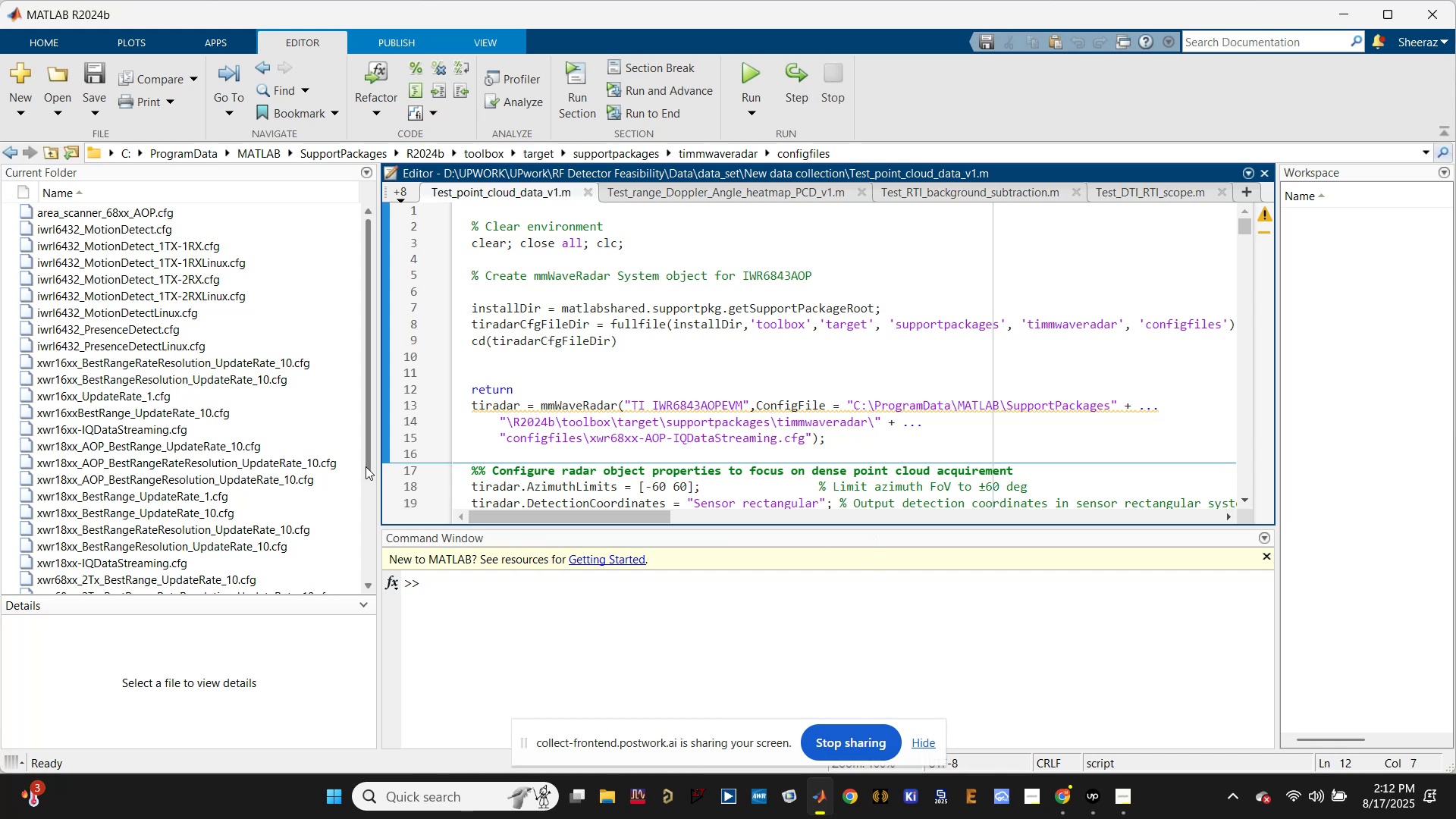 
left_click_drag(start_coordinate=[378, 468], to_coordinate=[172, 428])
 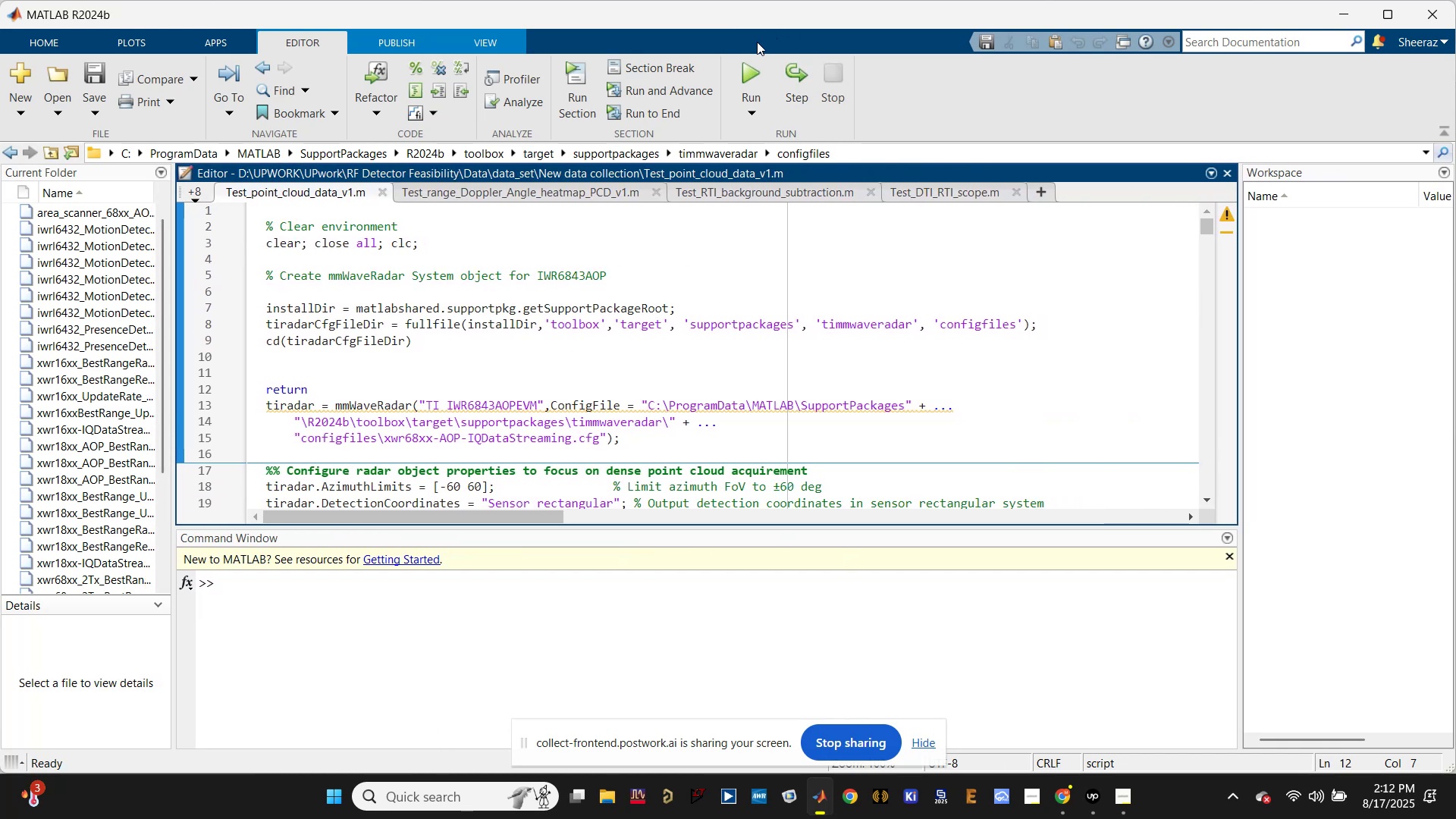 
left_click([745, 73])
 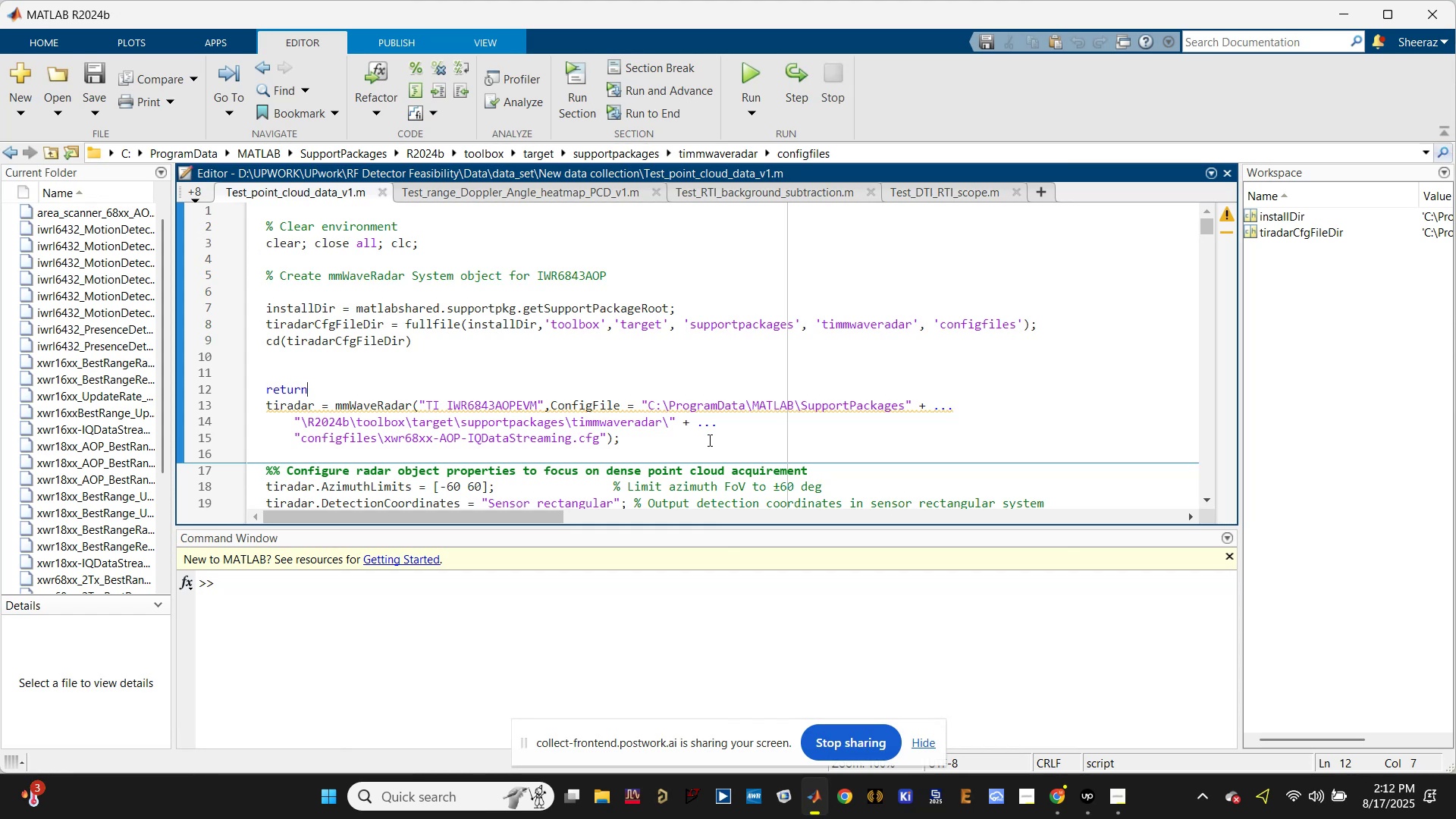 
wait(21.82)
 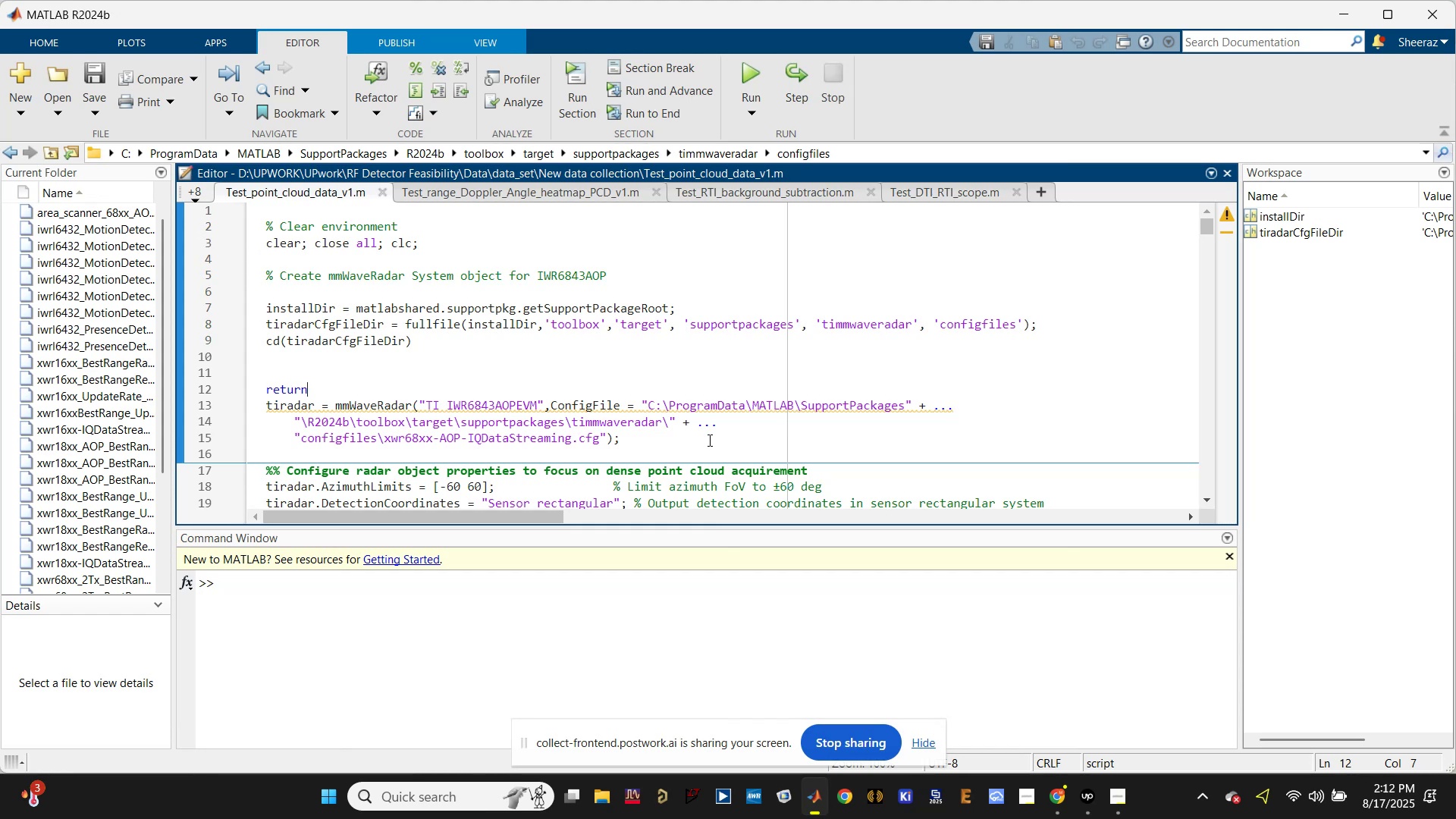 
left_click([922, 737])
 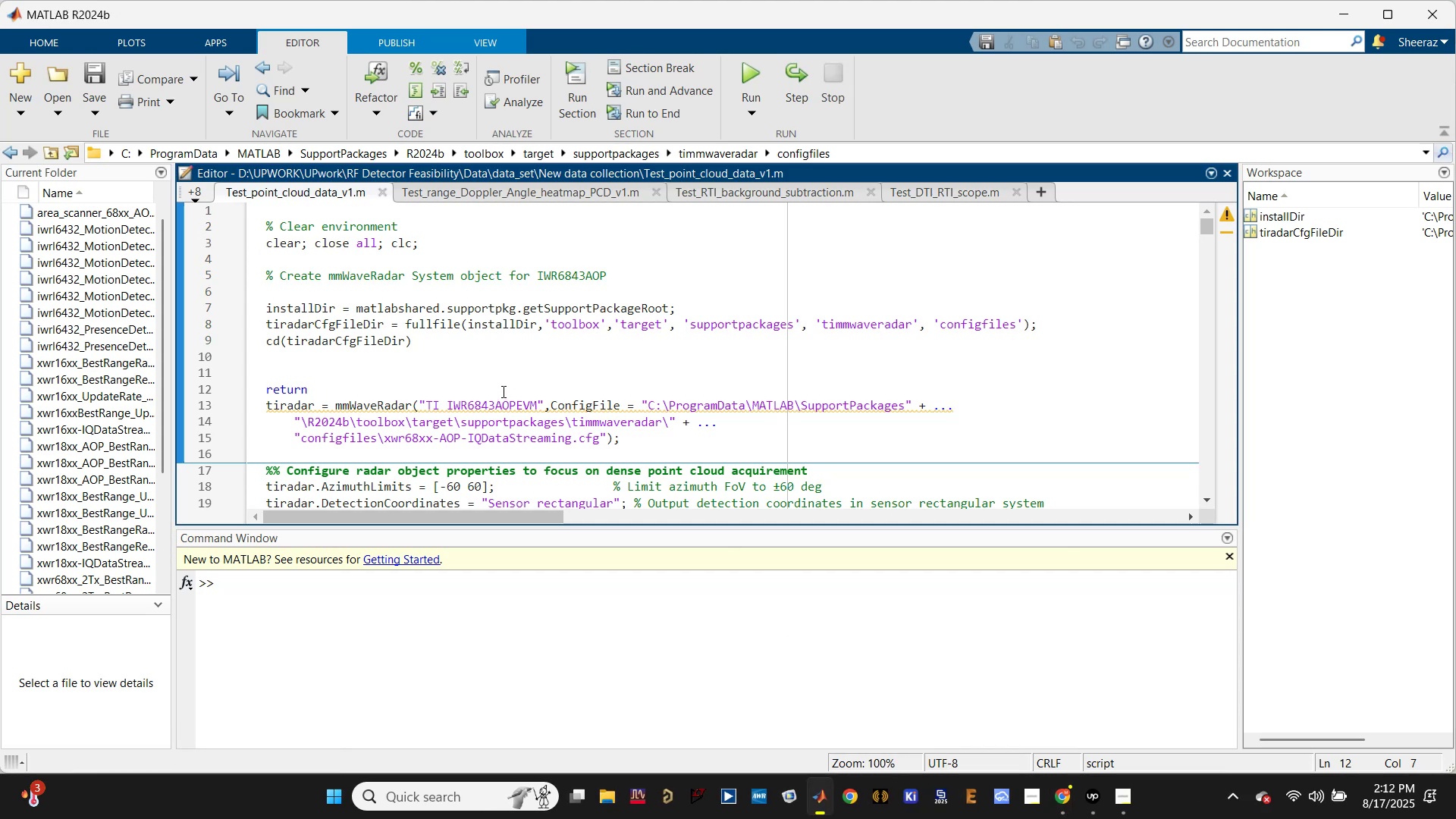 
double_click([502, 391])
 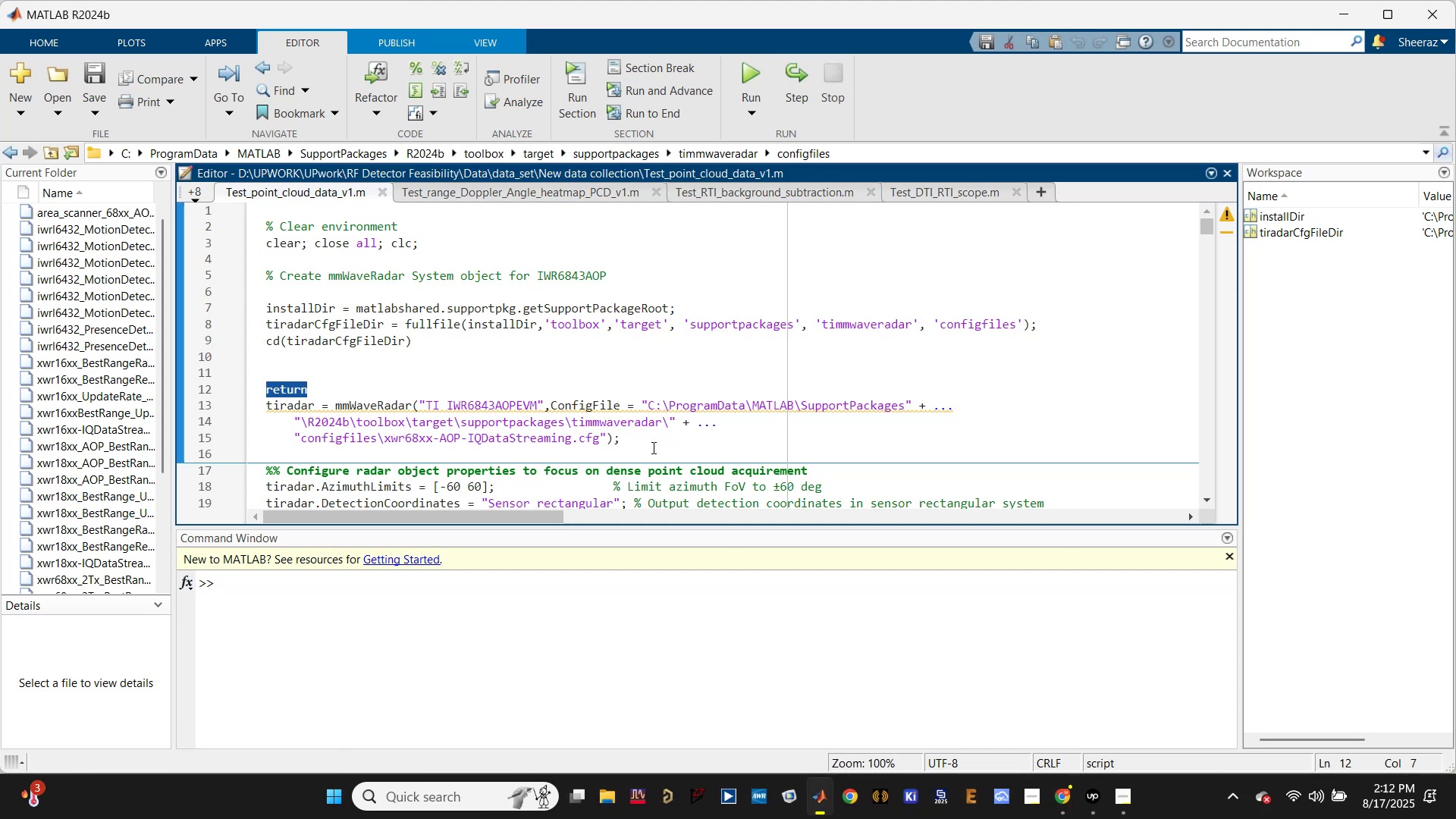 
left_click_drag(start_coordinate=[651, 447], to_coordinate=[287, 300])
 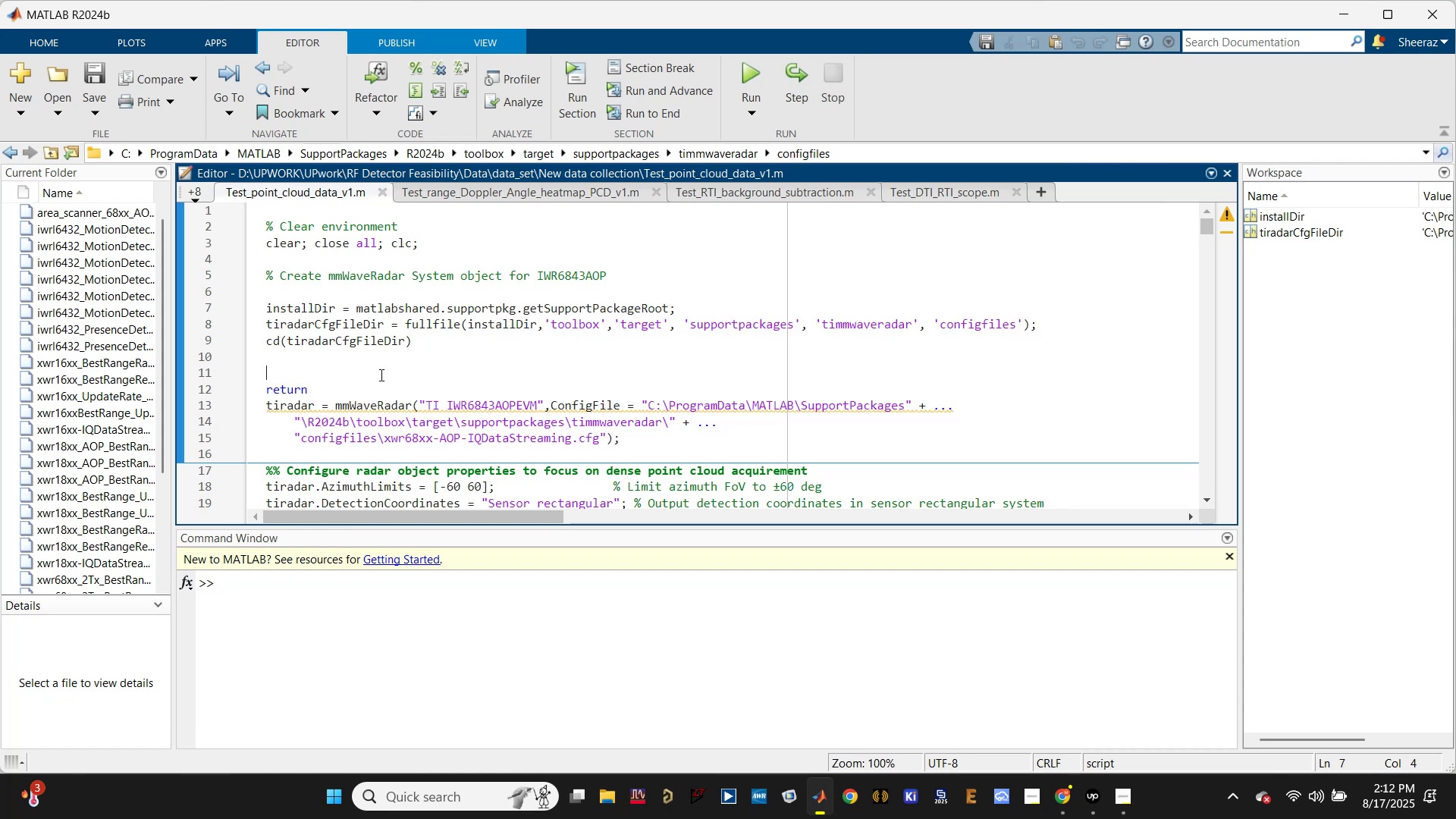 
left_click_drag(start_coordinate=[373, 386], to_coordinate=[266, 381])
 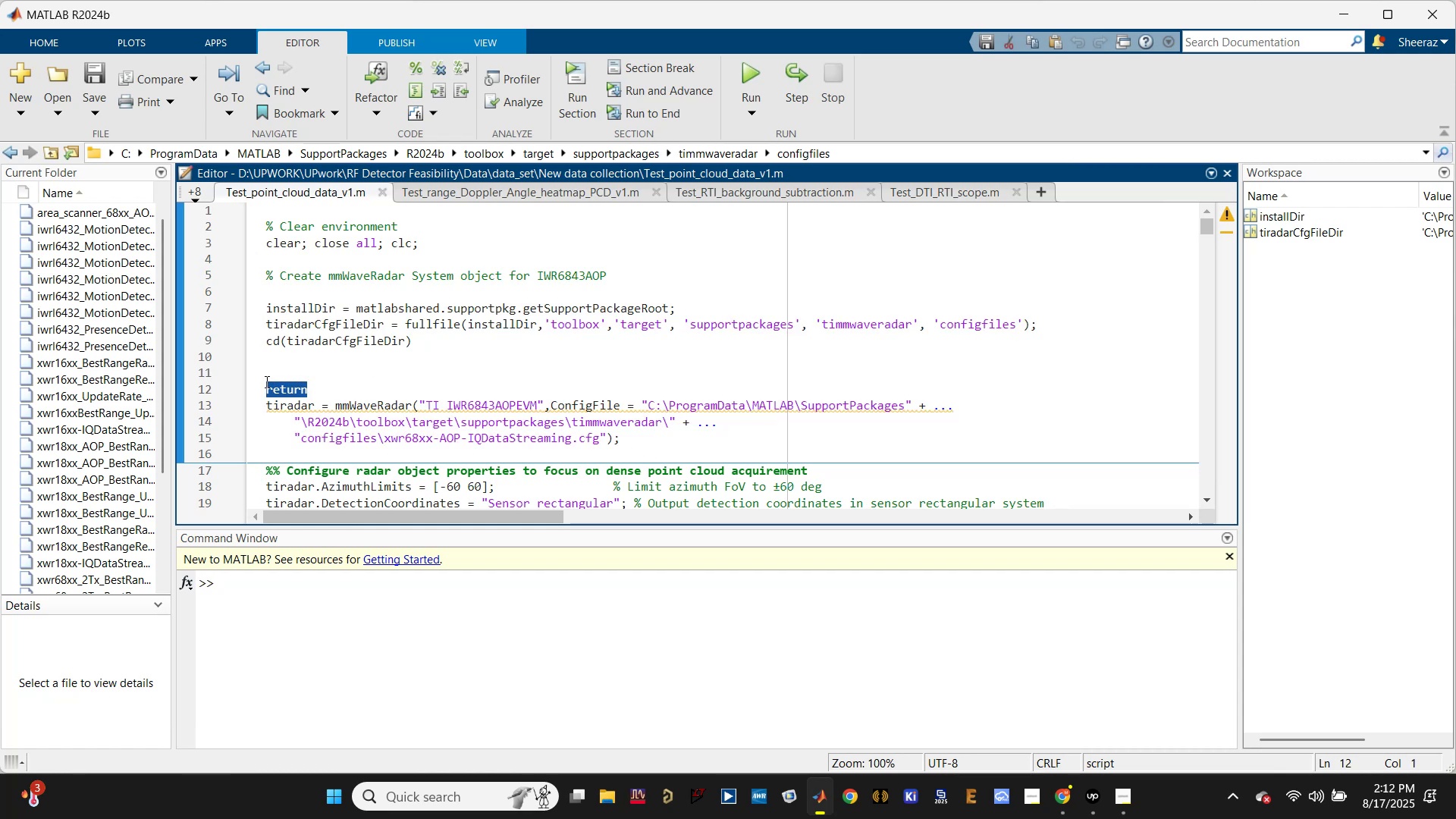 
key(Backspace)
 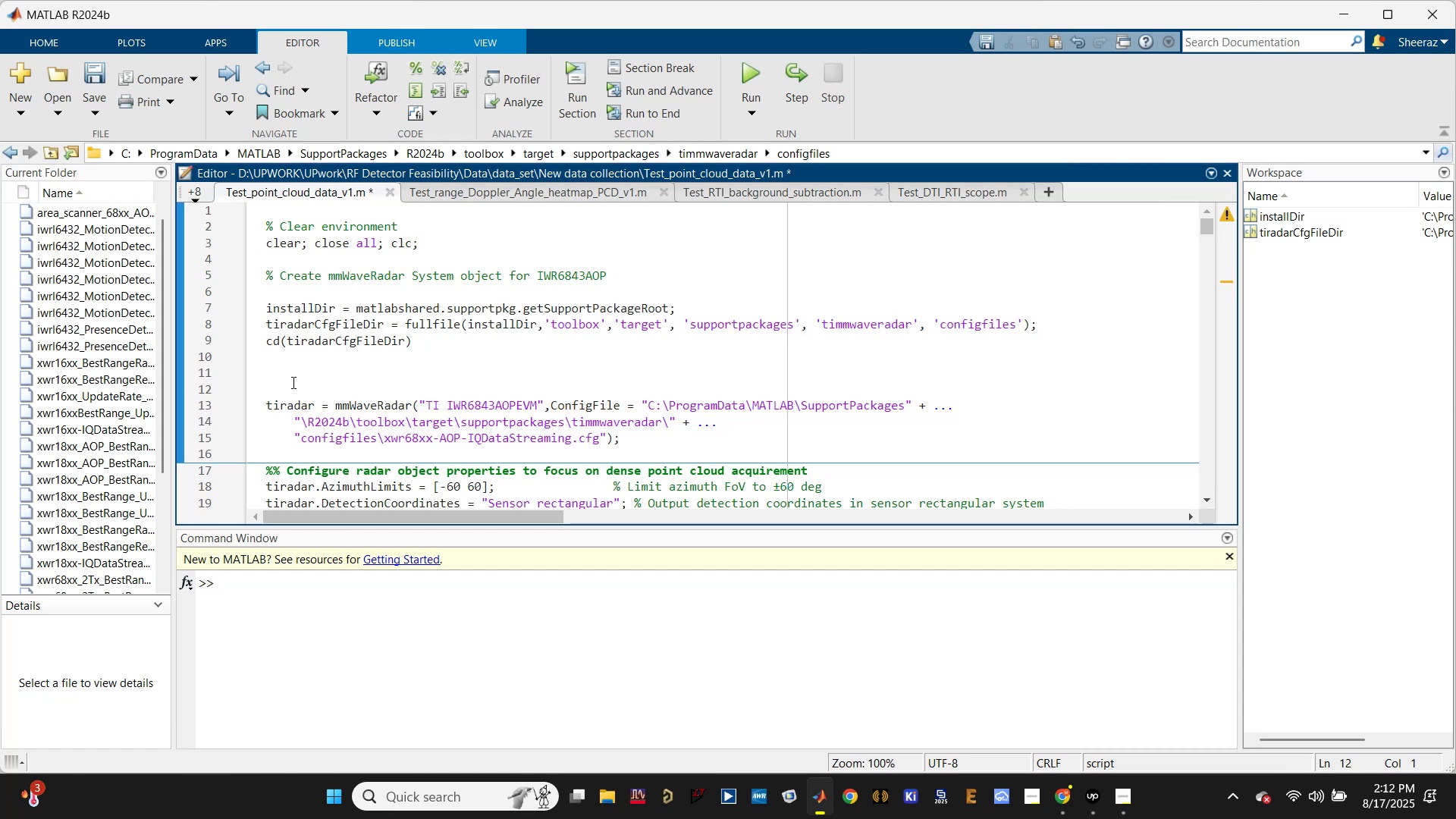 
left_click_drag(start_coordinate=[403, 362], to_coordinate=[232, 303])
 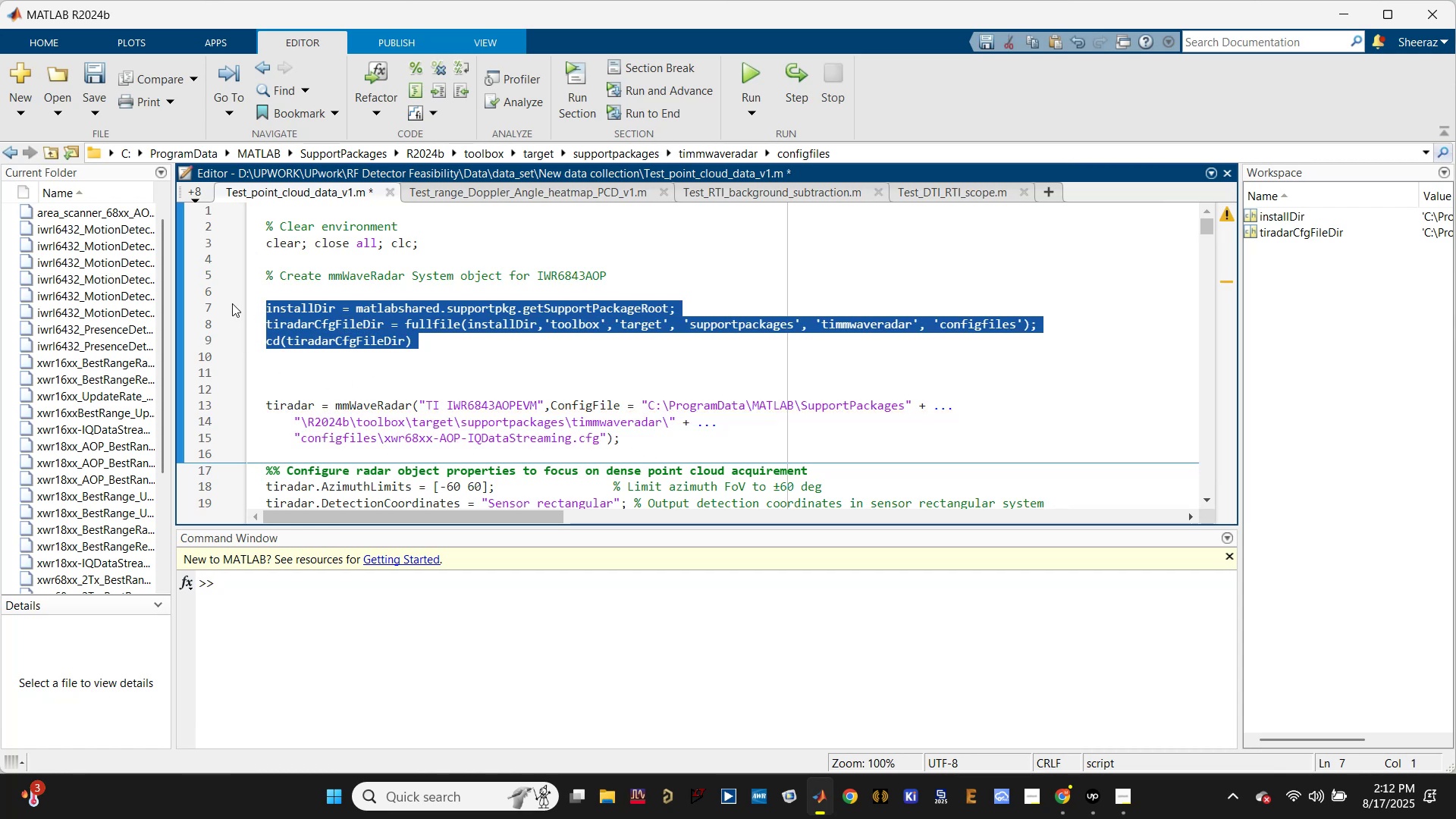 
key(Control+R)
 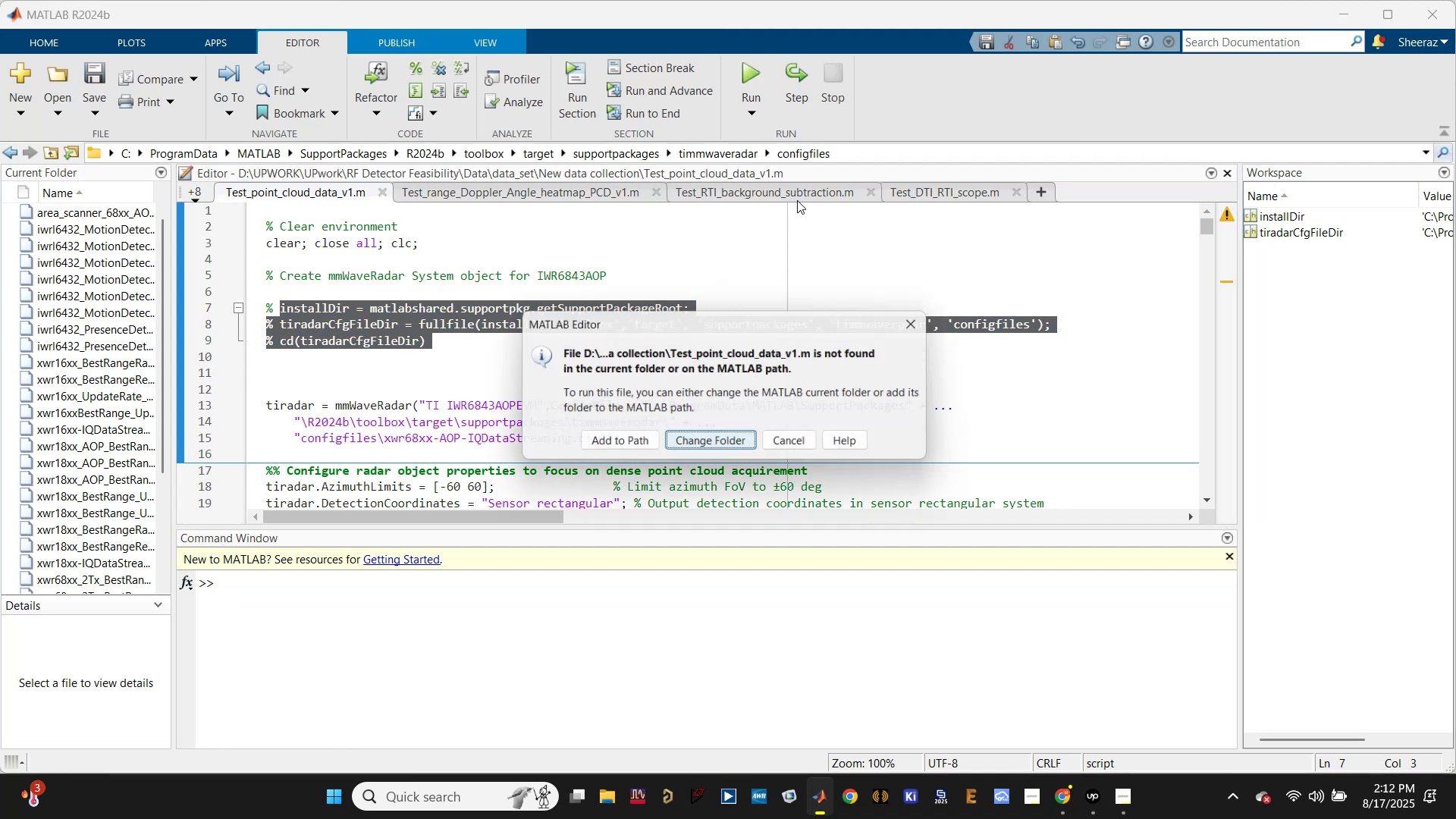 
left_click([730, 448])
 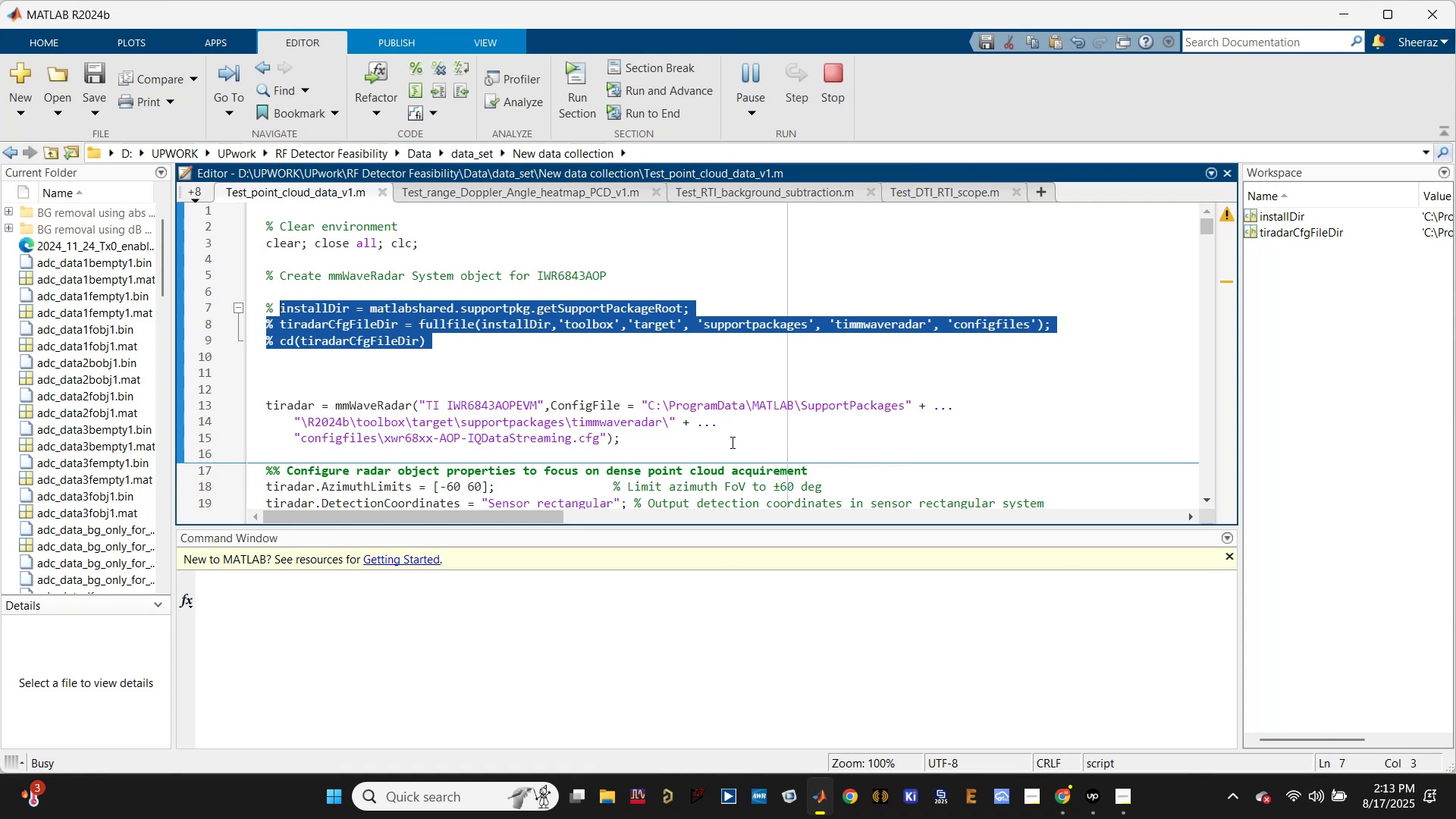 
wait(13.96)
 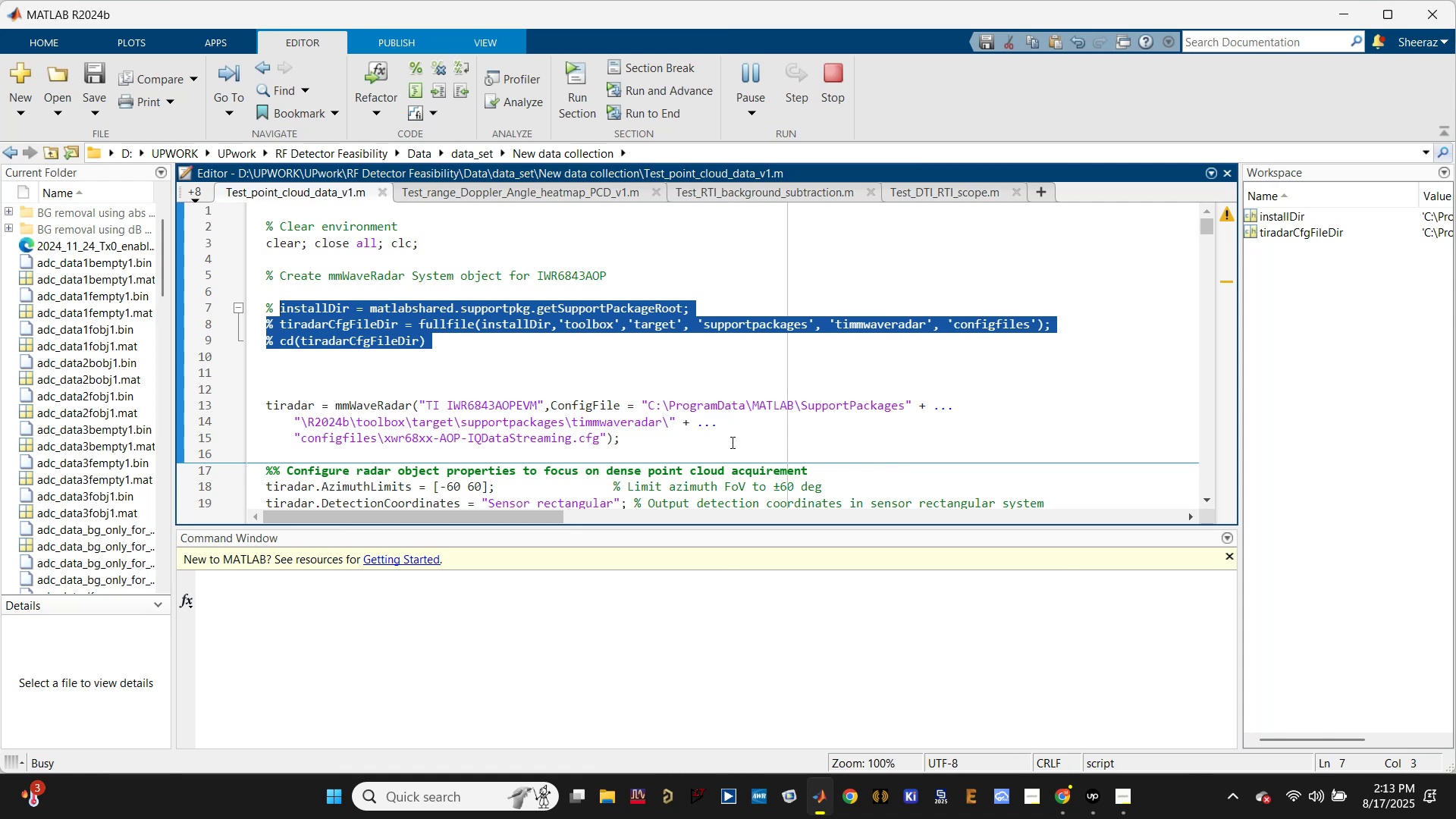 
scroll: coordinate [1072, 359], scroll_direction: down, amount: 25.0
 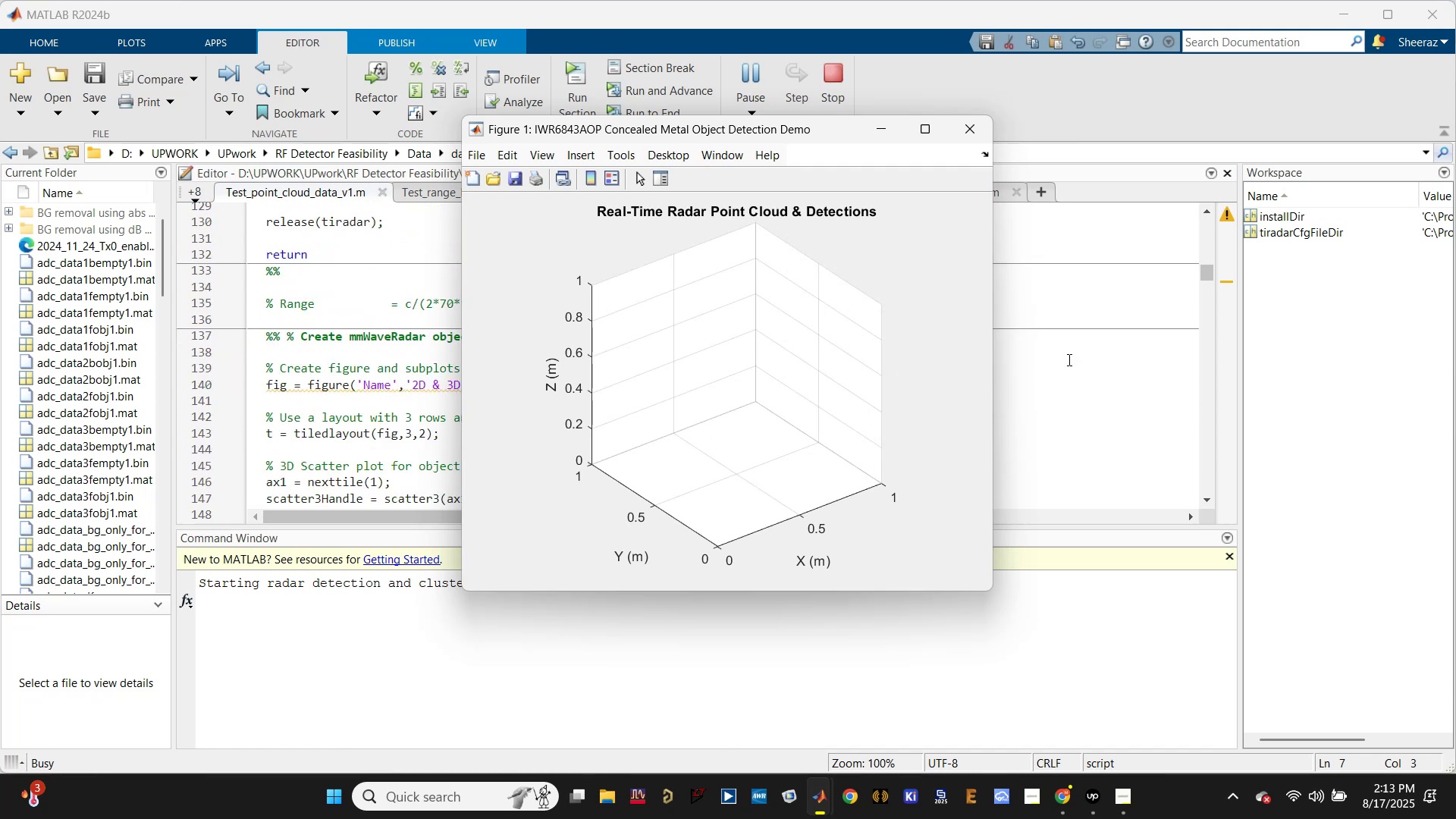 
wait(8.26)
 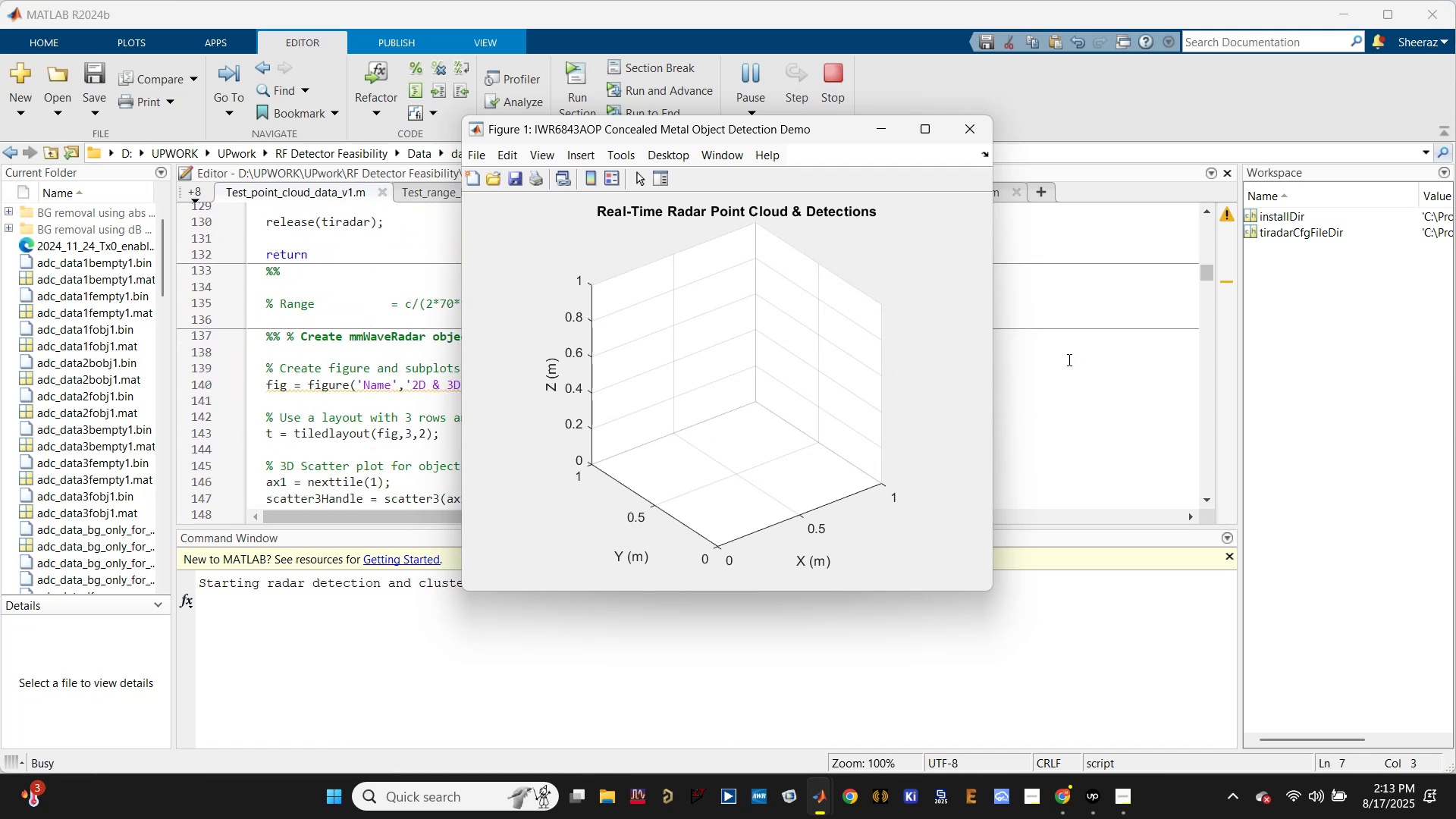 
left_click([968, 117])
 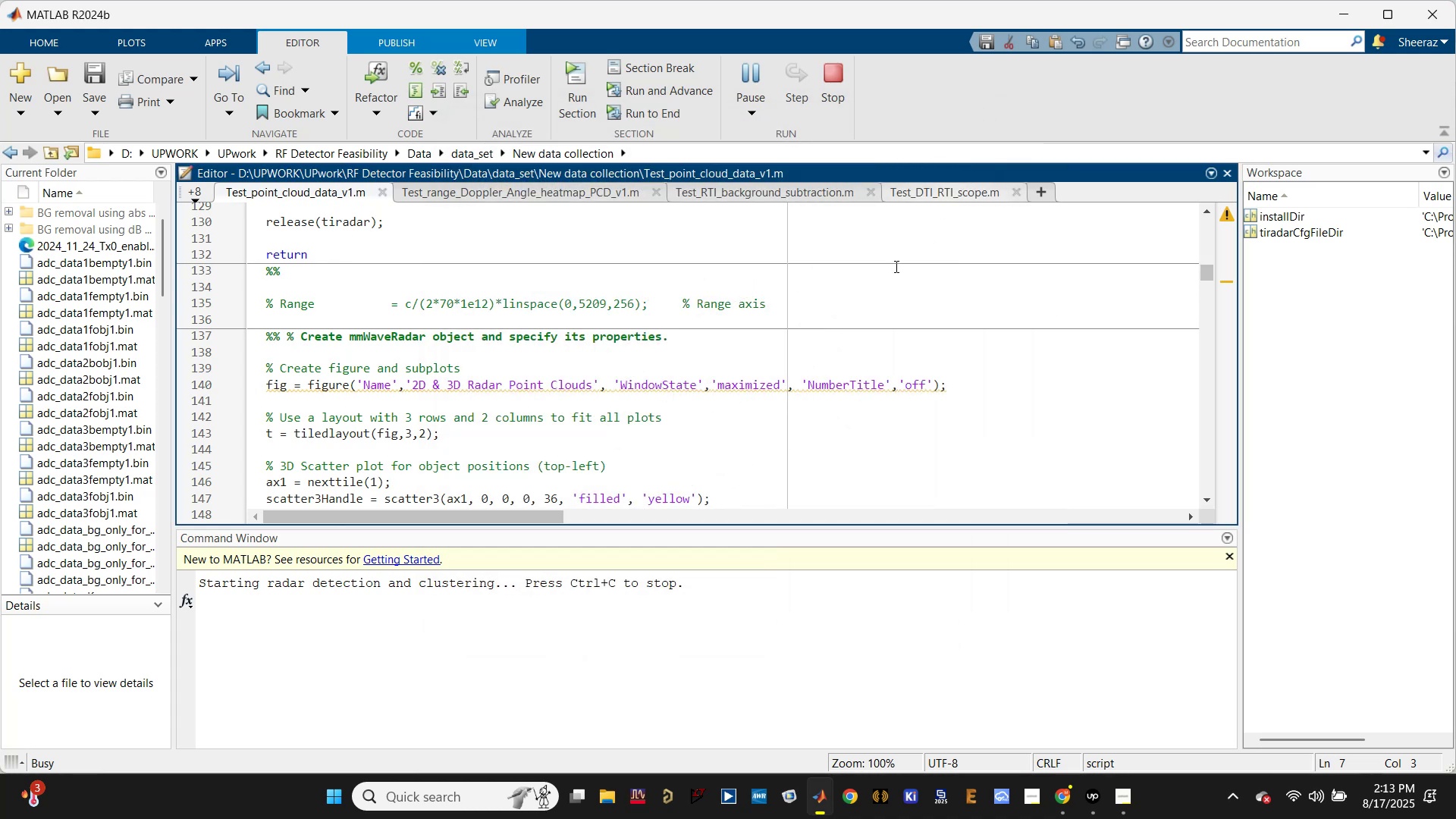 
scroll: coordinate [771, 378], scroll_direction: down, amount: 1.0
 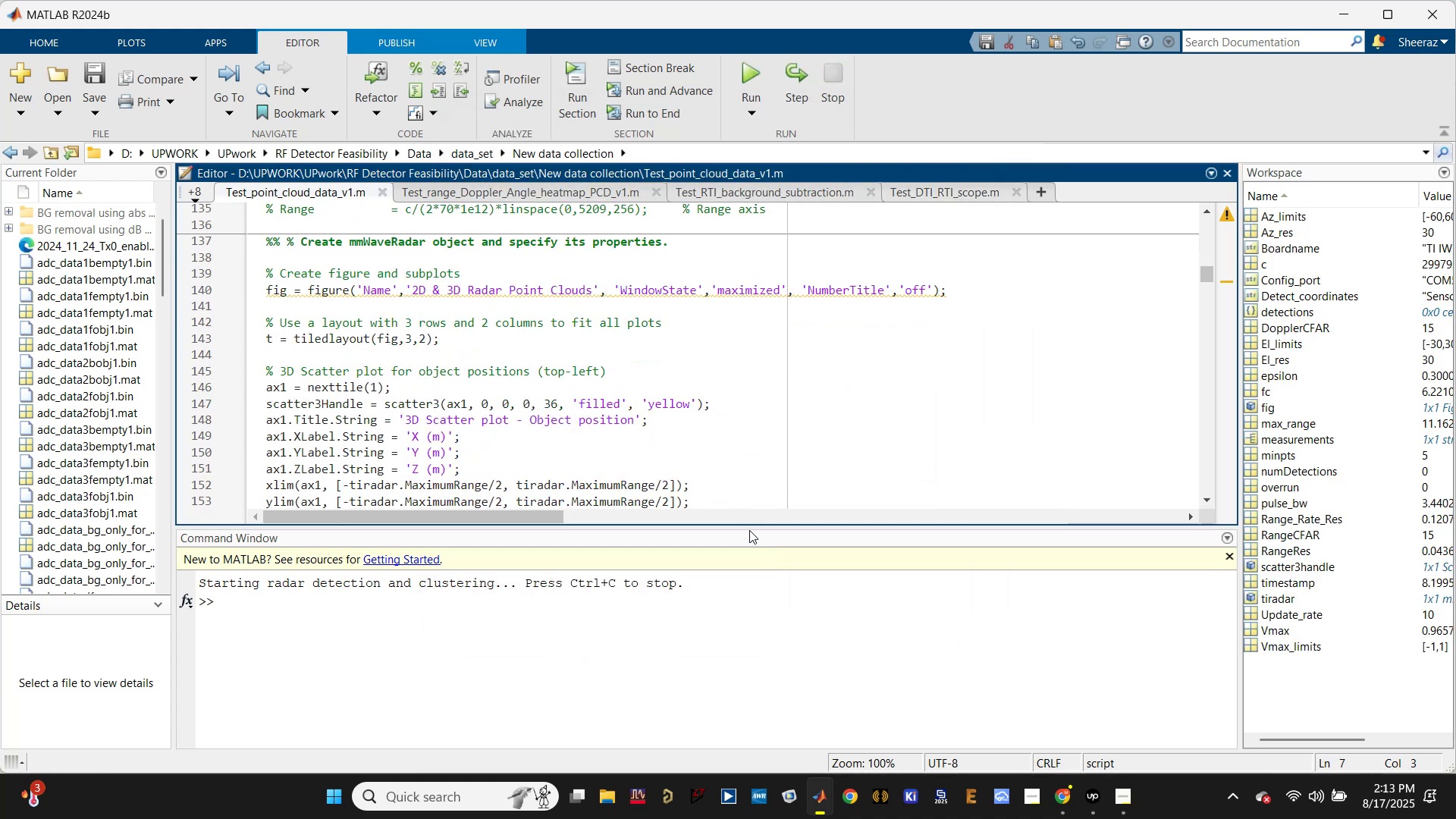 
left_click_drag(start_coordinate=[755, 526], to_coordinate=[733, 660])
 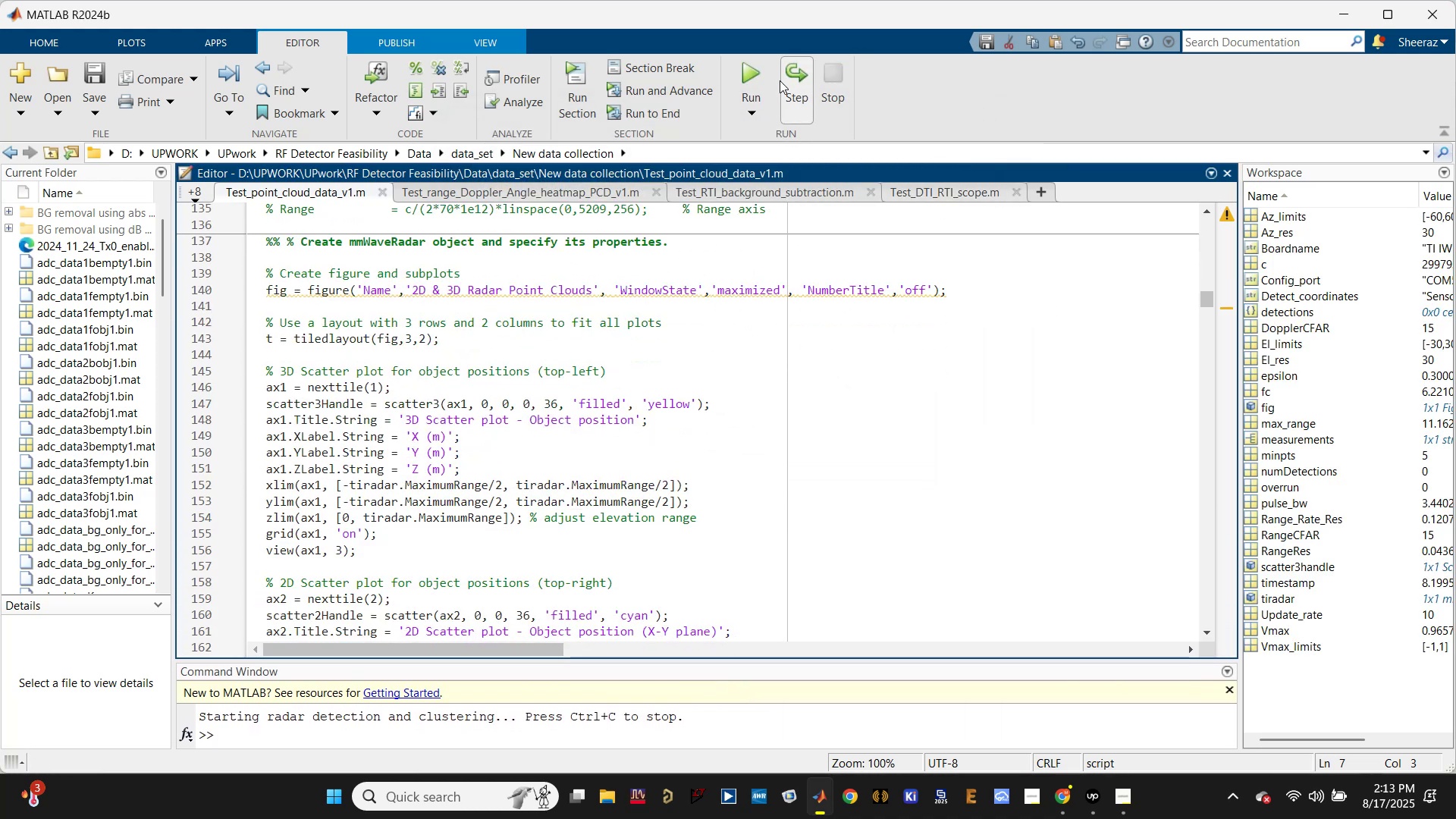 
scroll: coordinate [713, 482], scroll_direction: down, amount: 97.0
 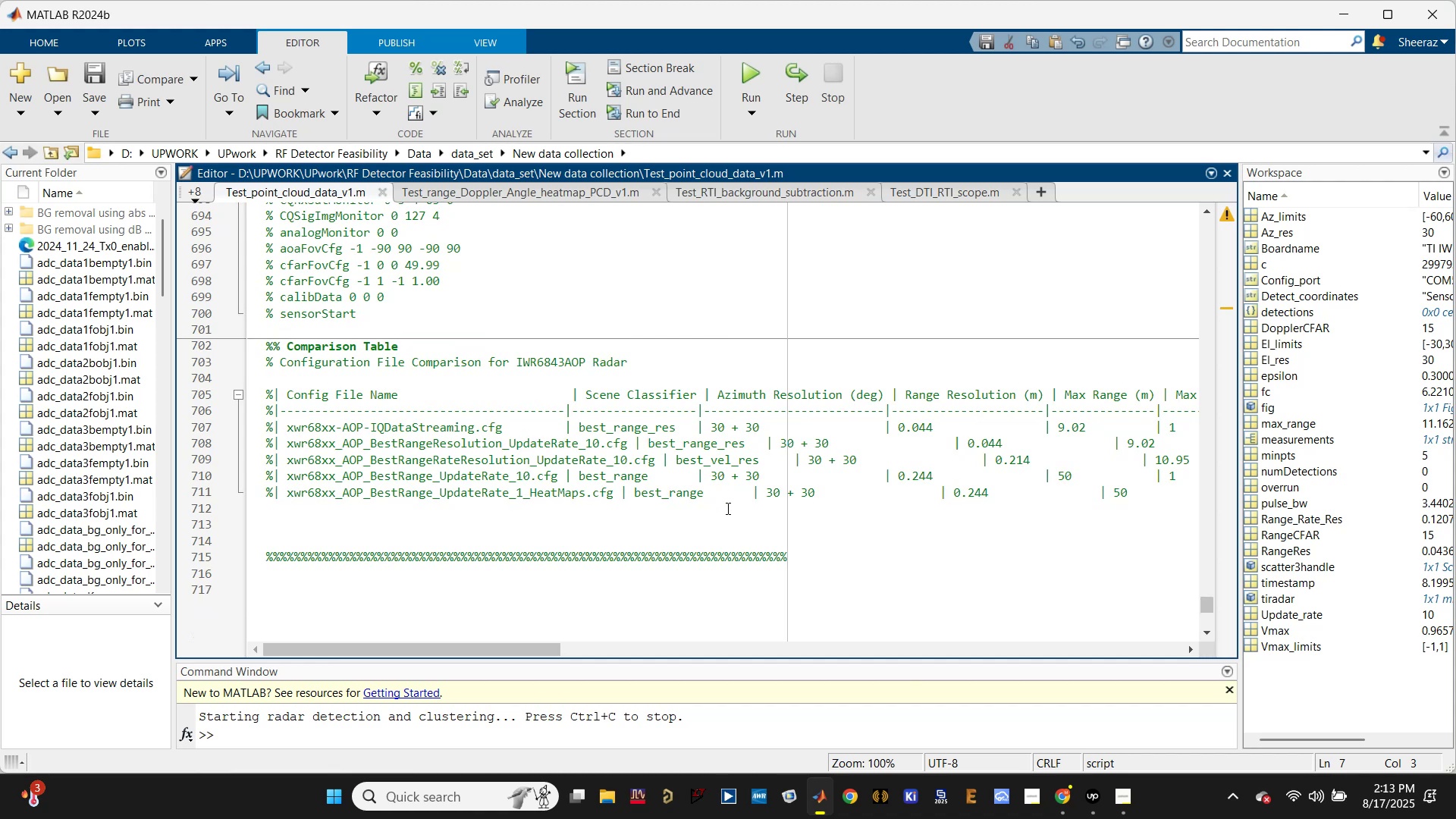 
wait(21.47)
 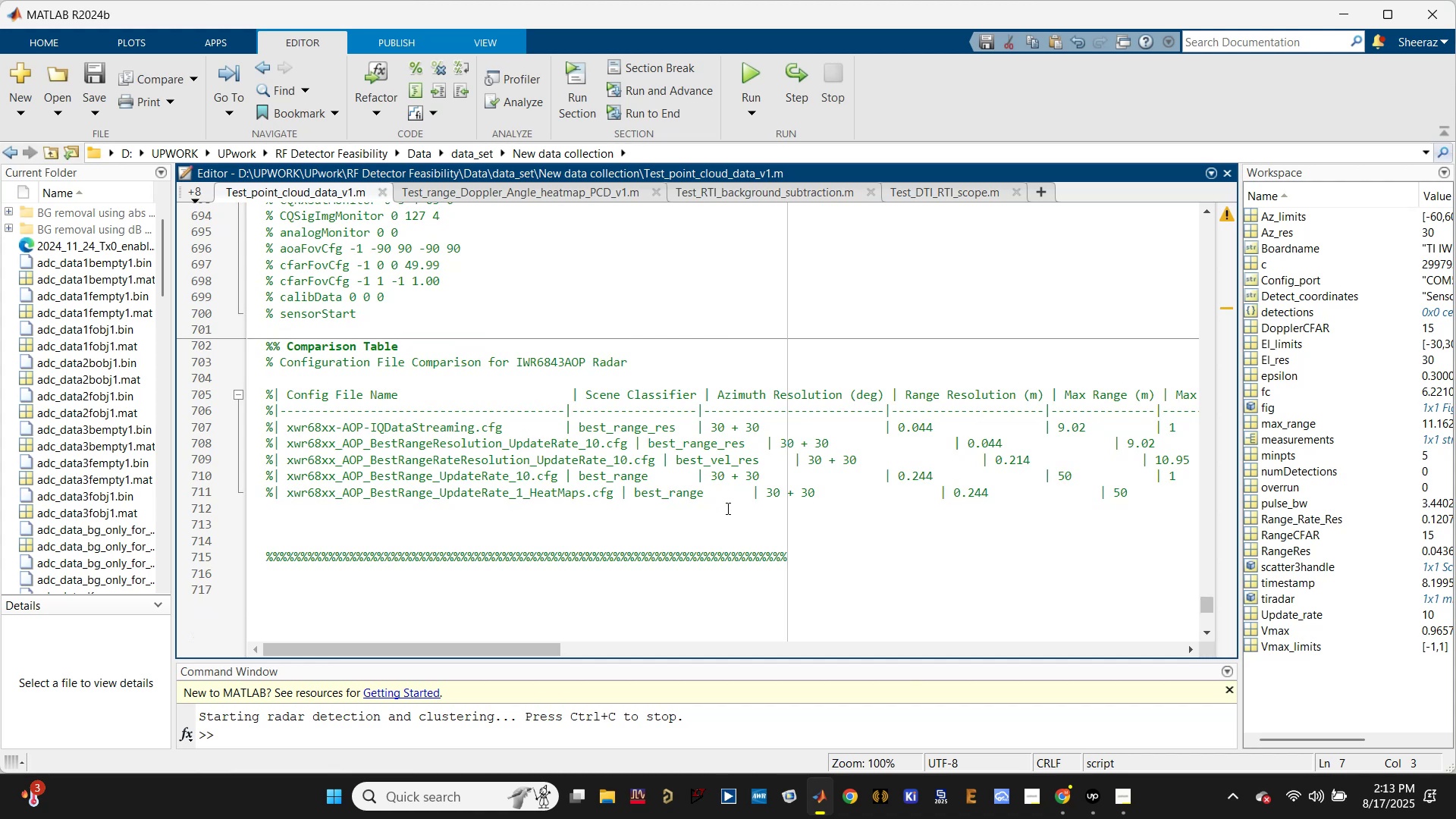 
scroll: coordinate [742, 601], scroll_direction: down, amount: 2.0
 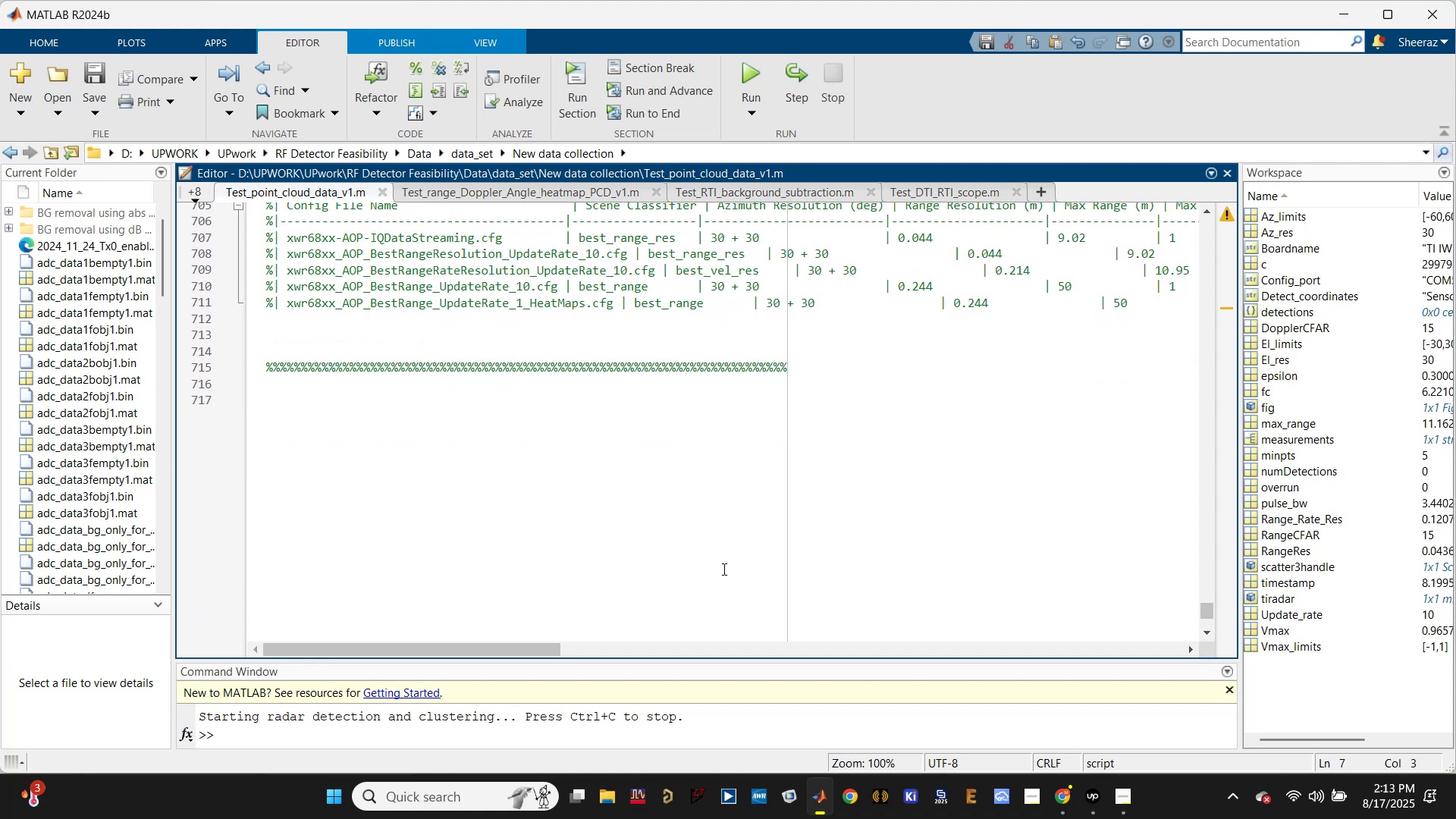 
scroll: coordinate [672, 485], scroll_direction: up, amount: 2.0
 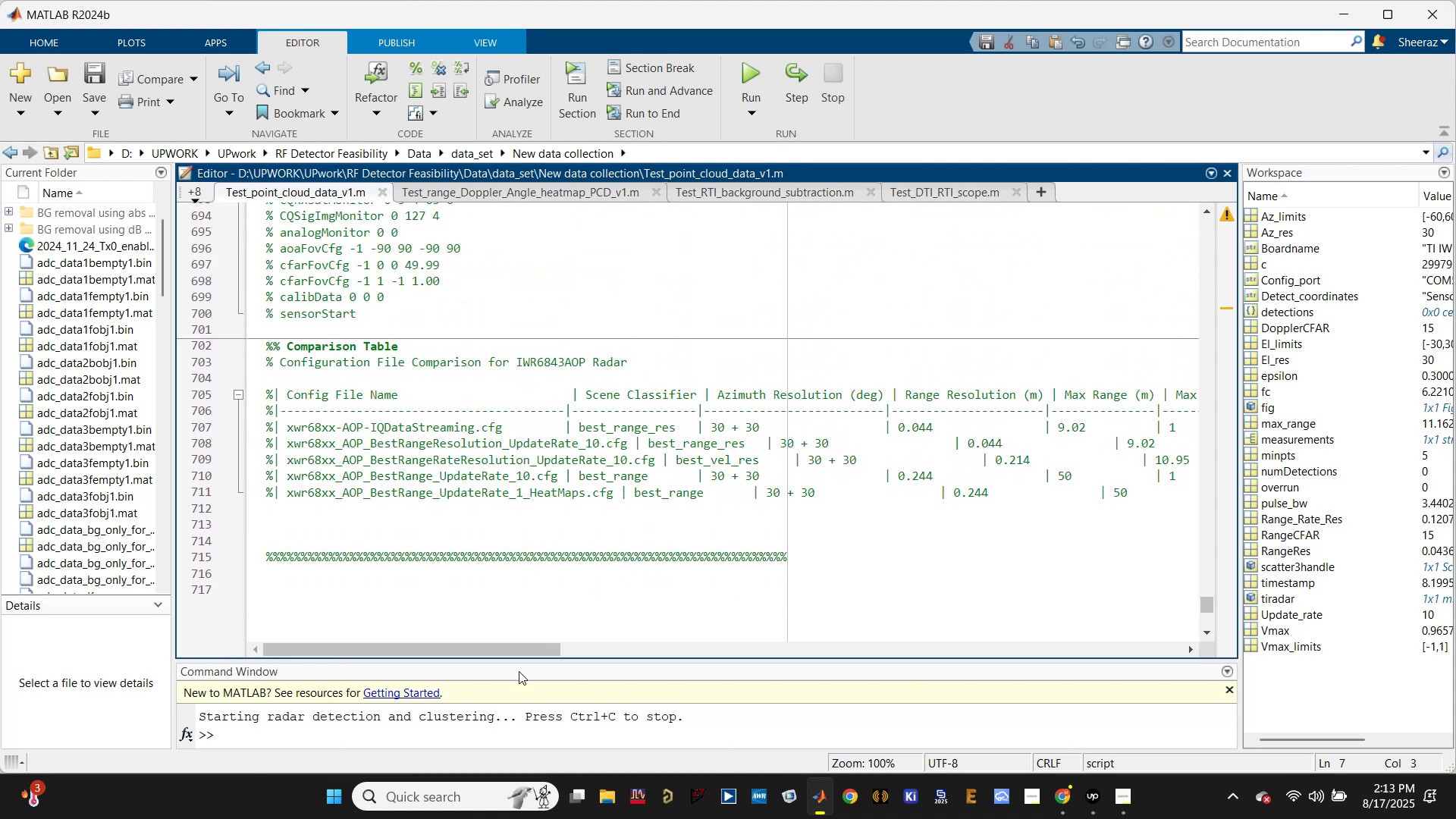 
left_click_drag(start_coordinate=[515, 651], to_coordinate=[448, 652])
 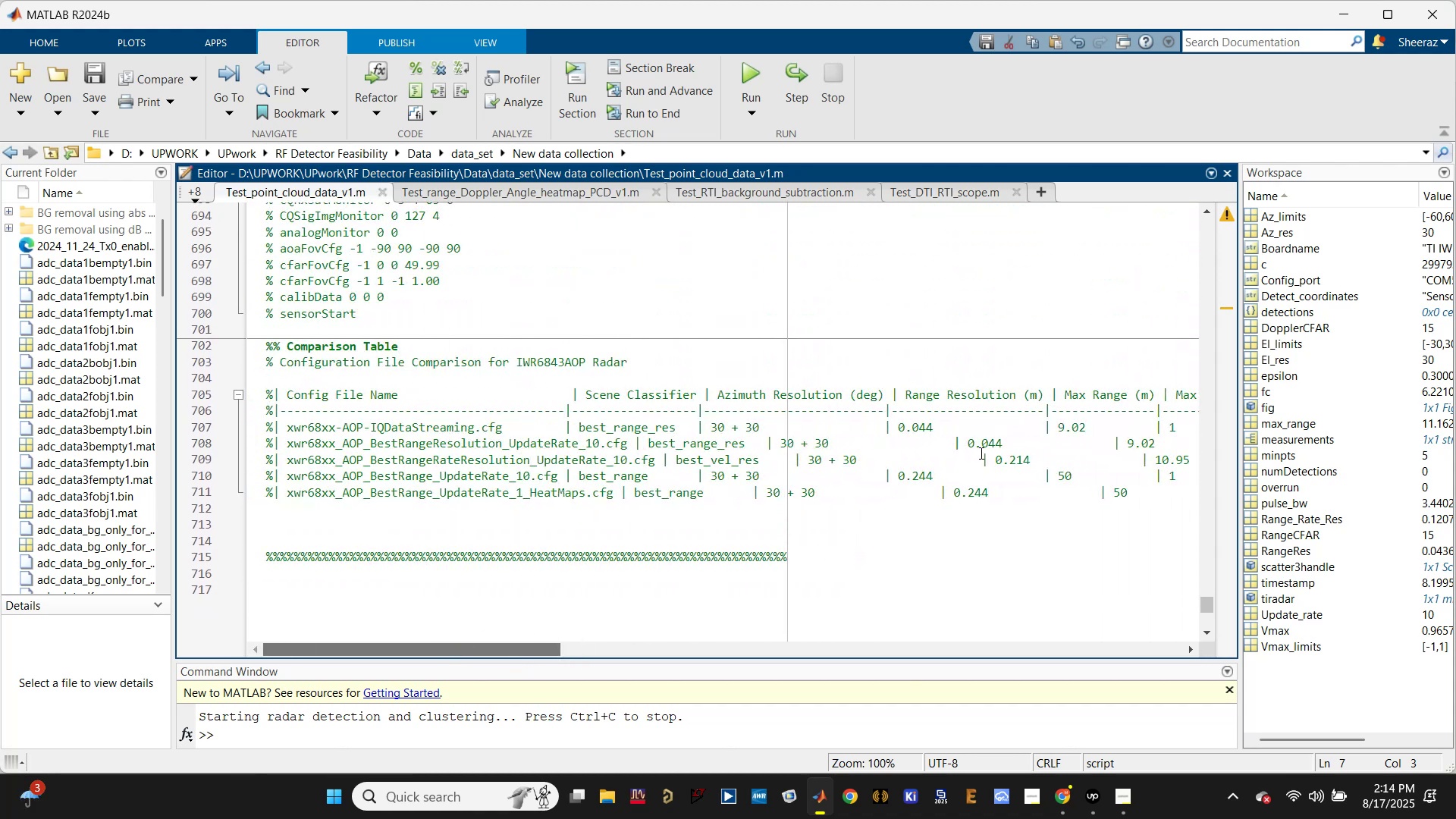 
double_click([1007, 459])
 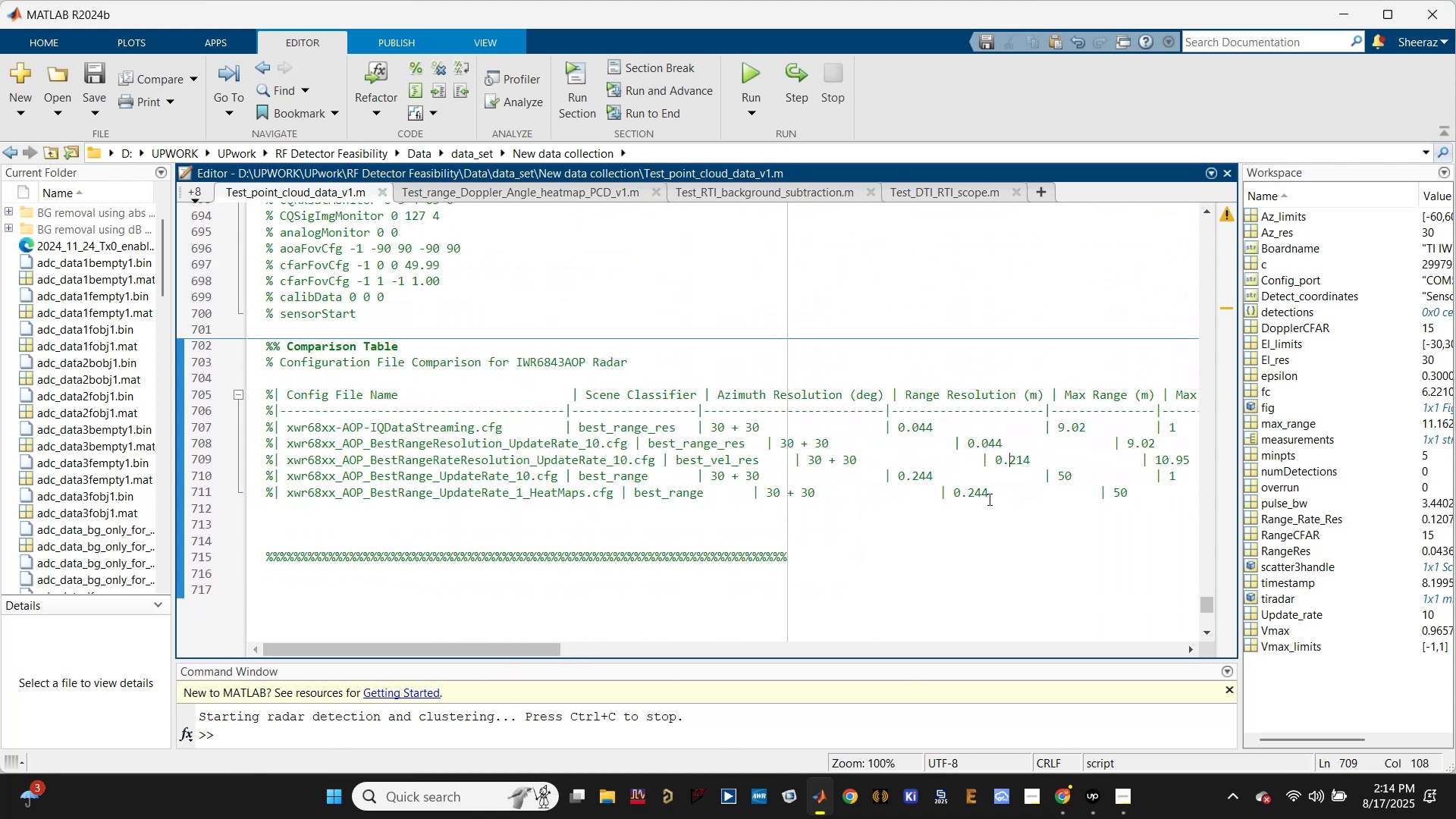 
left_click([984, 494])
 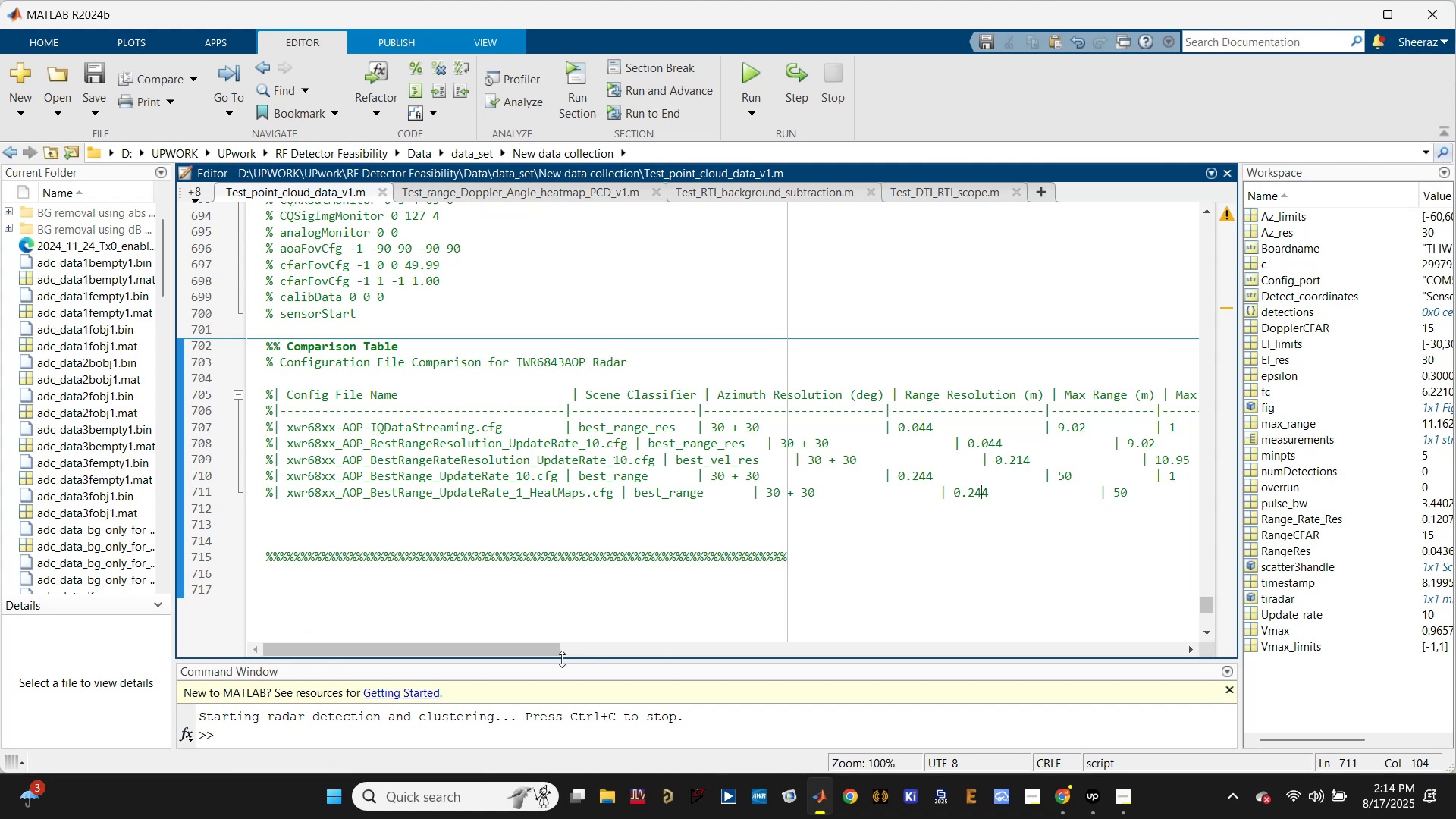 
left_click_drag(start_coordinate=[542, 650], to_coordinate=[557, 632])
 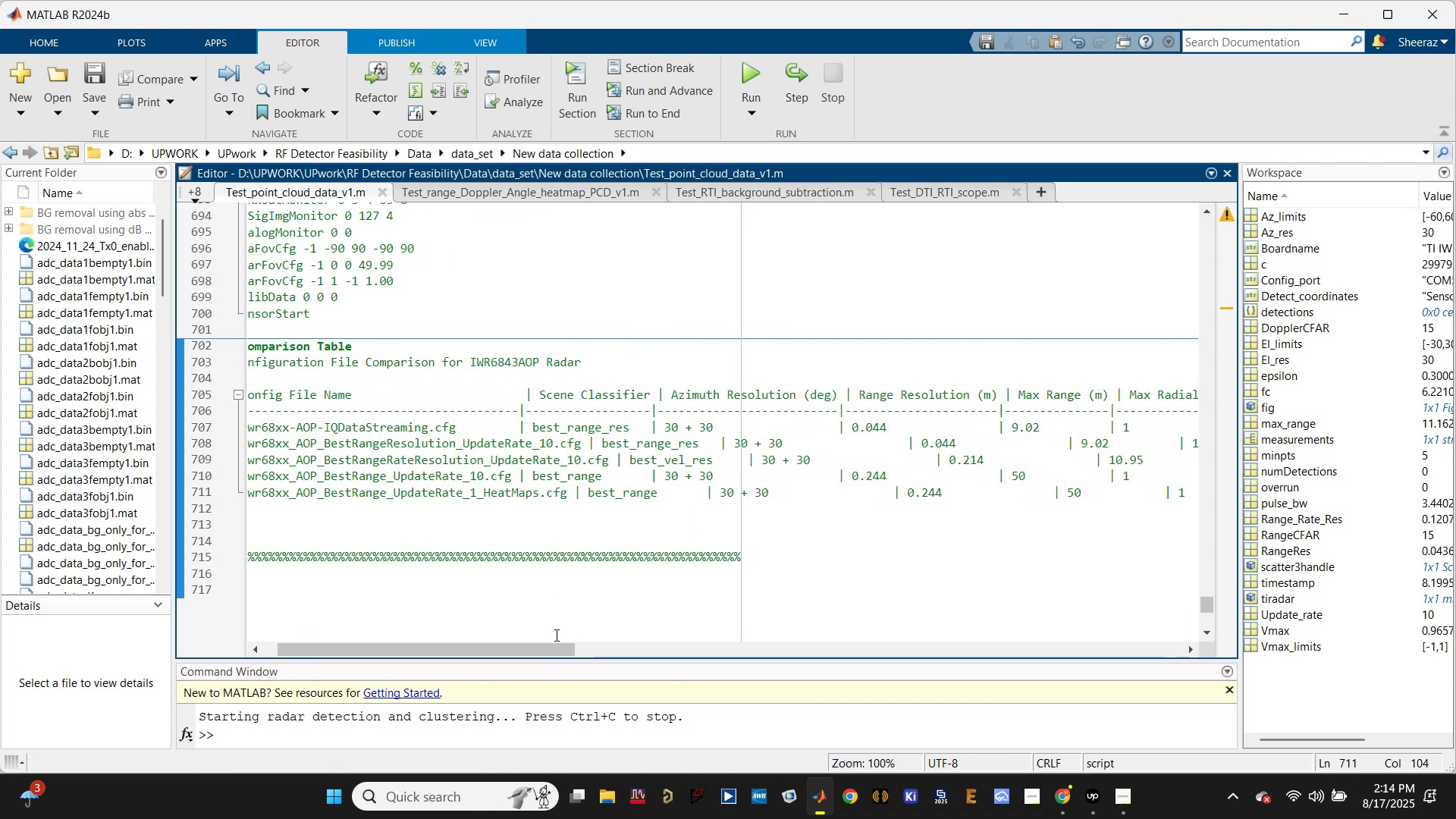 
left_click_drag(start_coordinate=[555, 651], to_coordinate=[473, 639])
 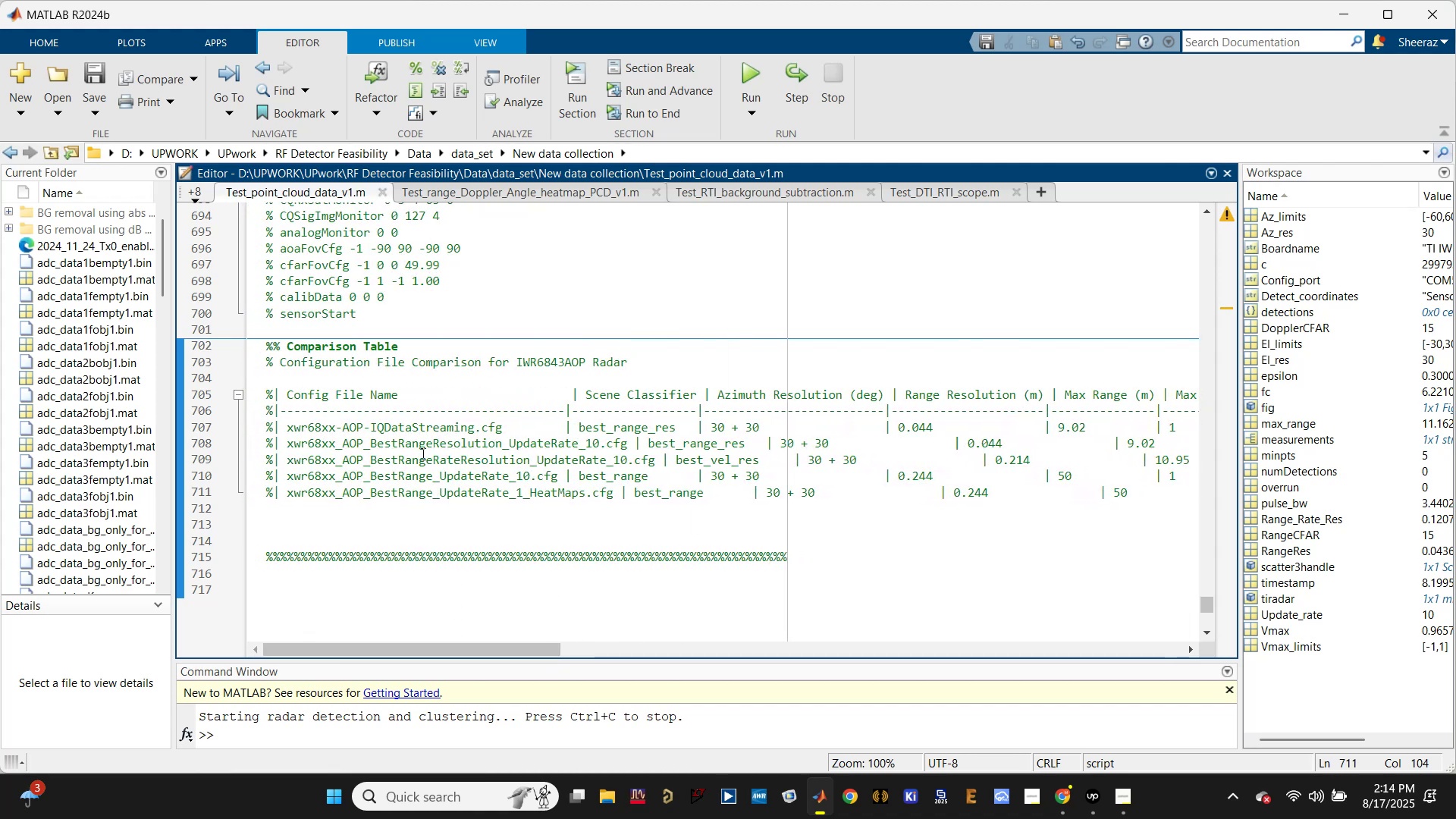 
left_click([422, 447])
 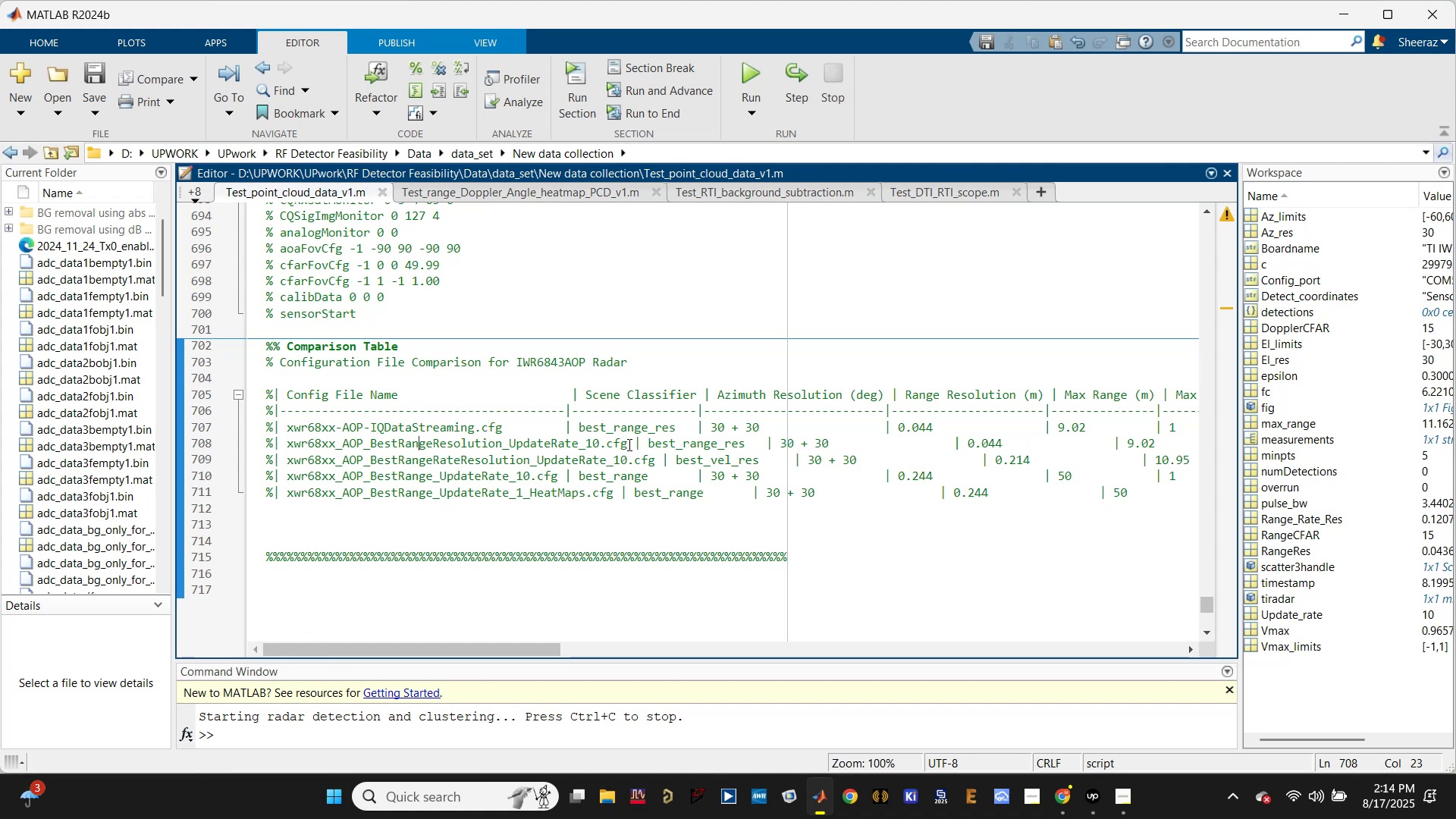 
wait(8.88)
 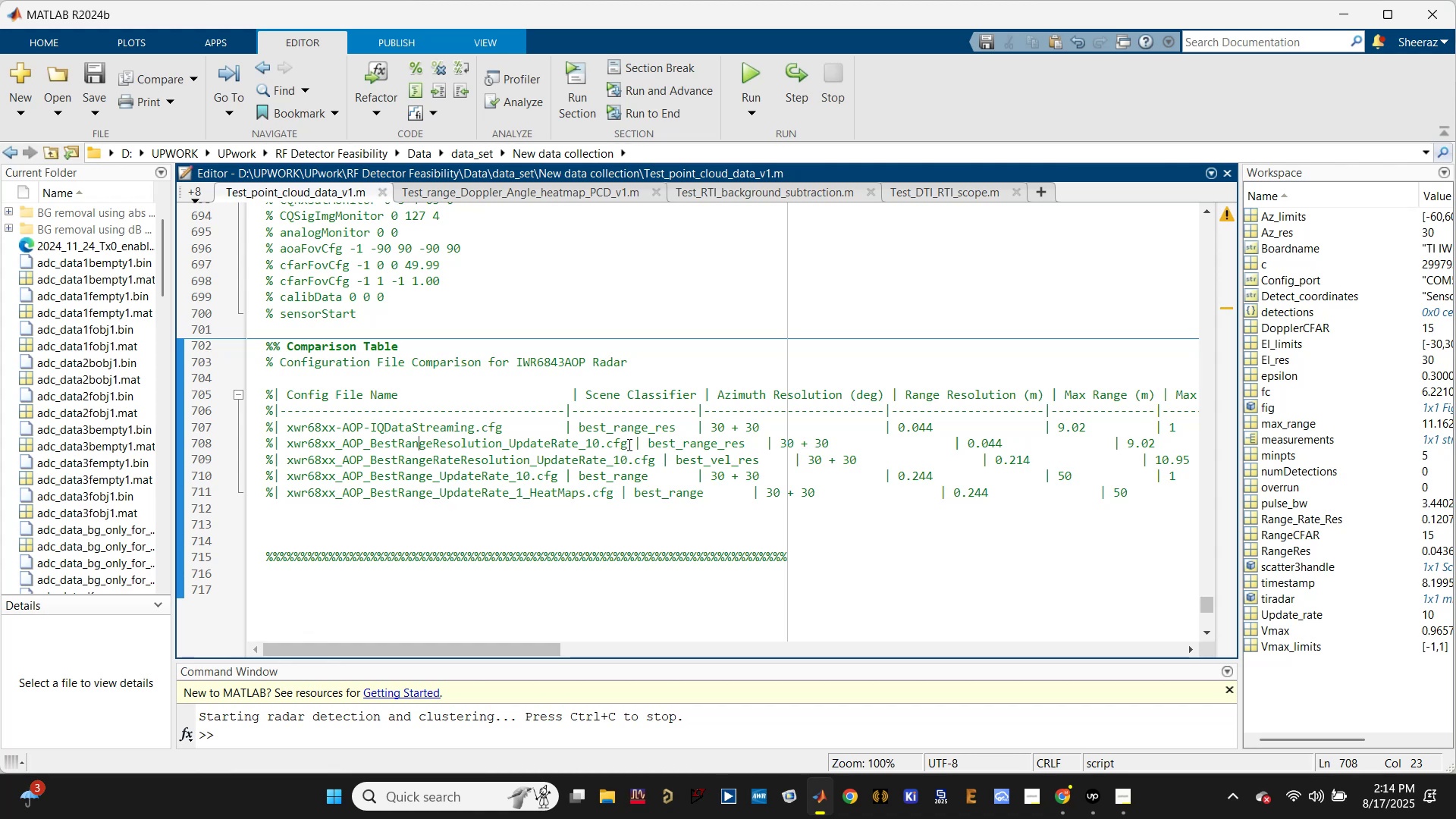 
left_click([512, 442])
 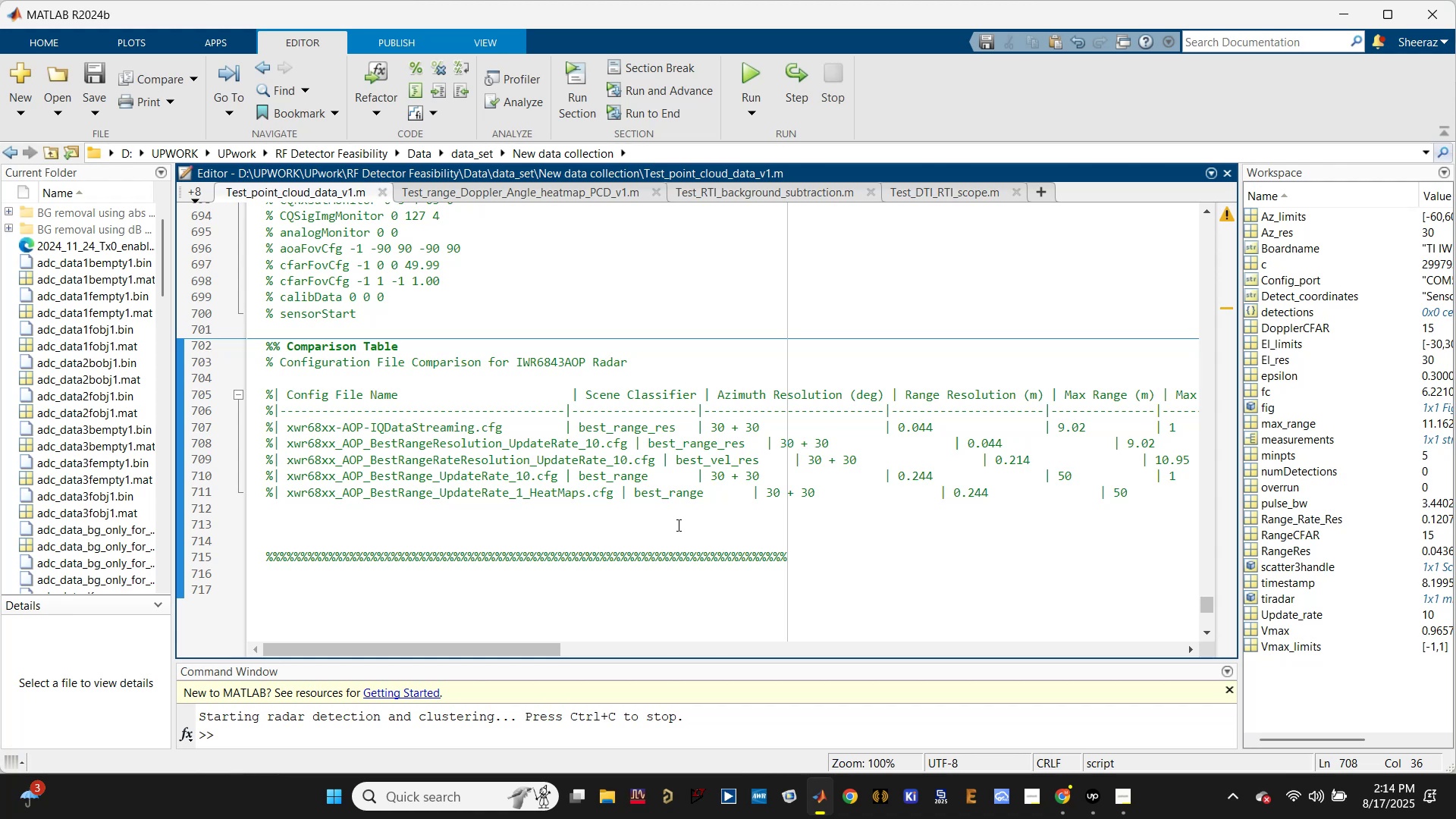 
left_click([695, 476])
 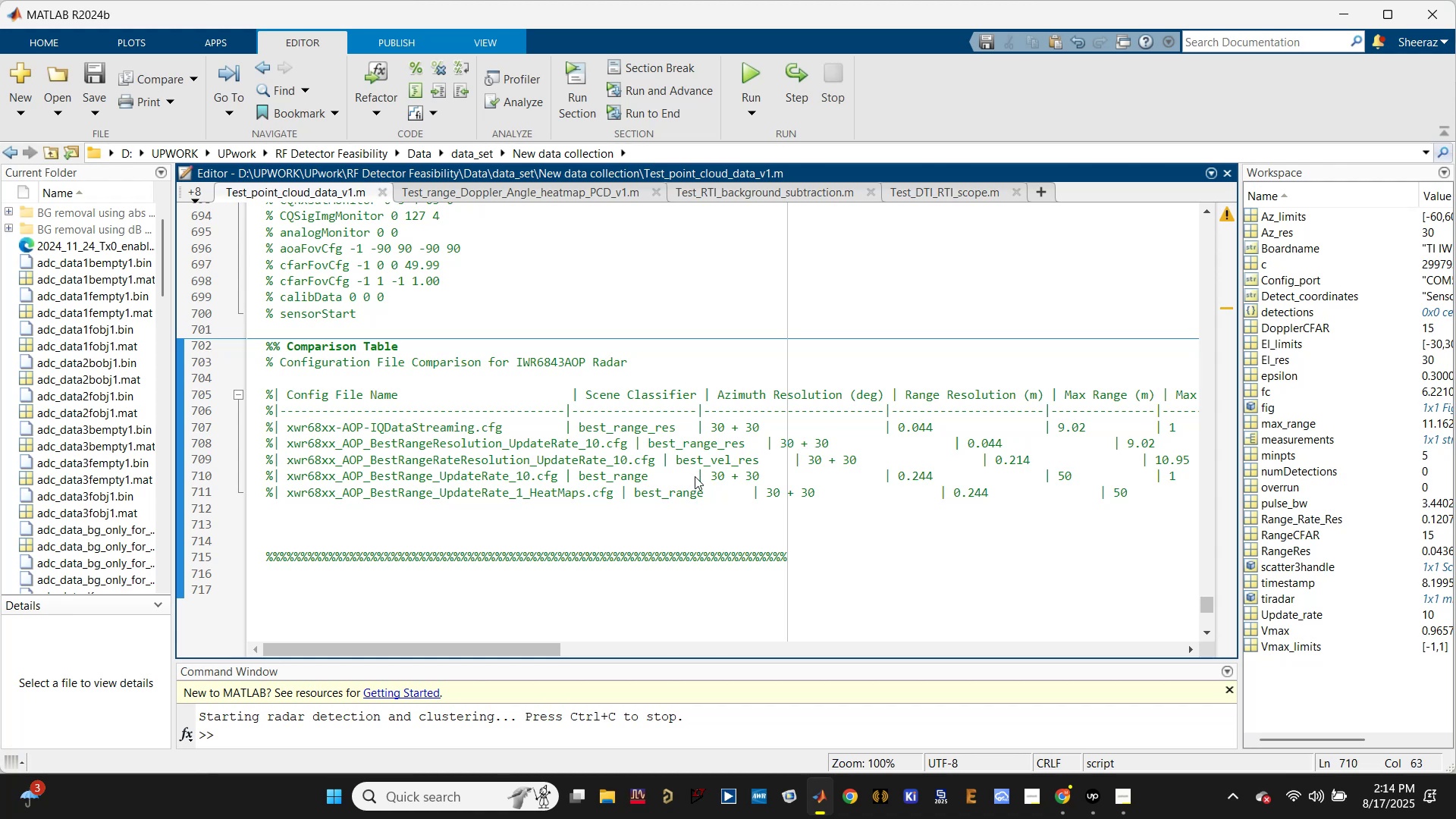 
key(Tab)
 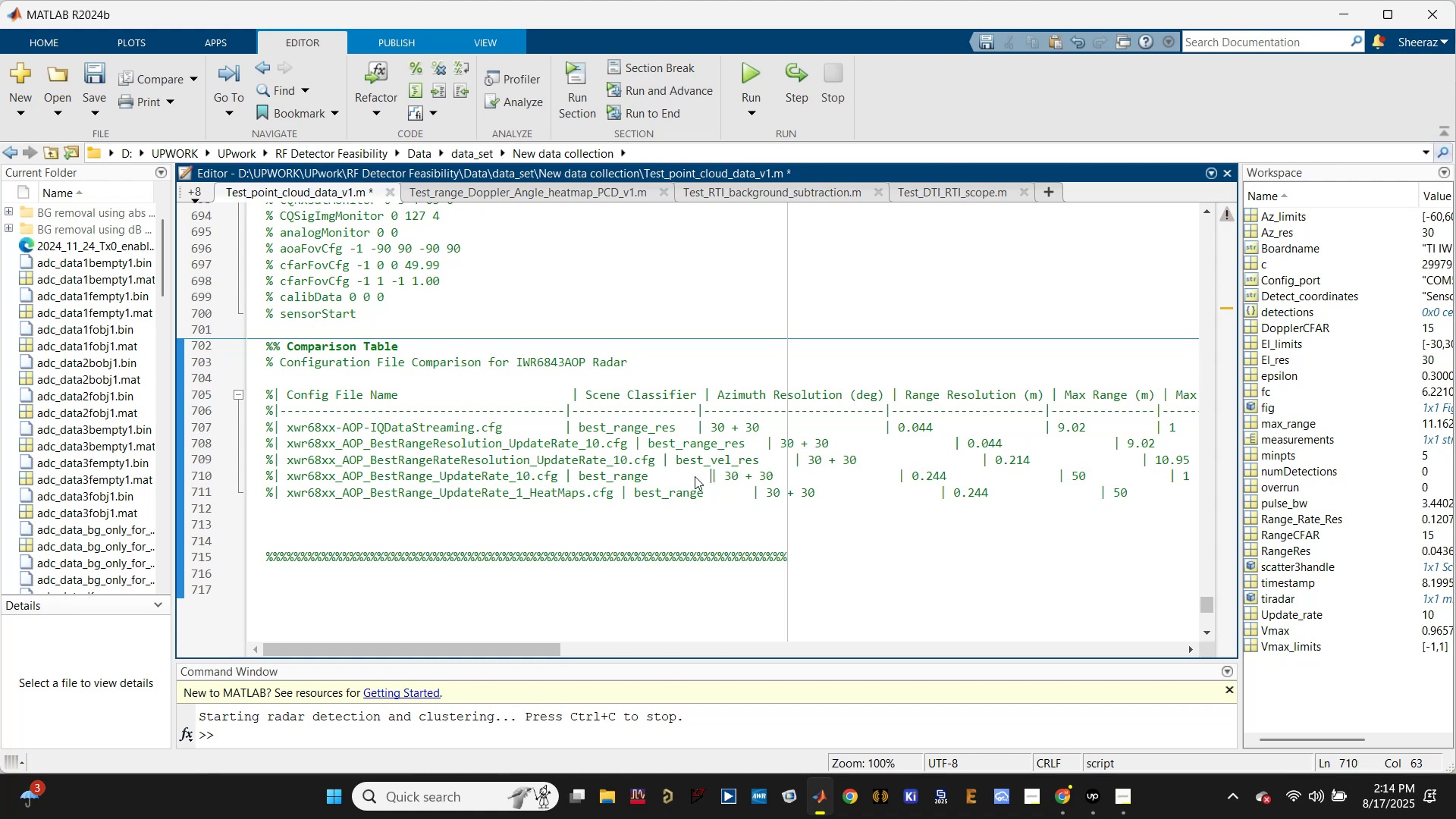 
key(Tab)
 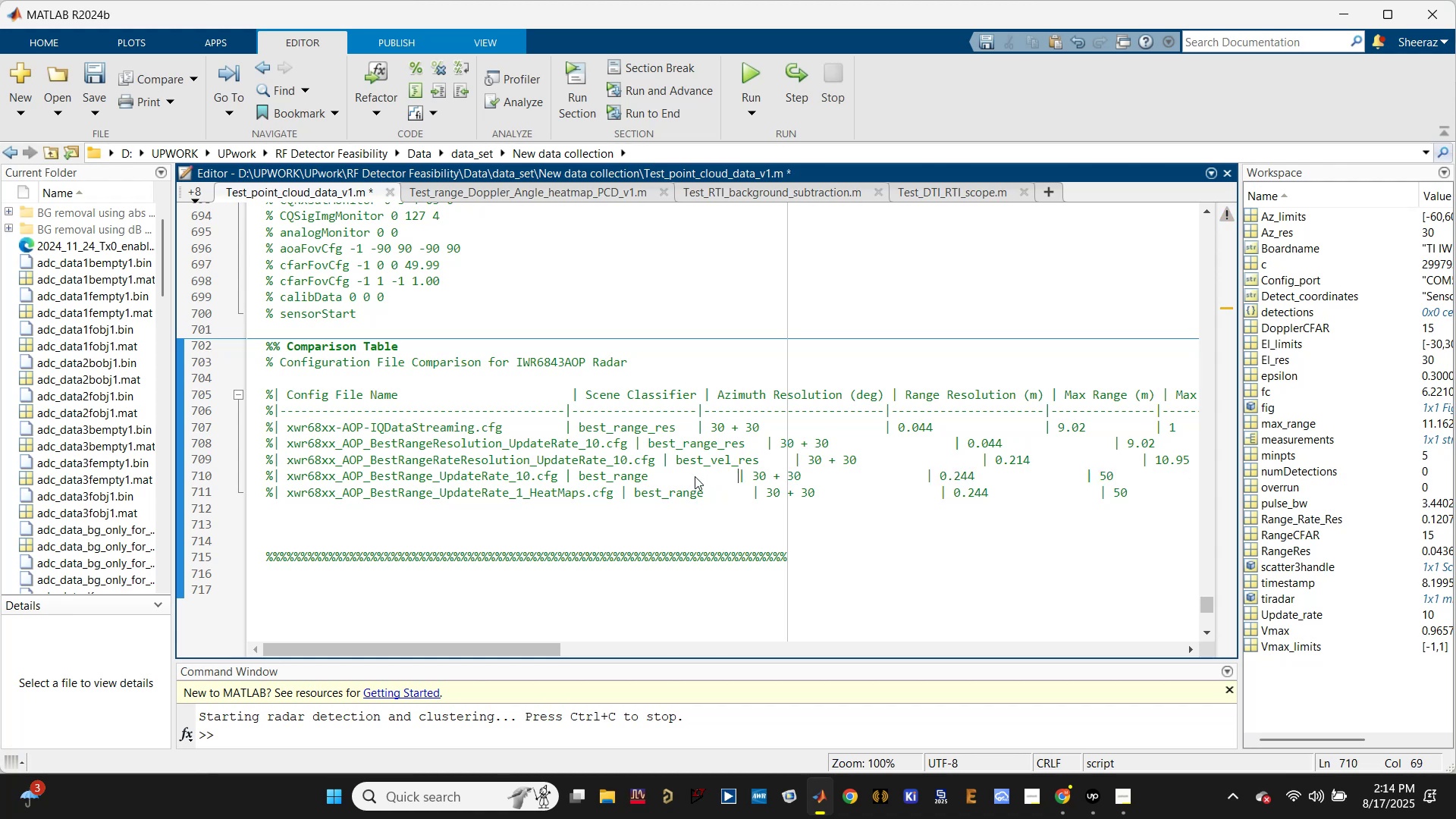 
key(Tab)
 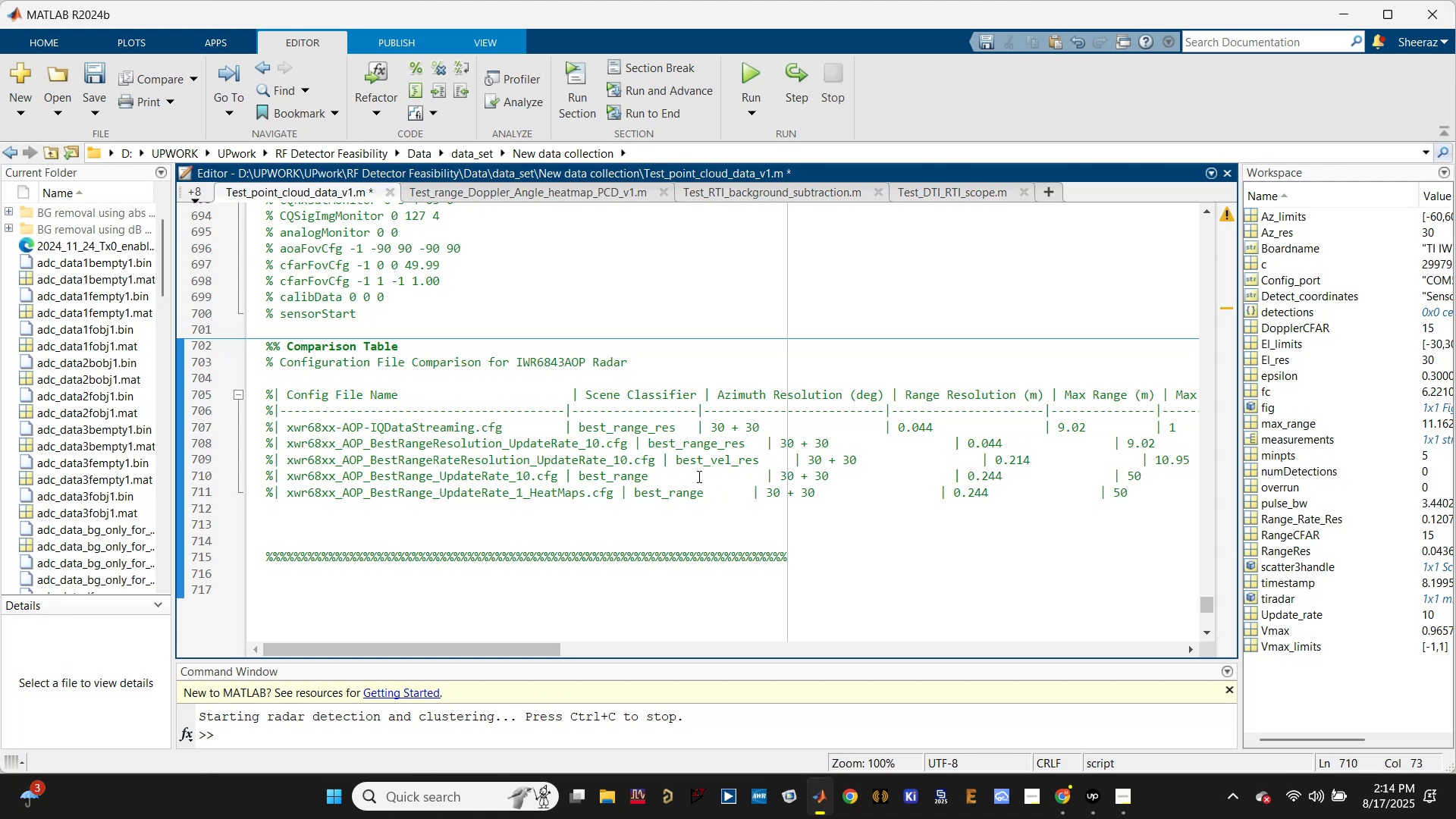 
key(Backspace)
 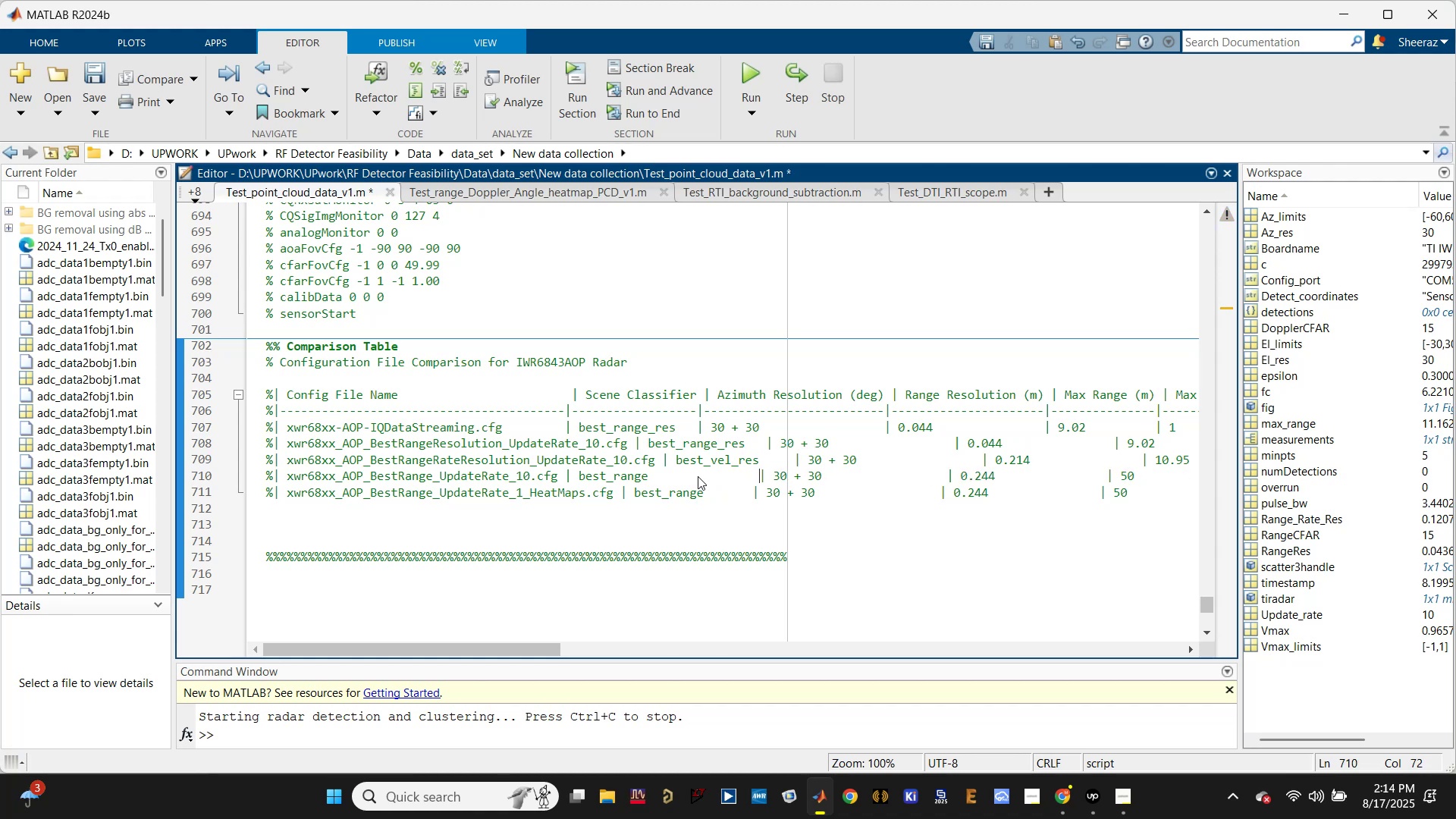 
key(Backspace)
 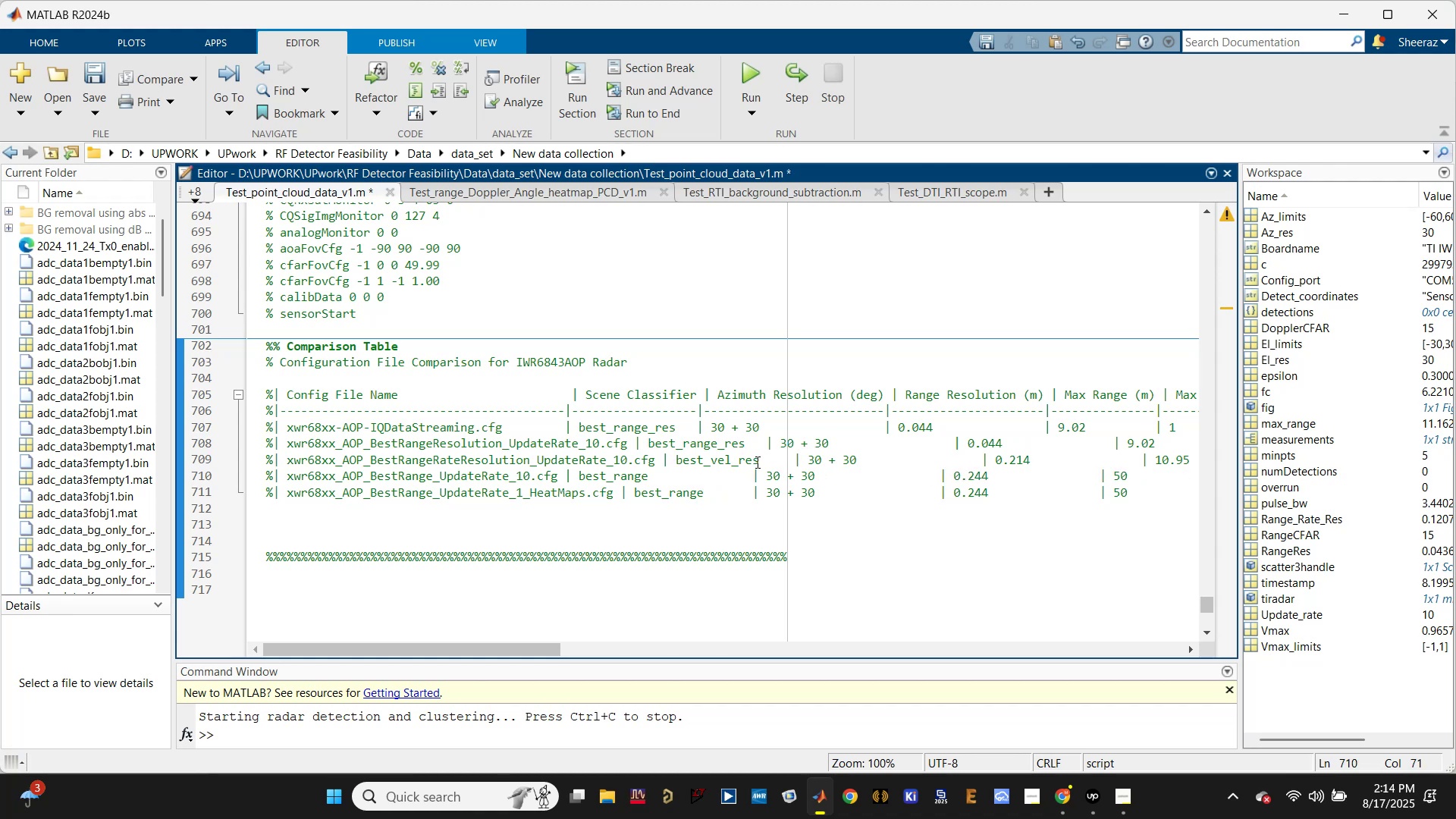 
left_click([561, 423])
 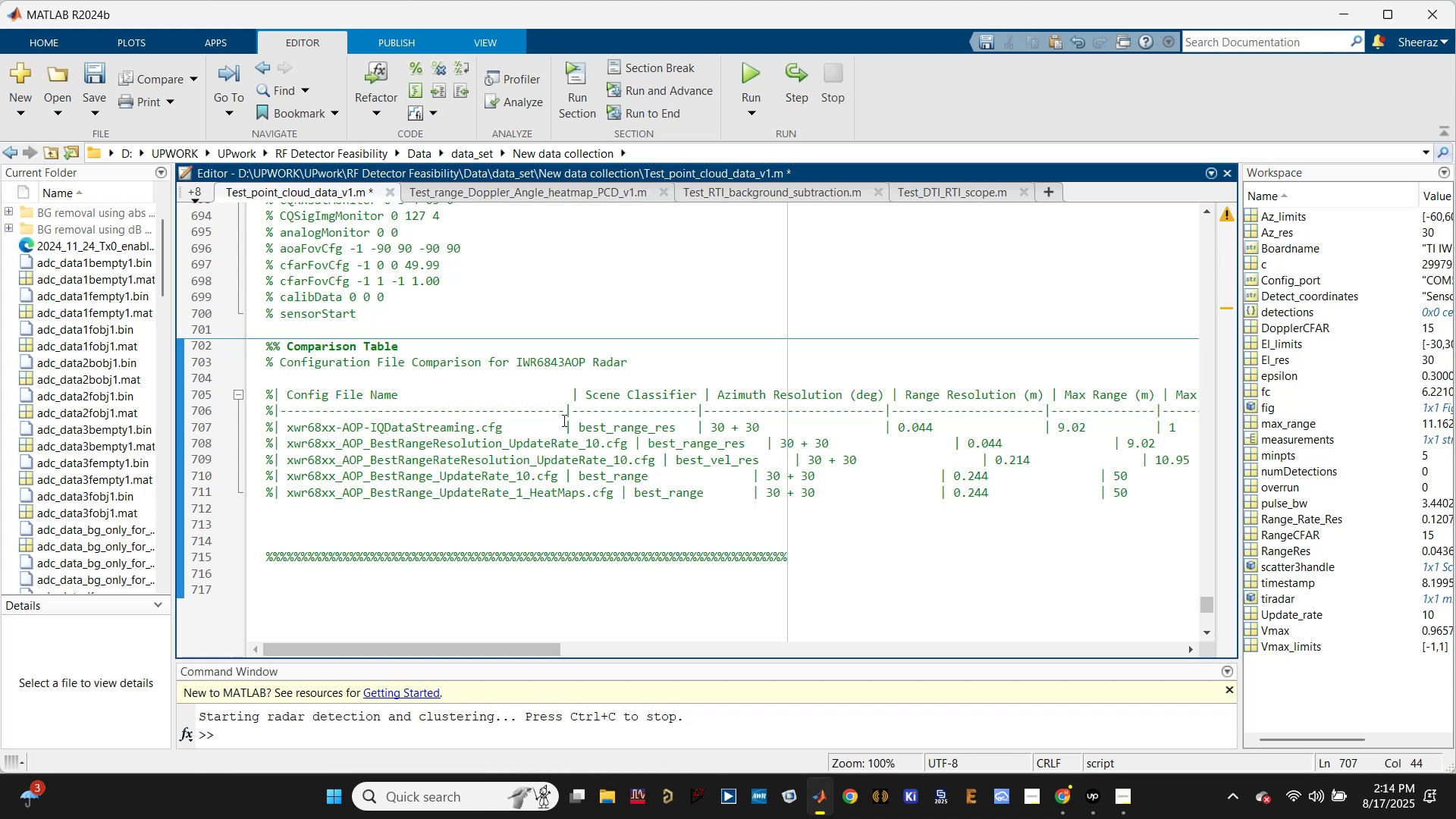 
wait(7.5)
 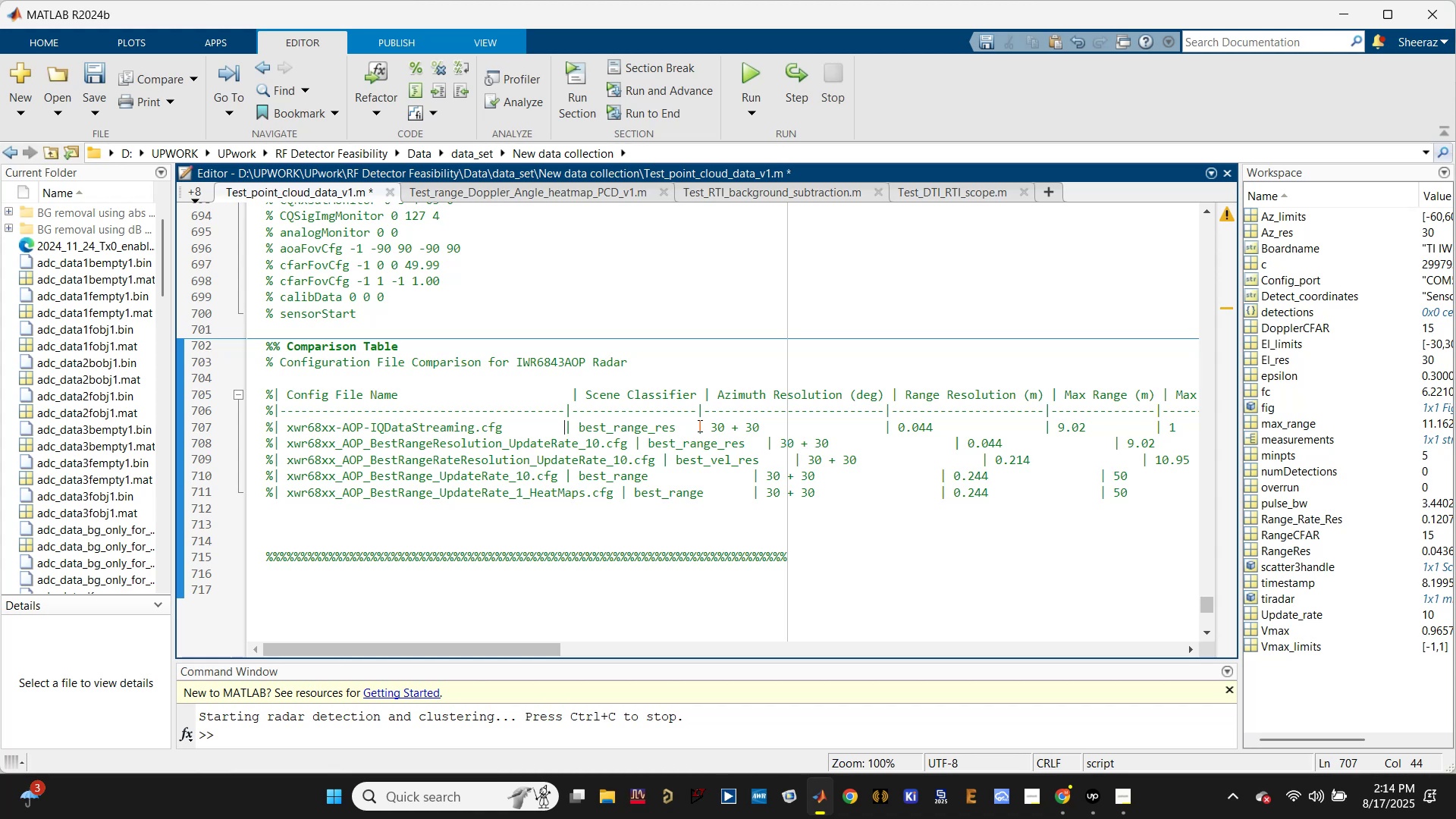 
left_click([561, 424])
 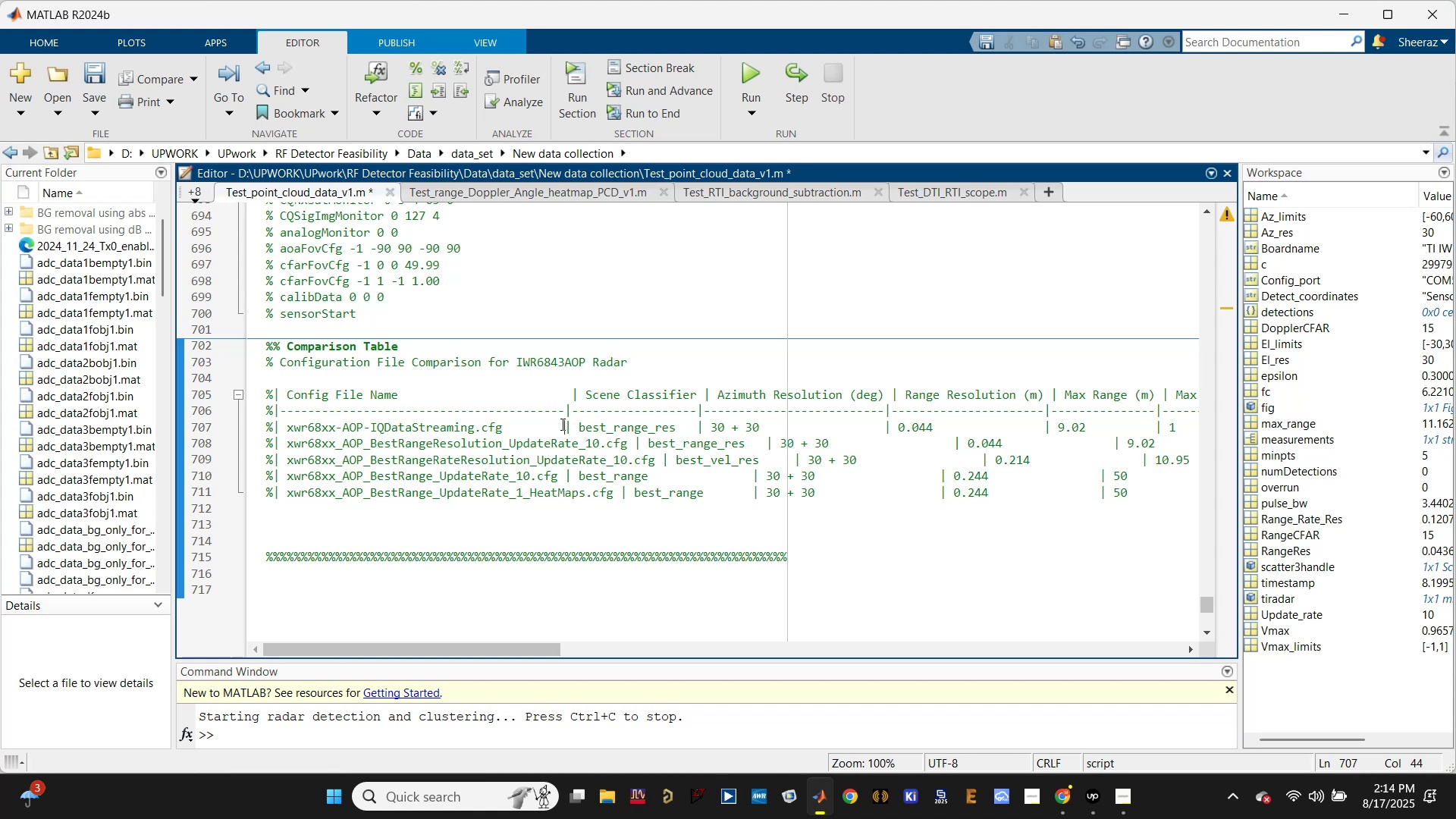 
key(Tab)
 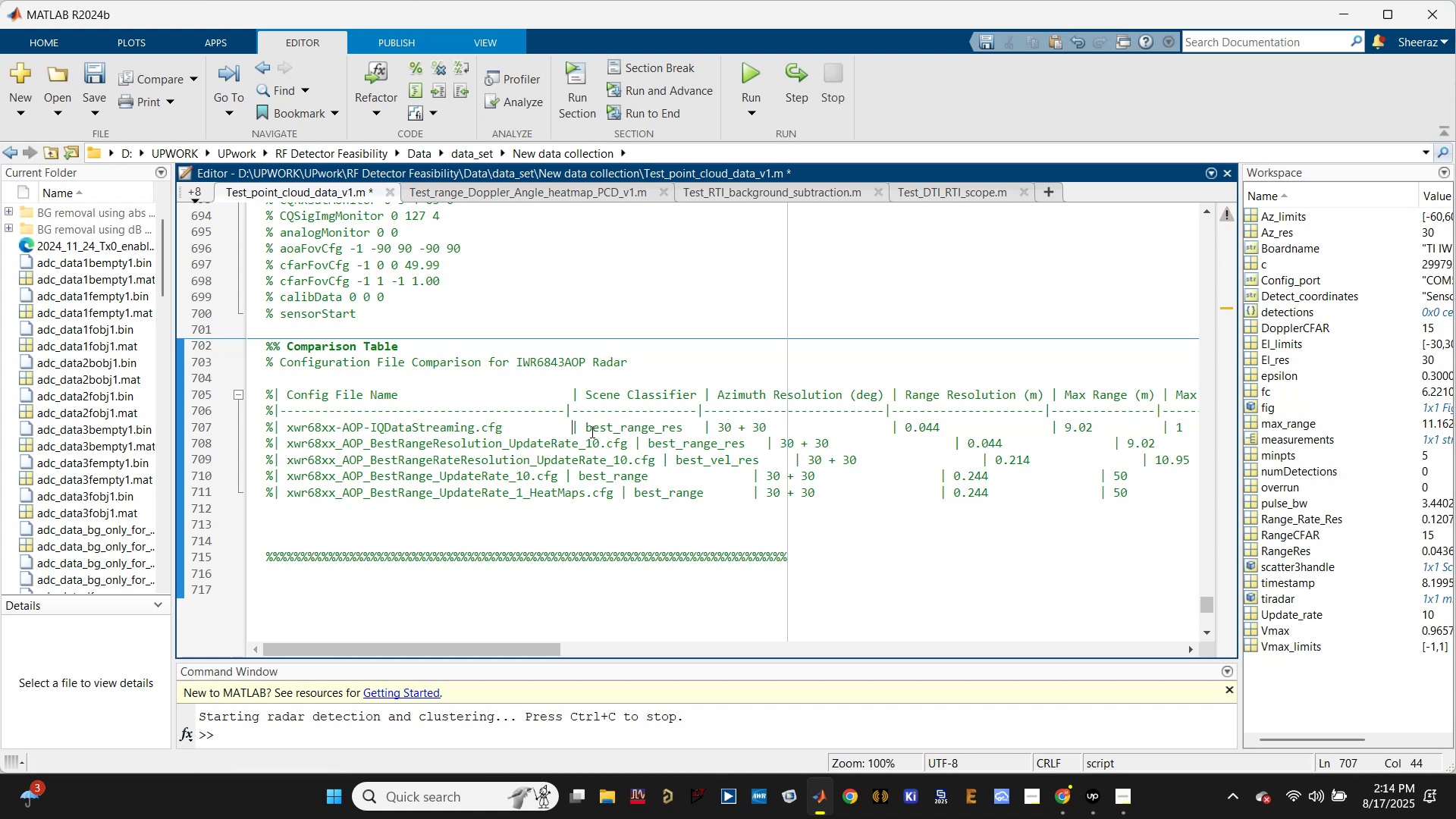 
key(Tab)
 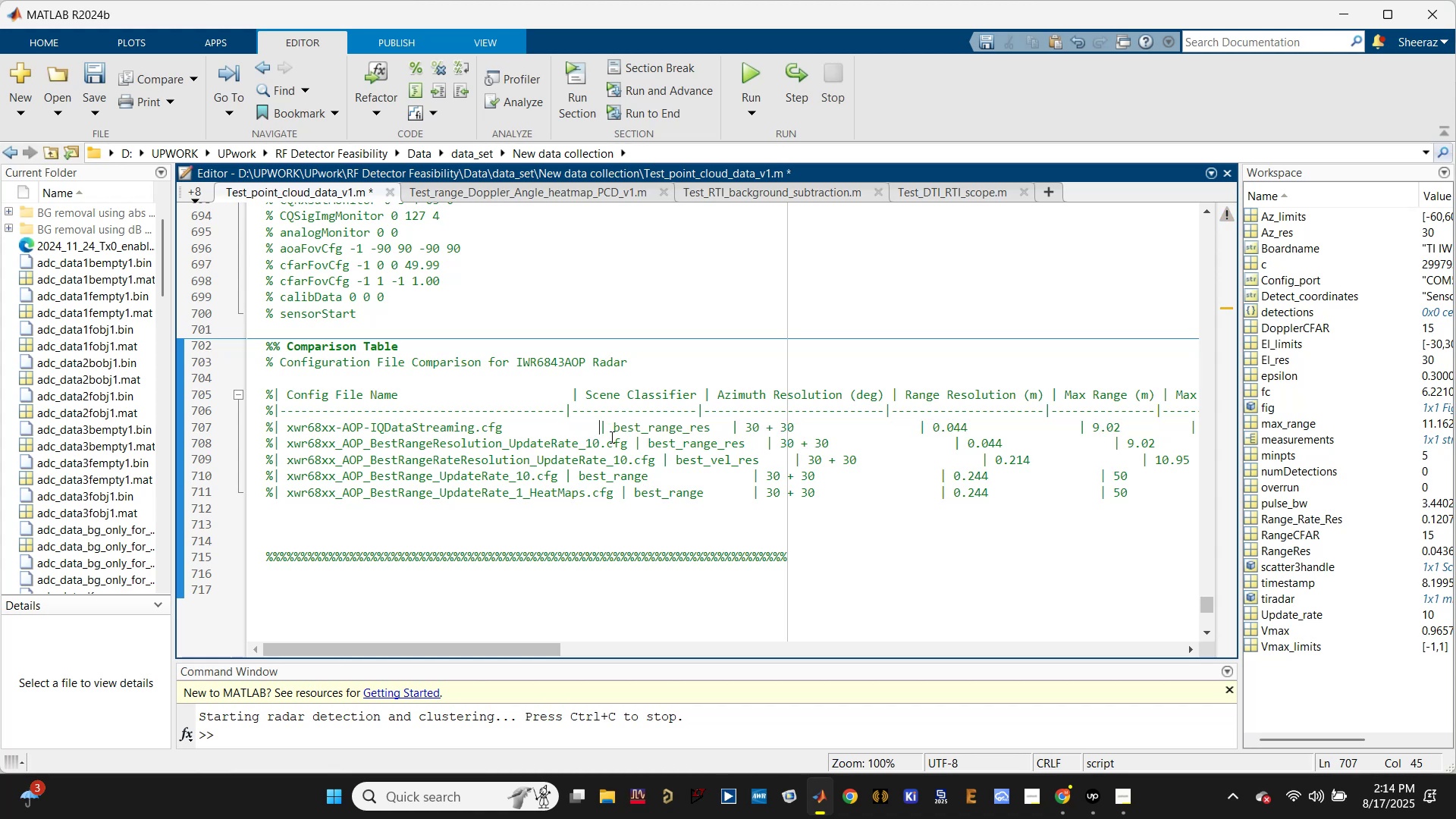 
key(Tab)
 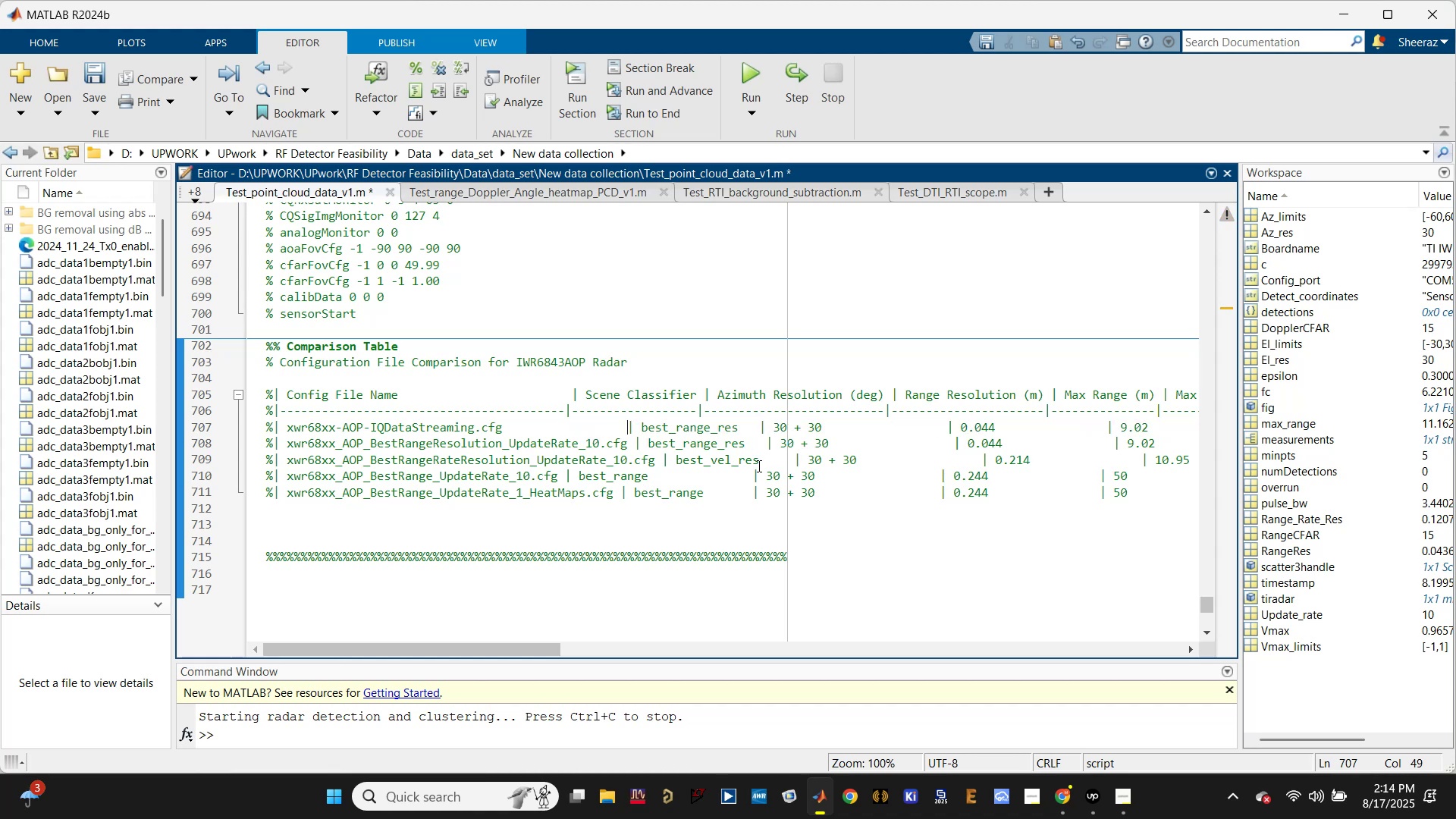 
key(Tab)
 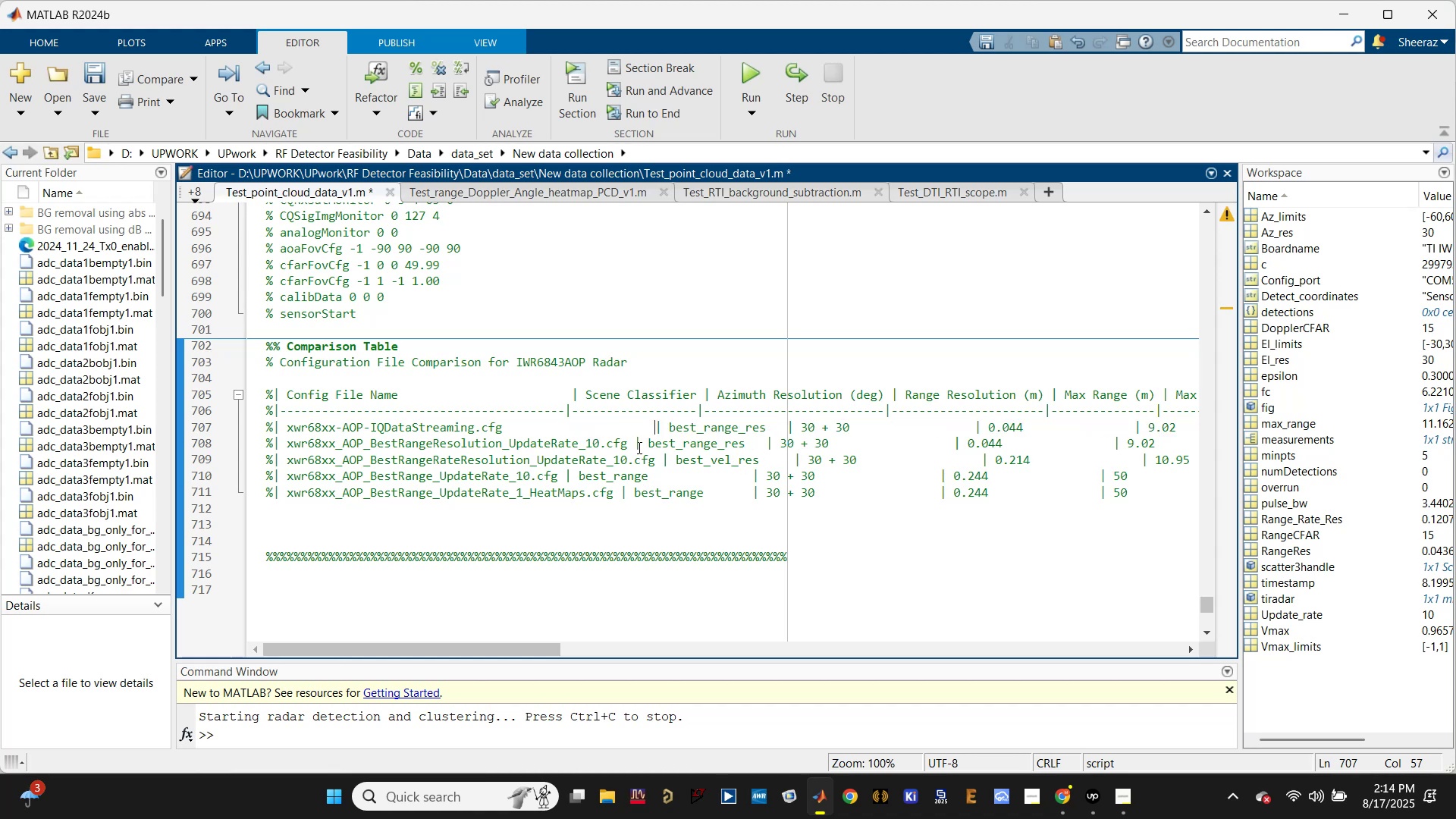 
key(Backspace)
 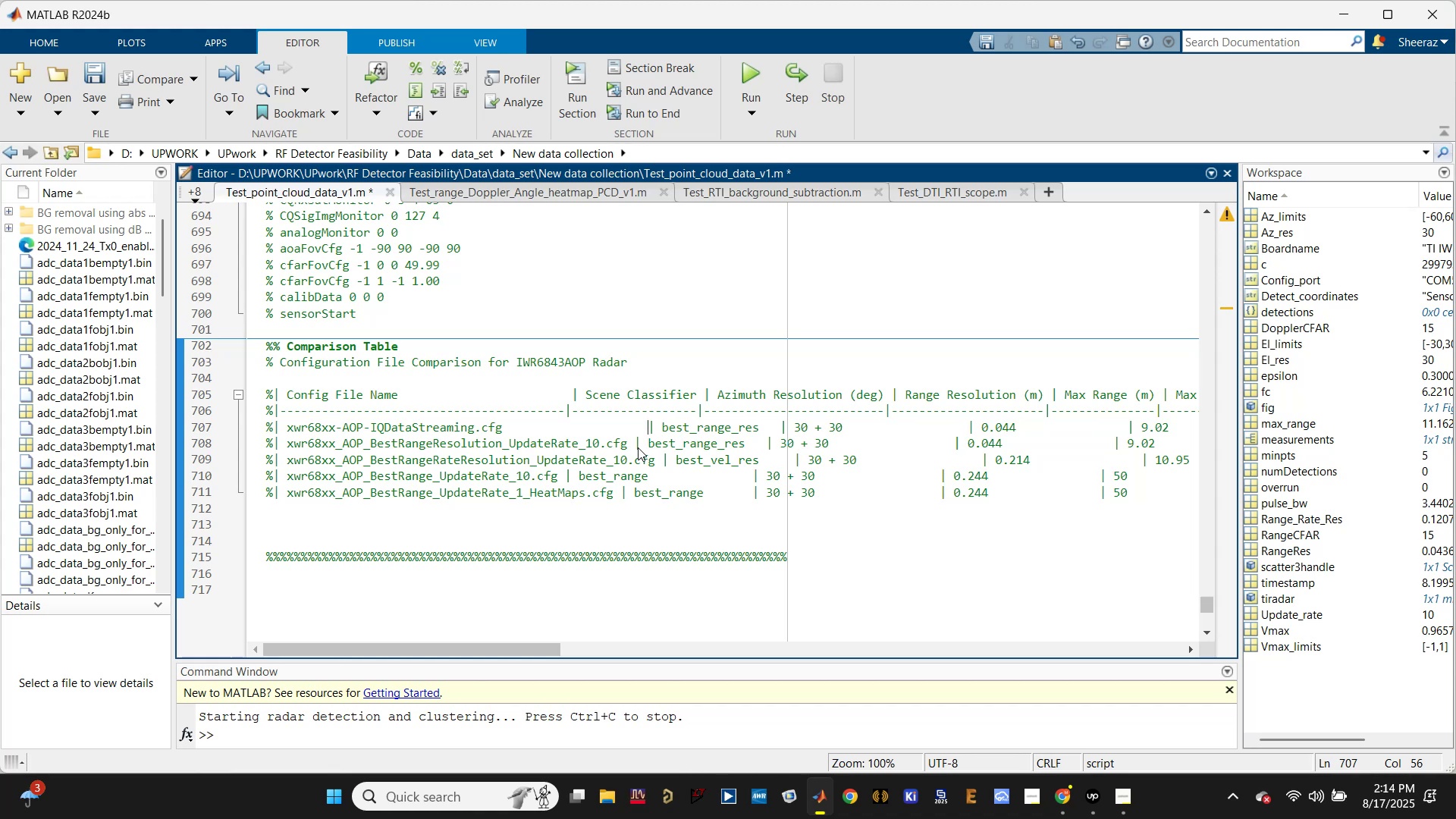 
key(Backspace)
 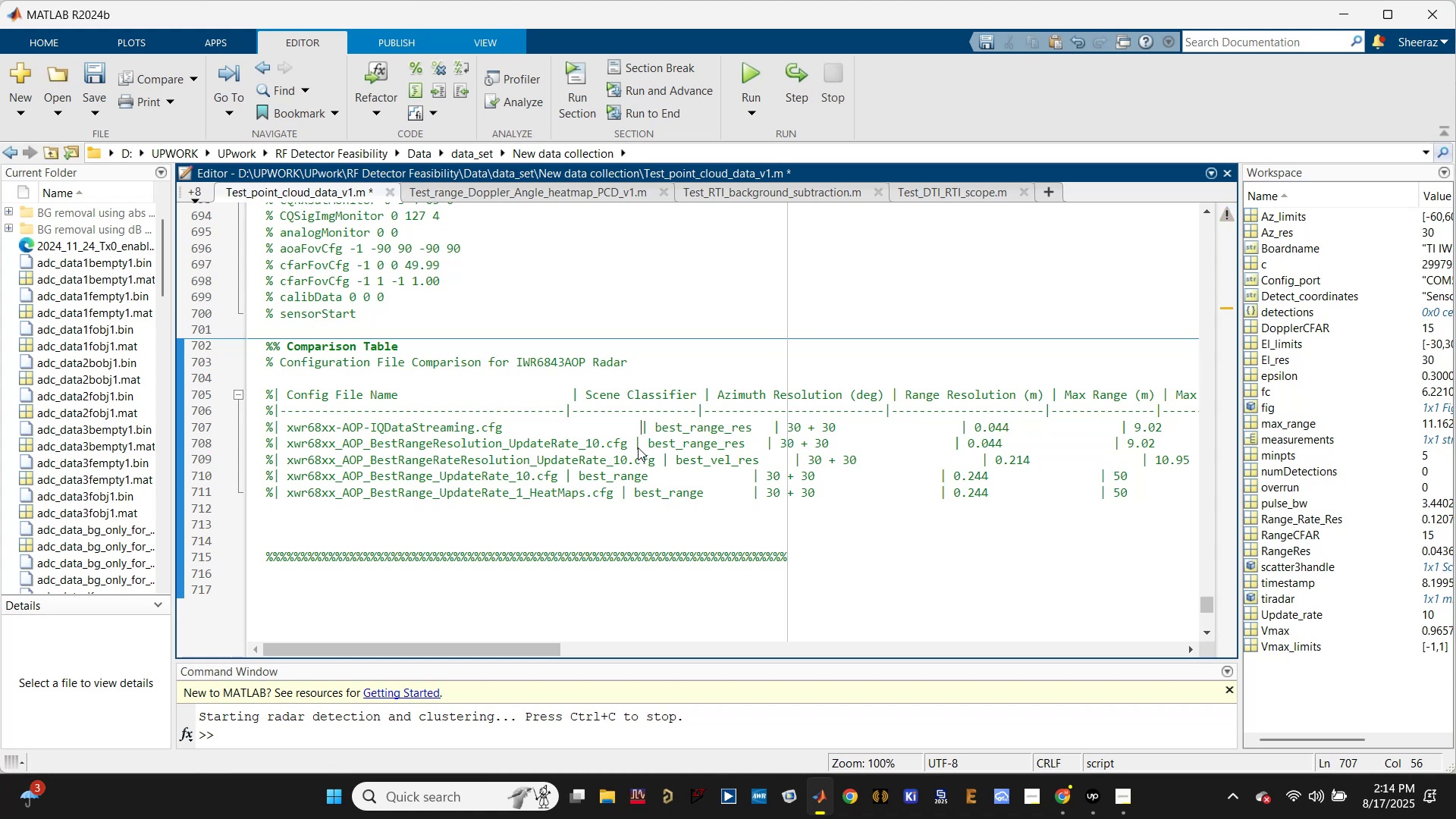 
key(Backspace)
 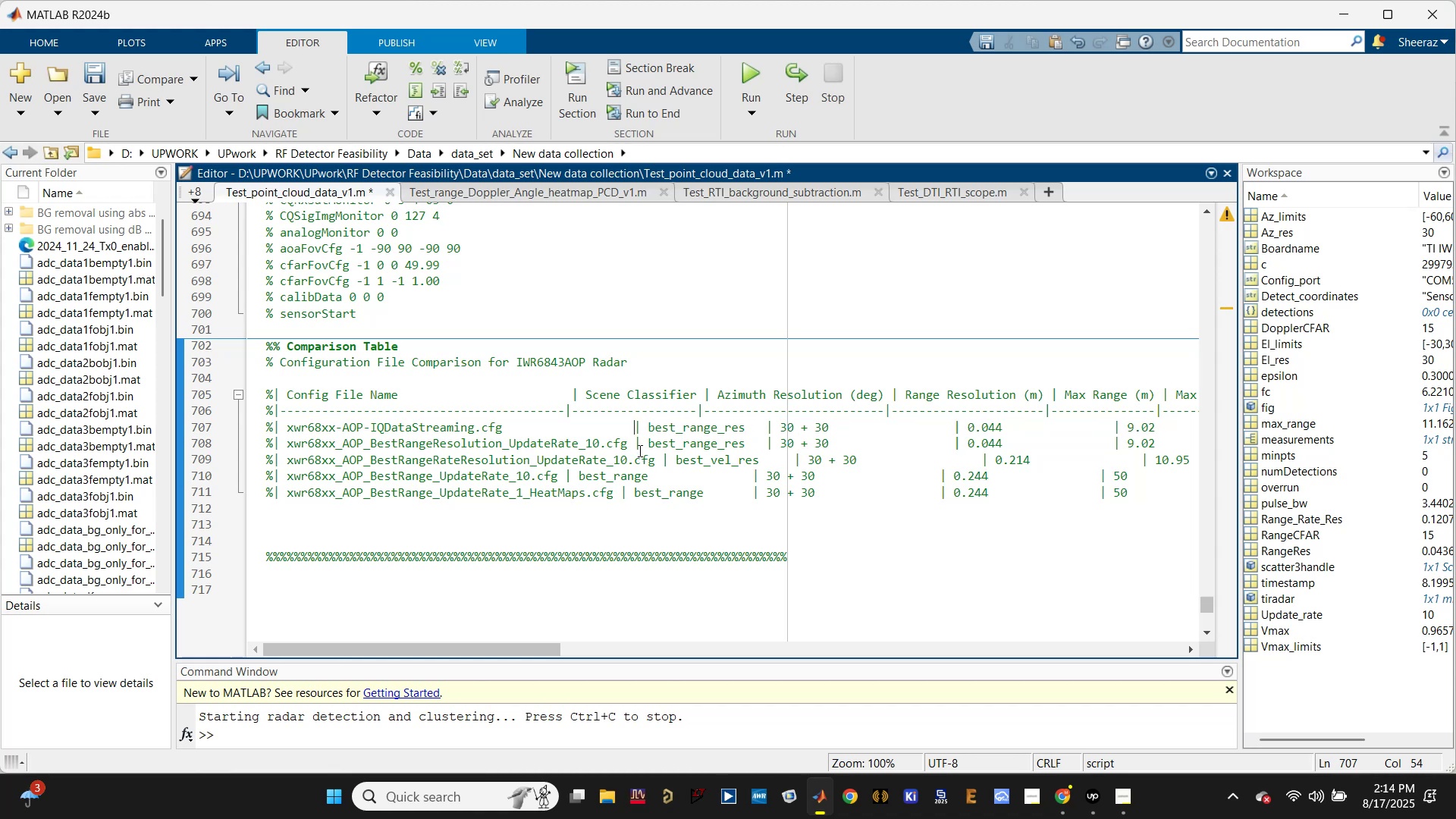 
left_click([639, 444])
 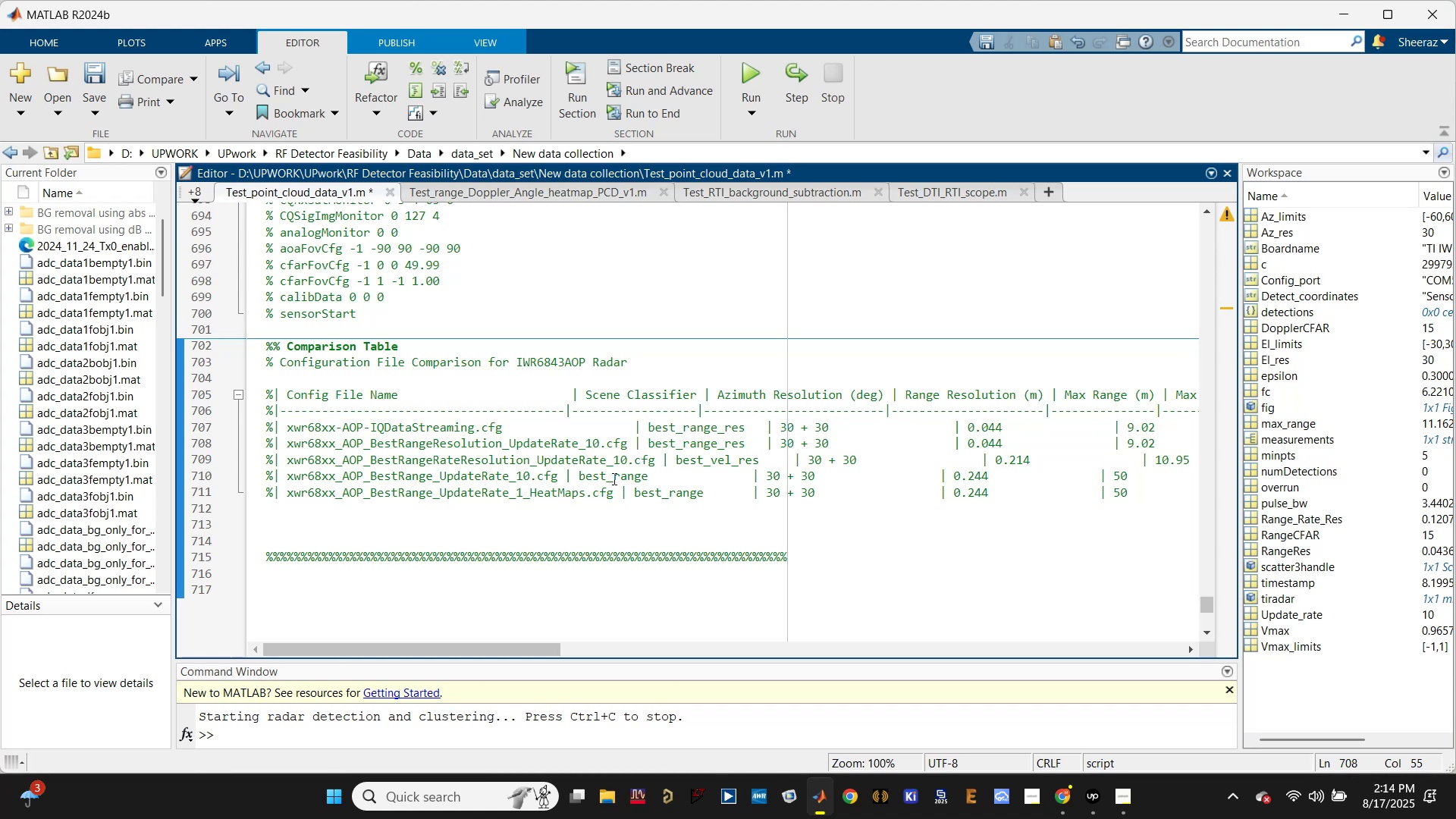 
key(Tab)
 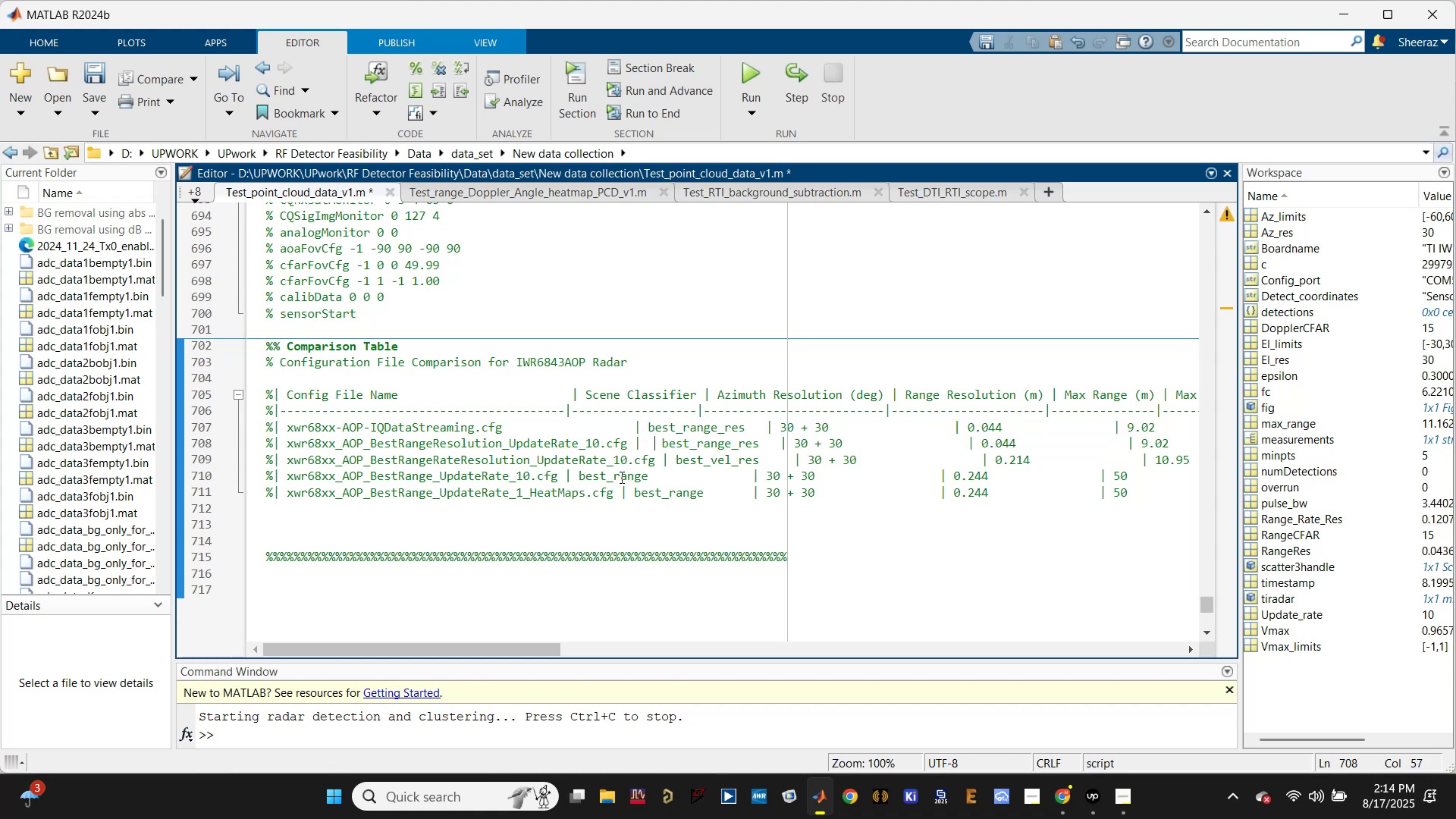 
key(Control+Z)
 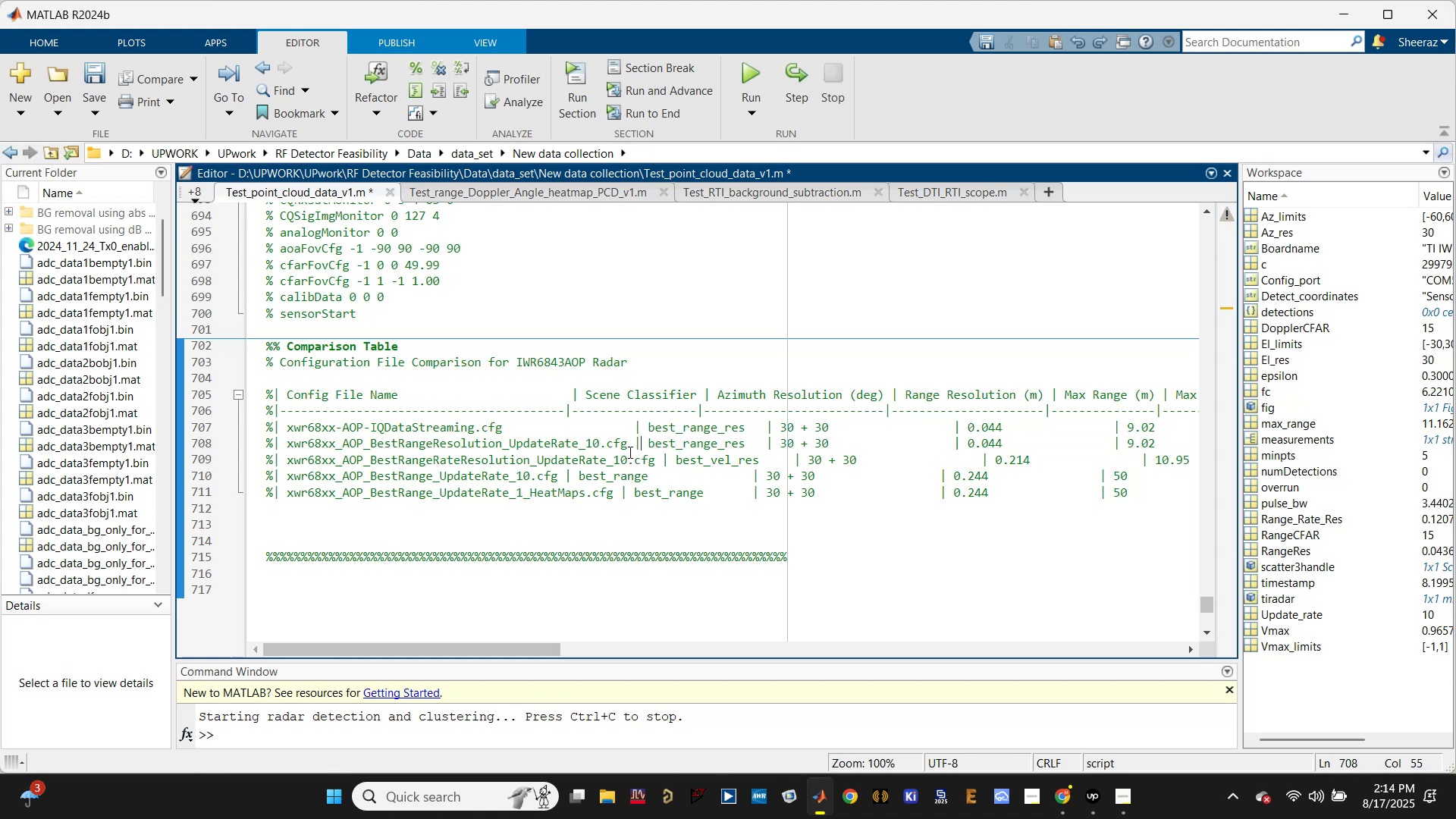 
left_click([629, 449])
 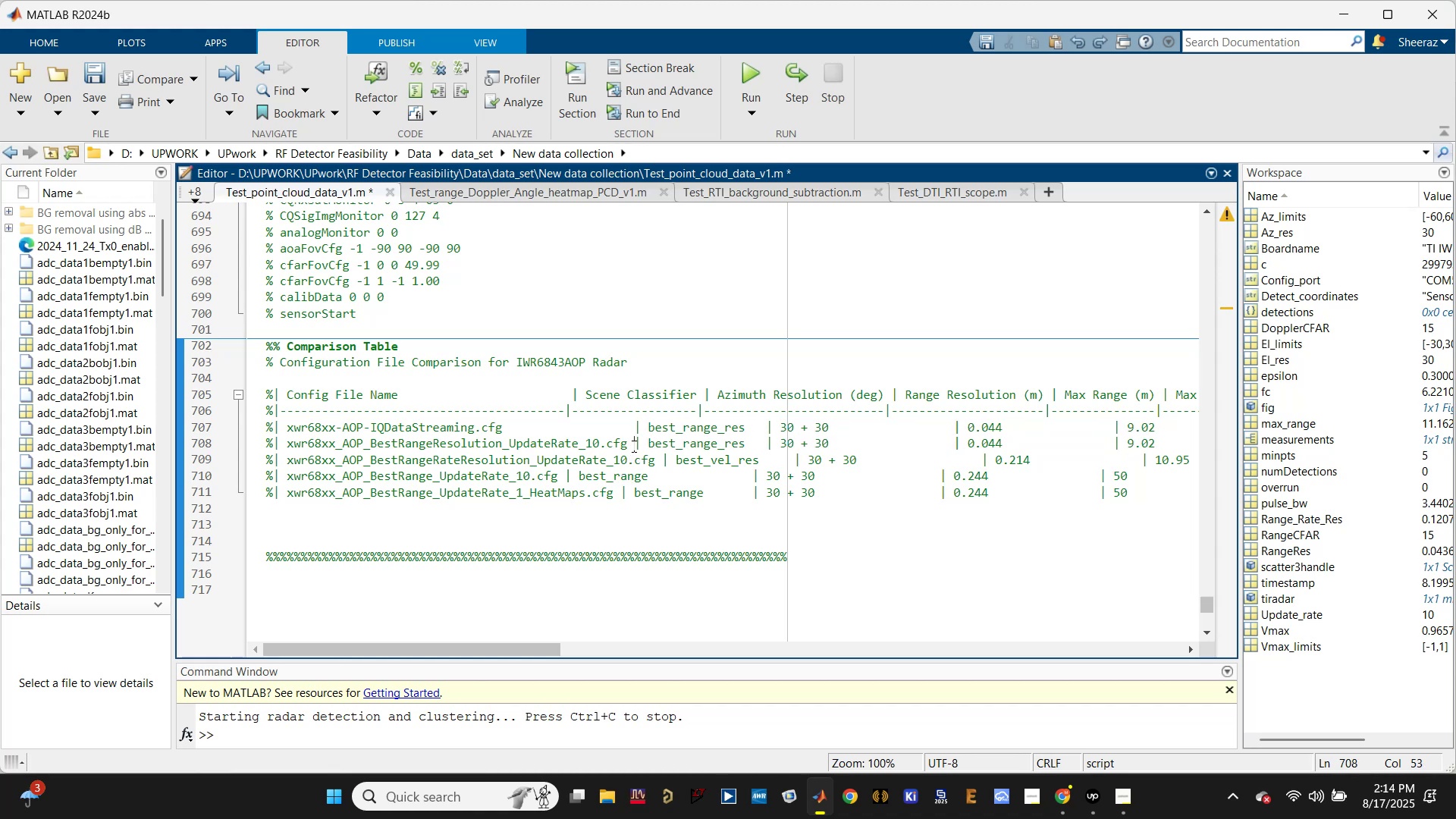 
key(Tab)
 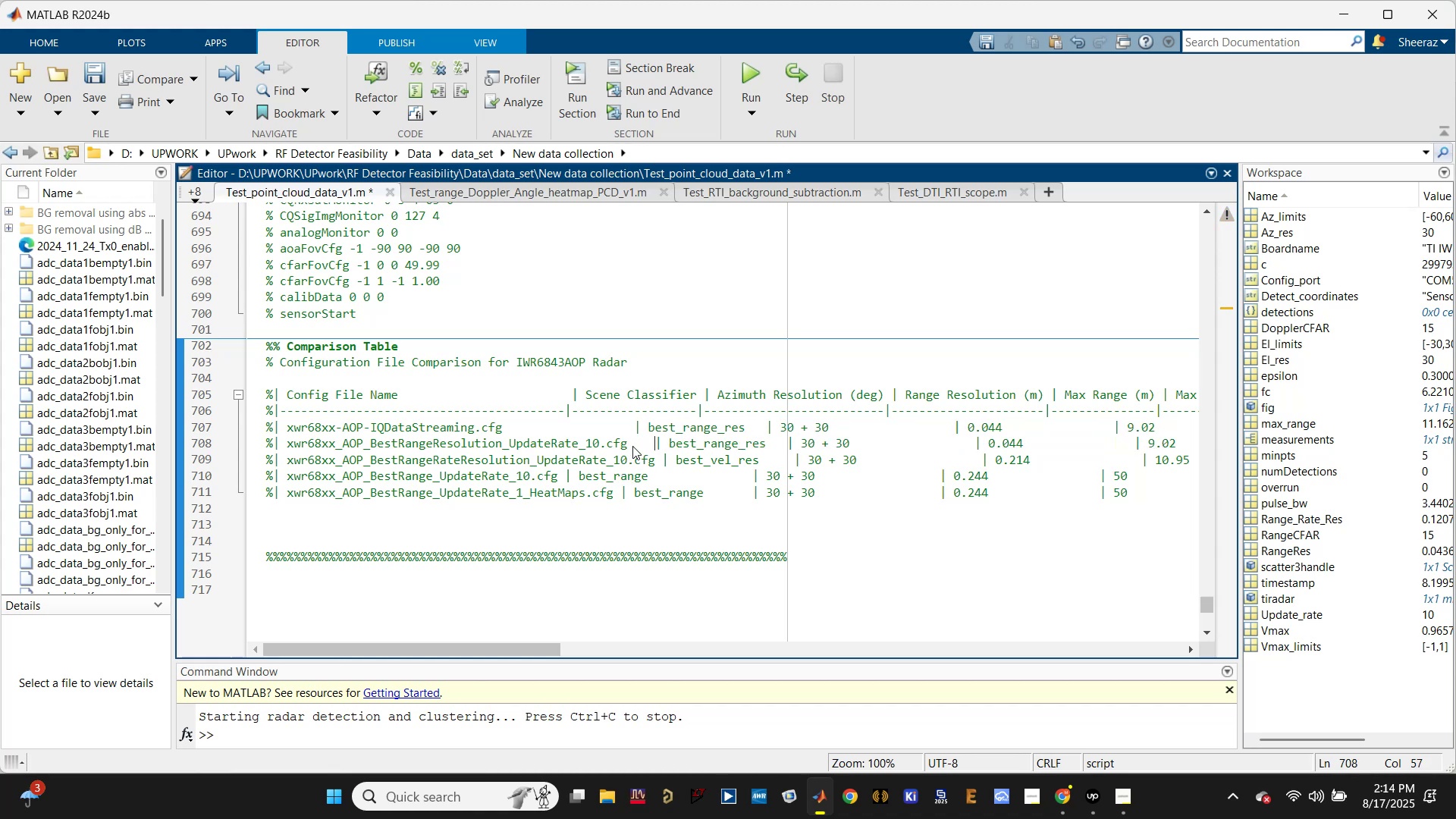 
key(Tab)
 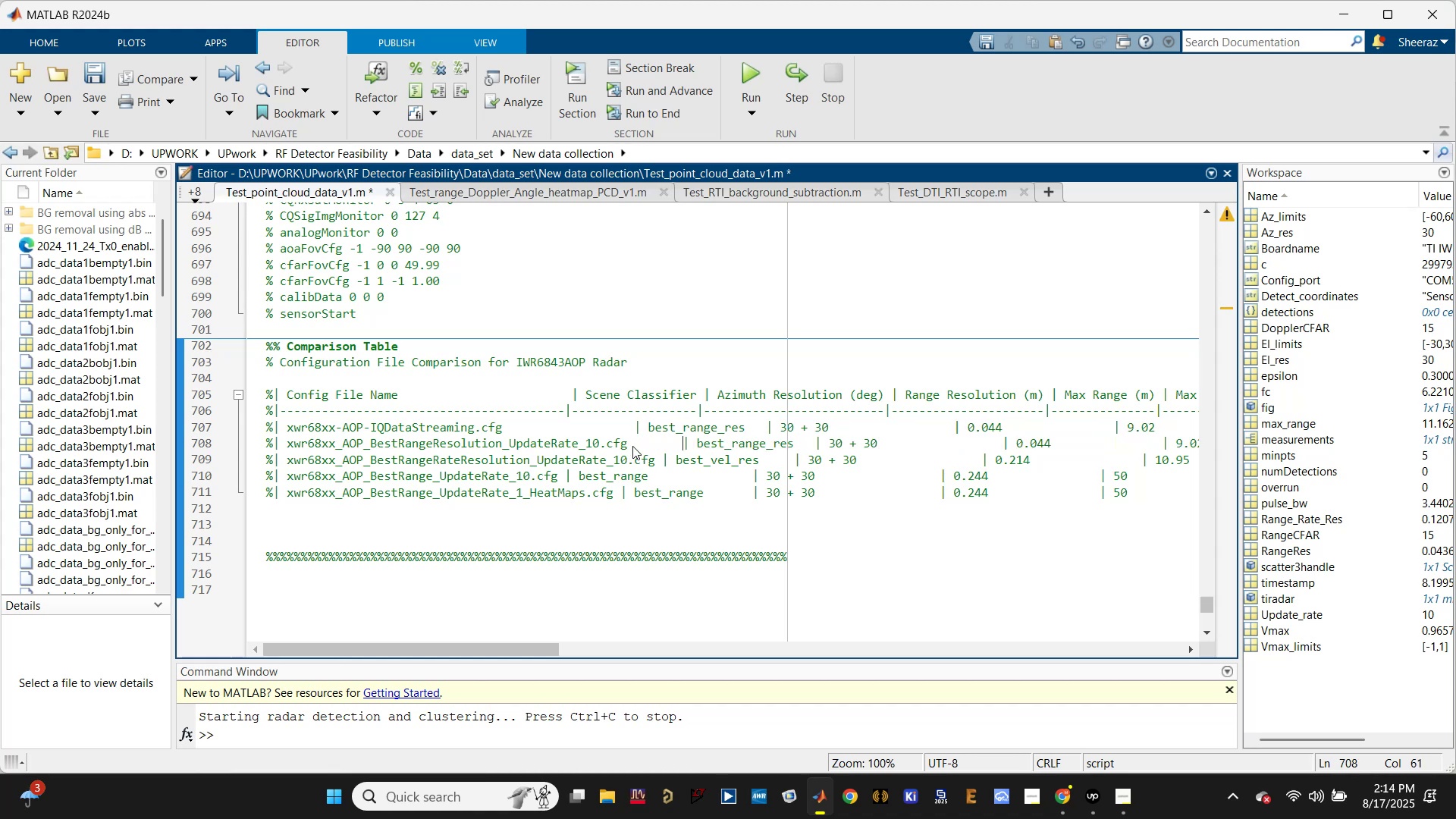 
key(Backspace)
 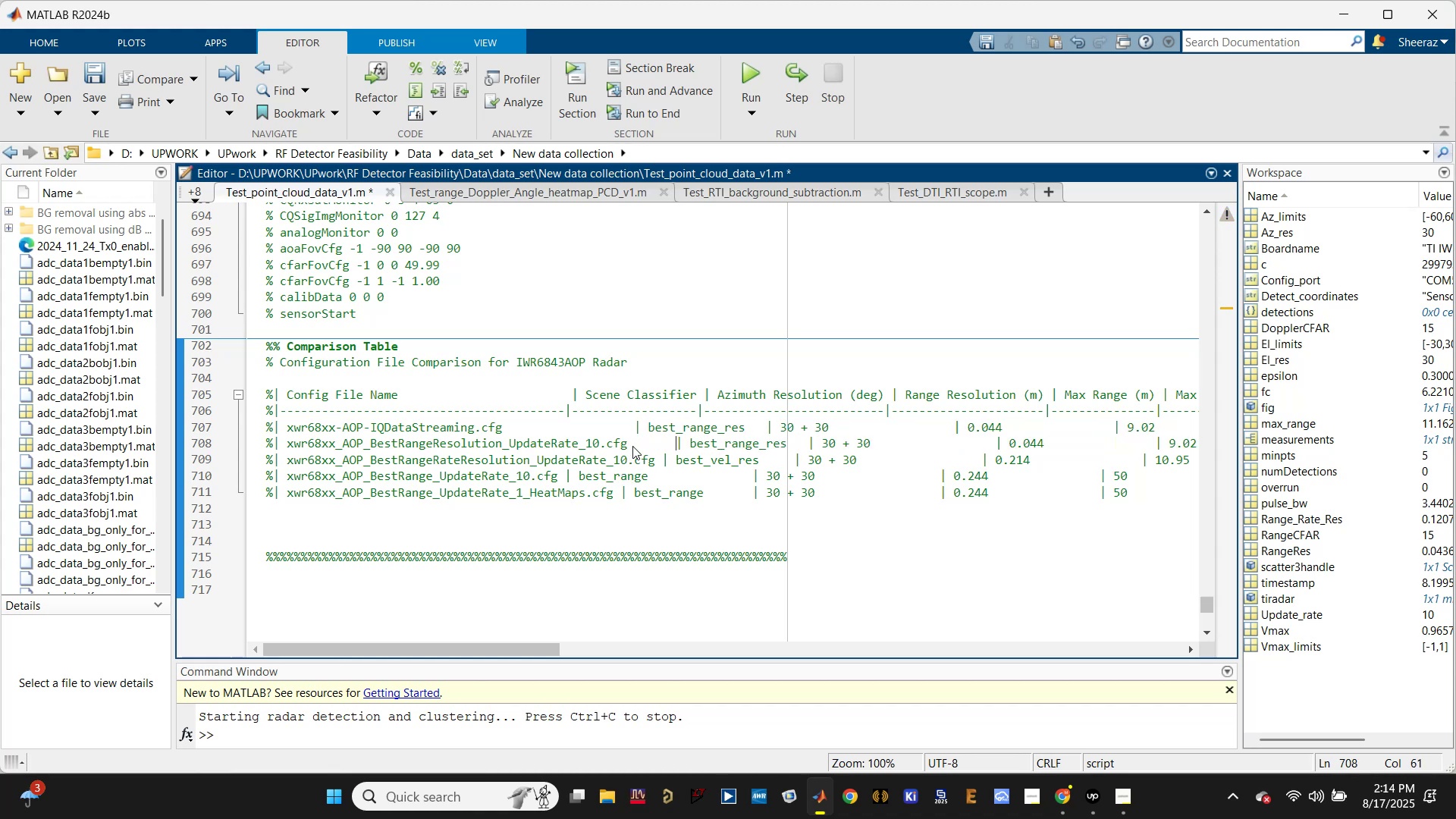 
key(Backspace)
 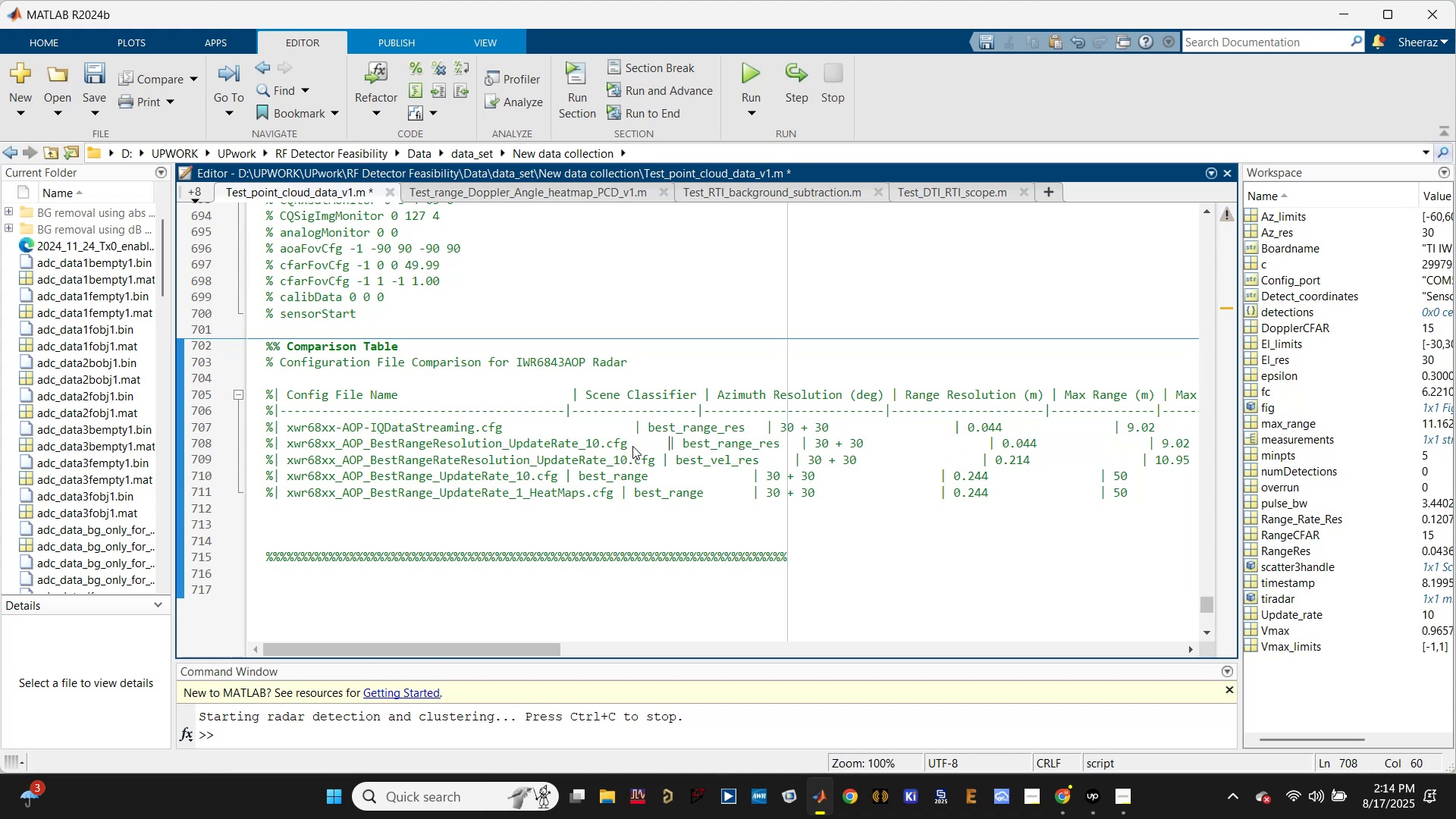 
key(Backspace)
 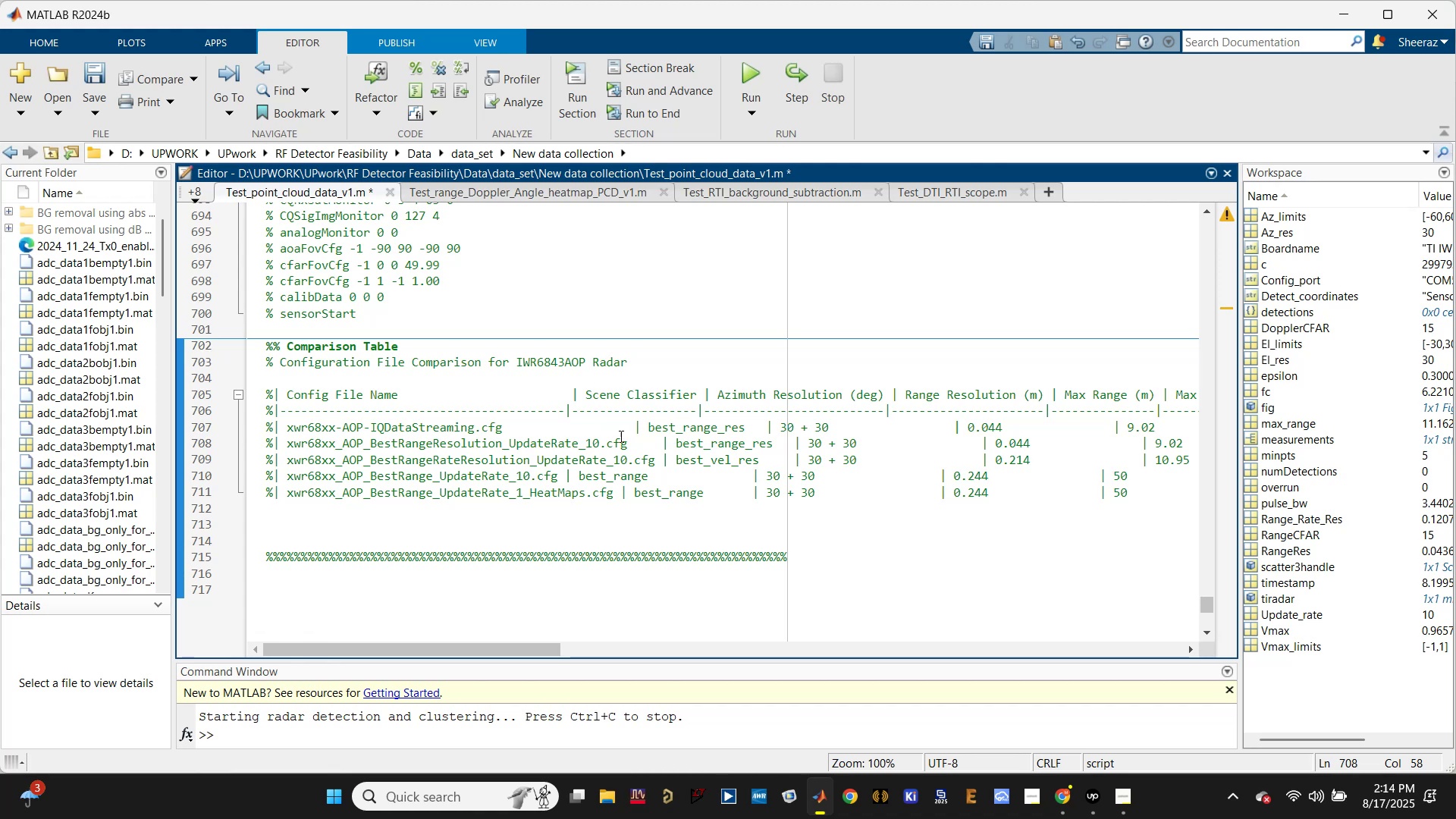 
left_click([633, 427])
 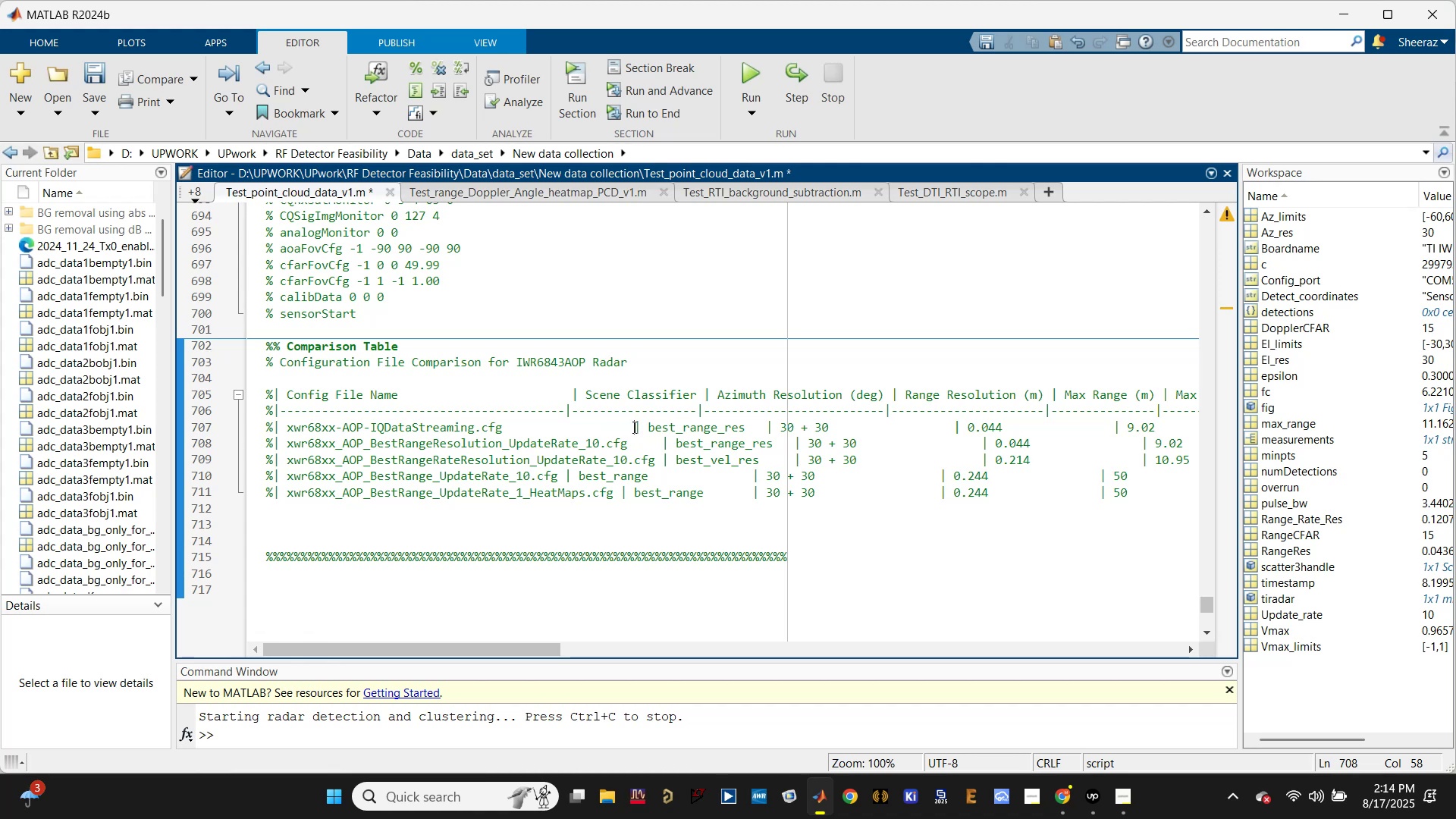 
key(Tab)
 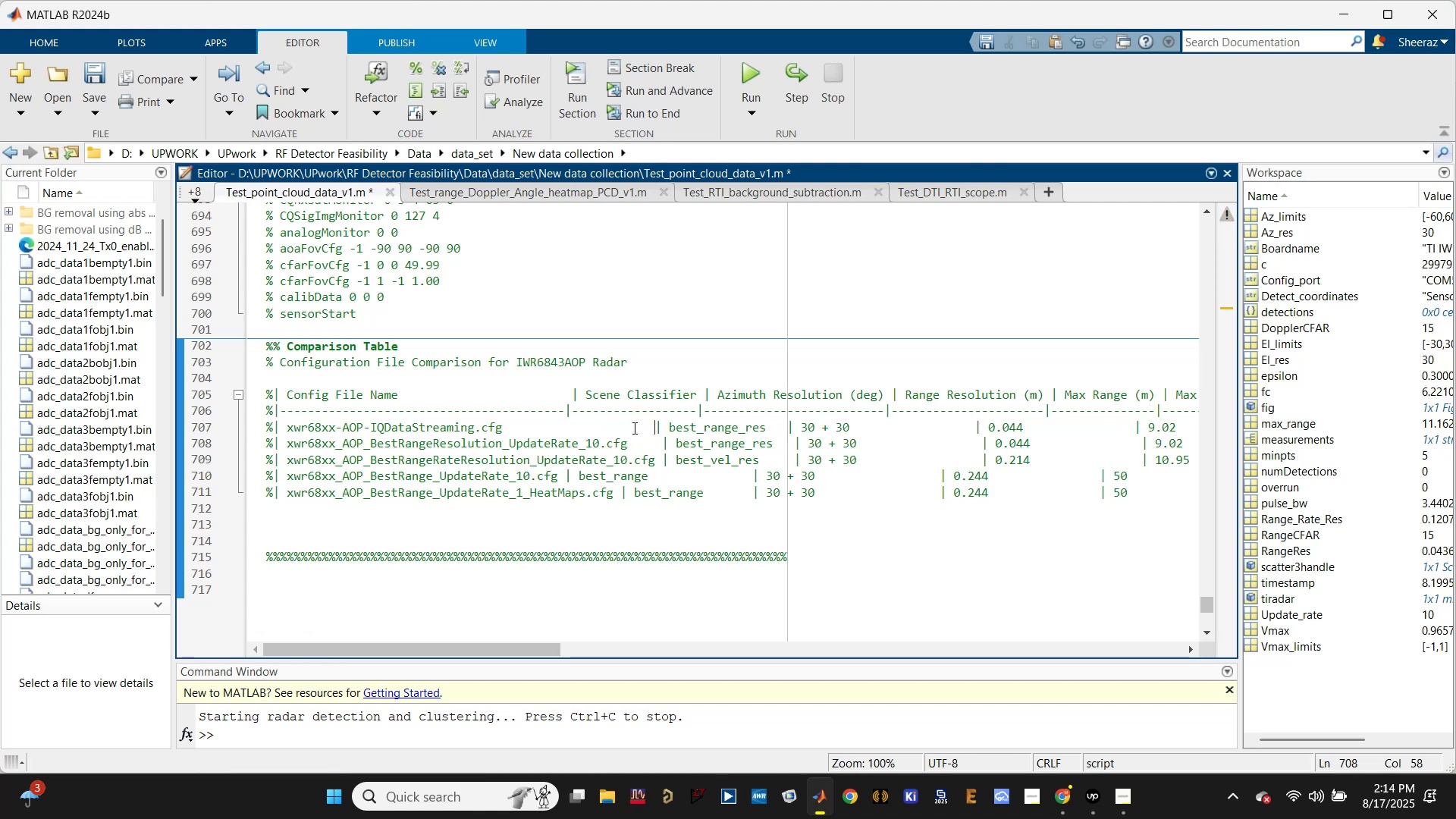 
key(Tab)
 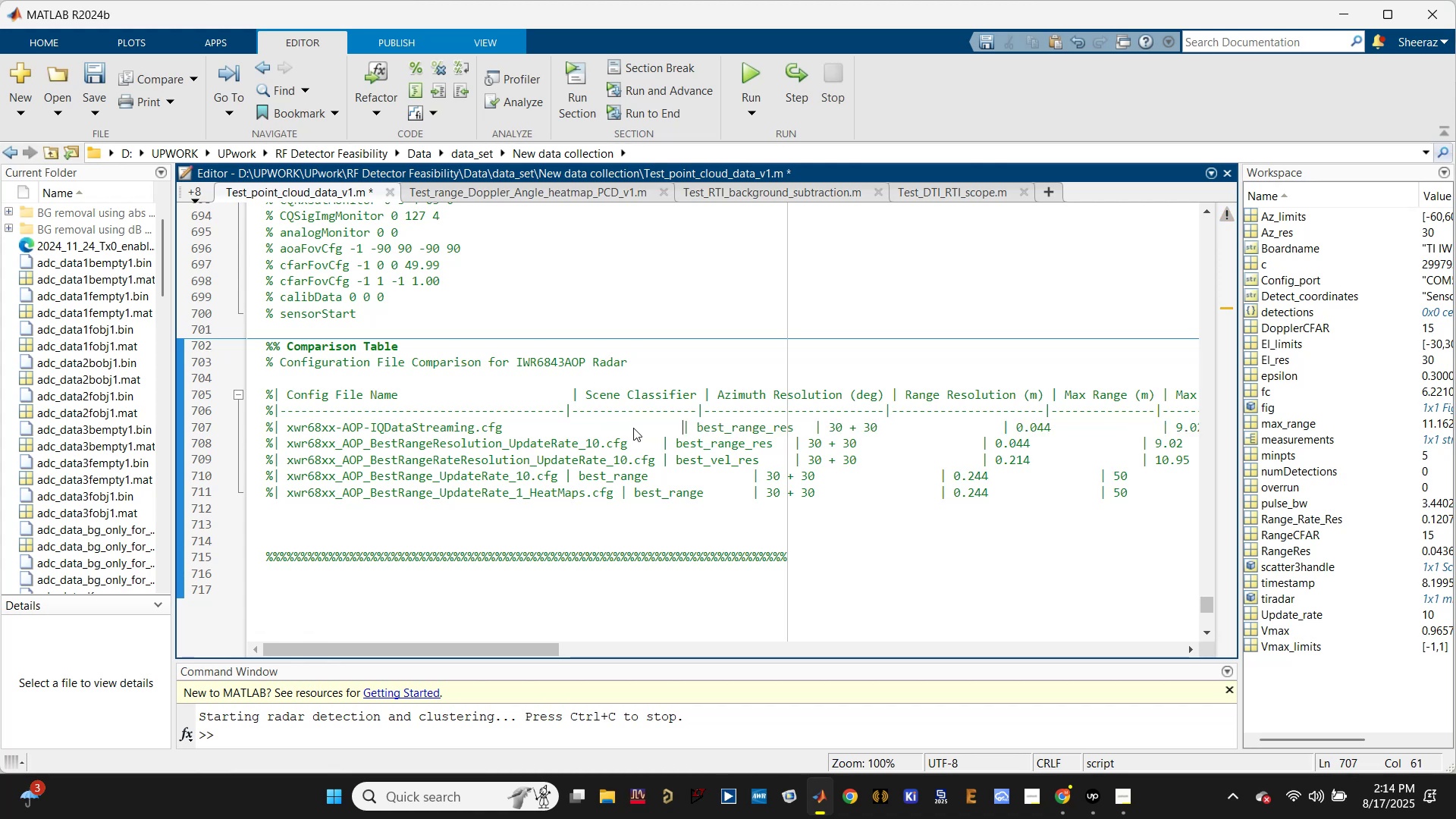 
key(Backspace)
 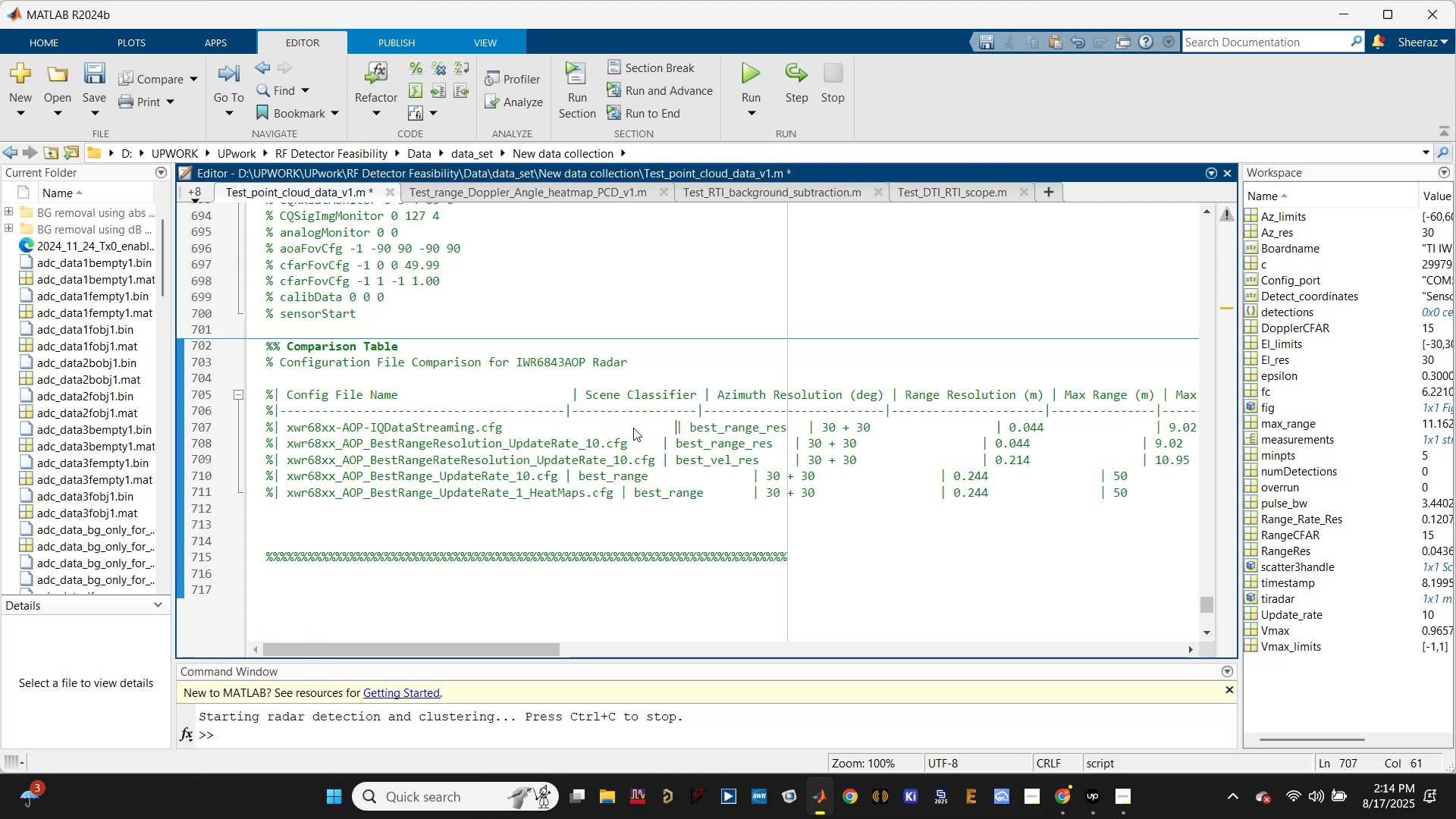 
key(Backspace)
 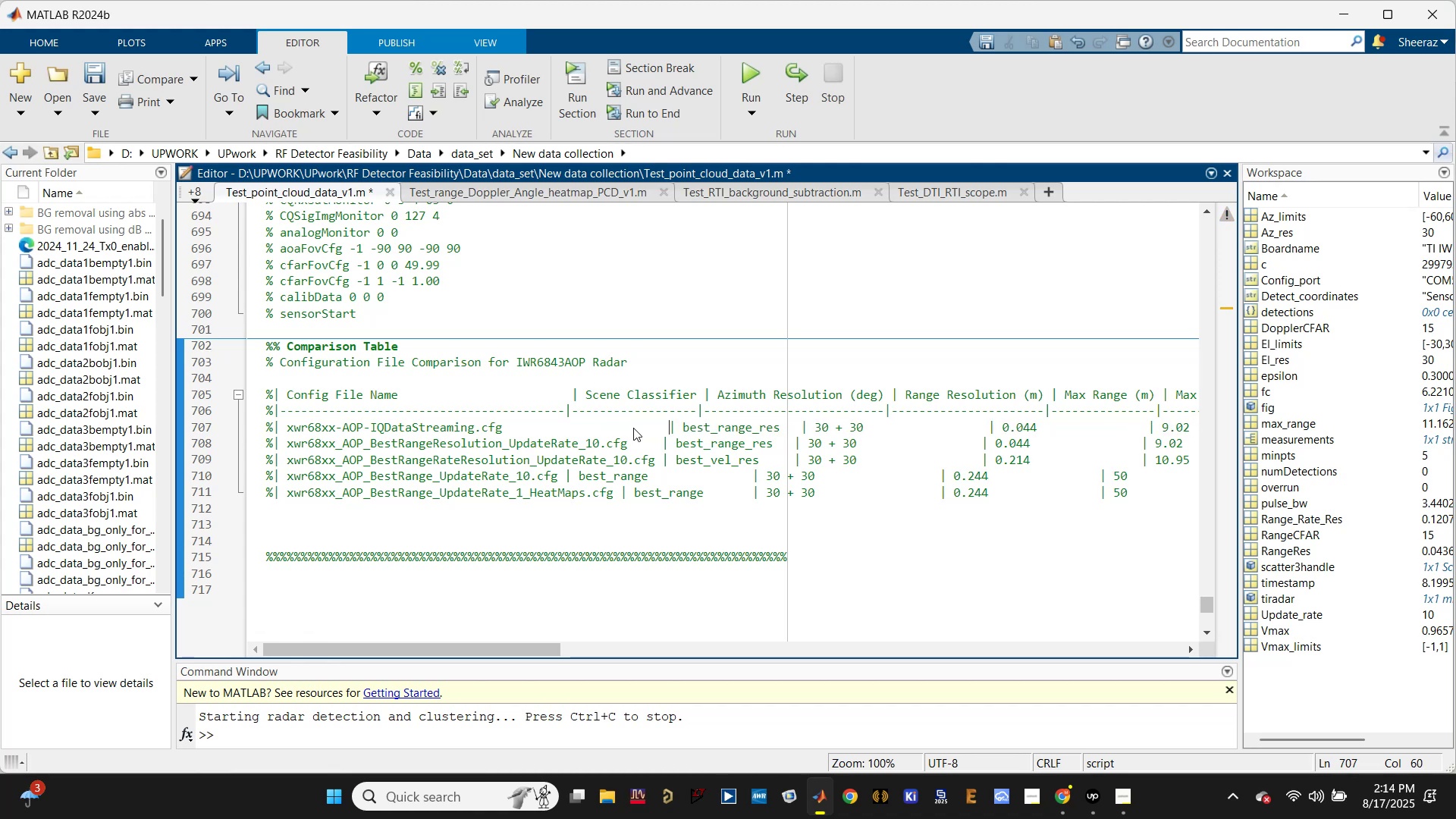 
key(Backspace)
 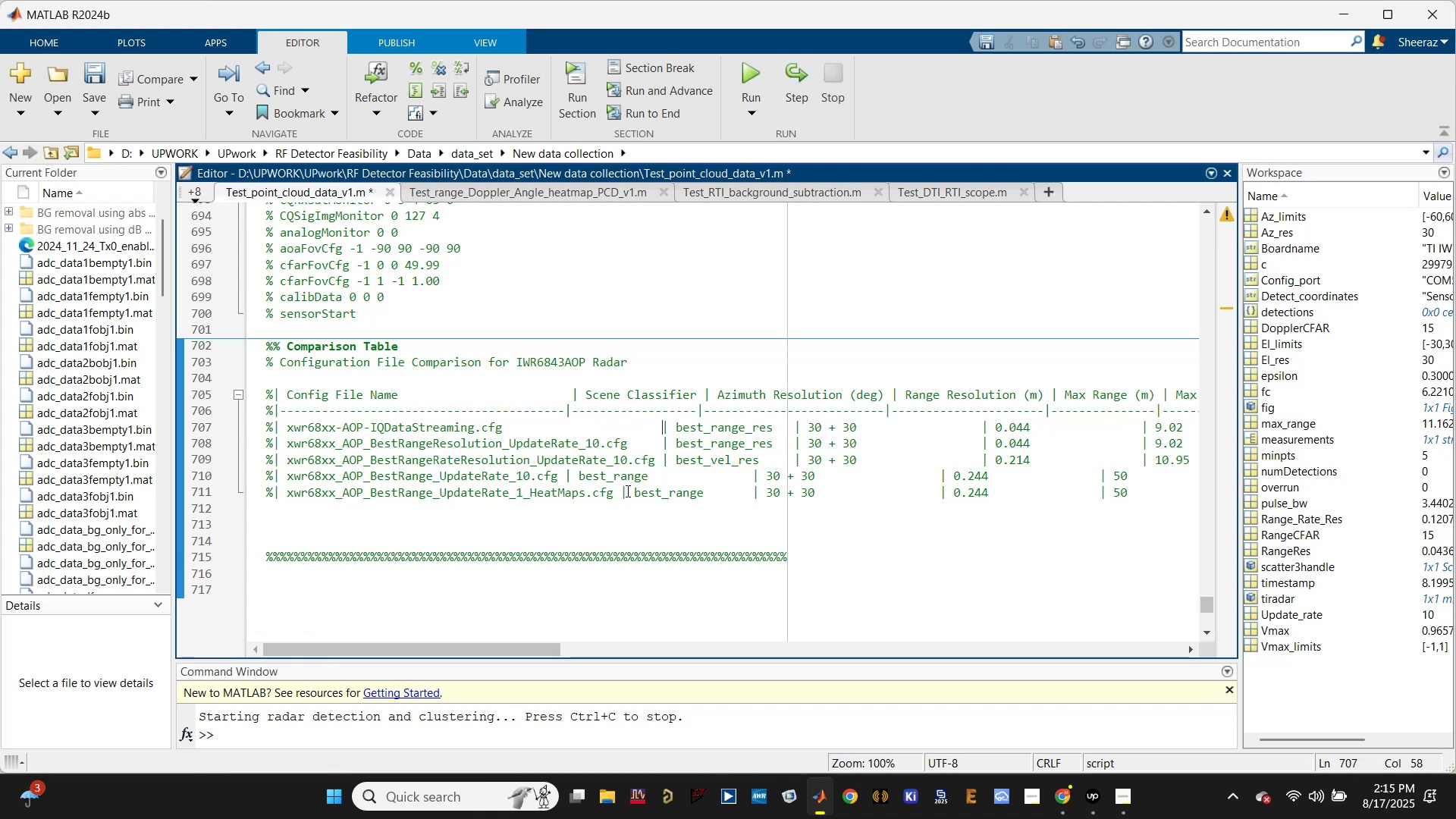 
left_click([618, 491])
 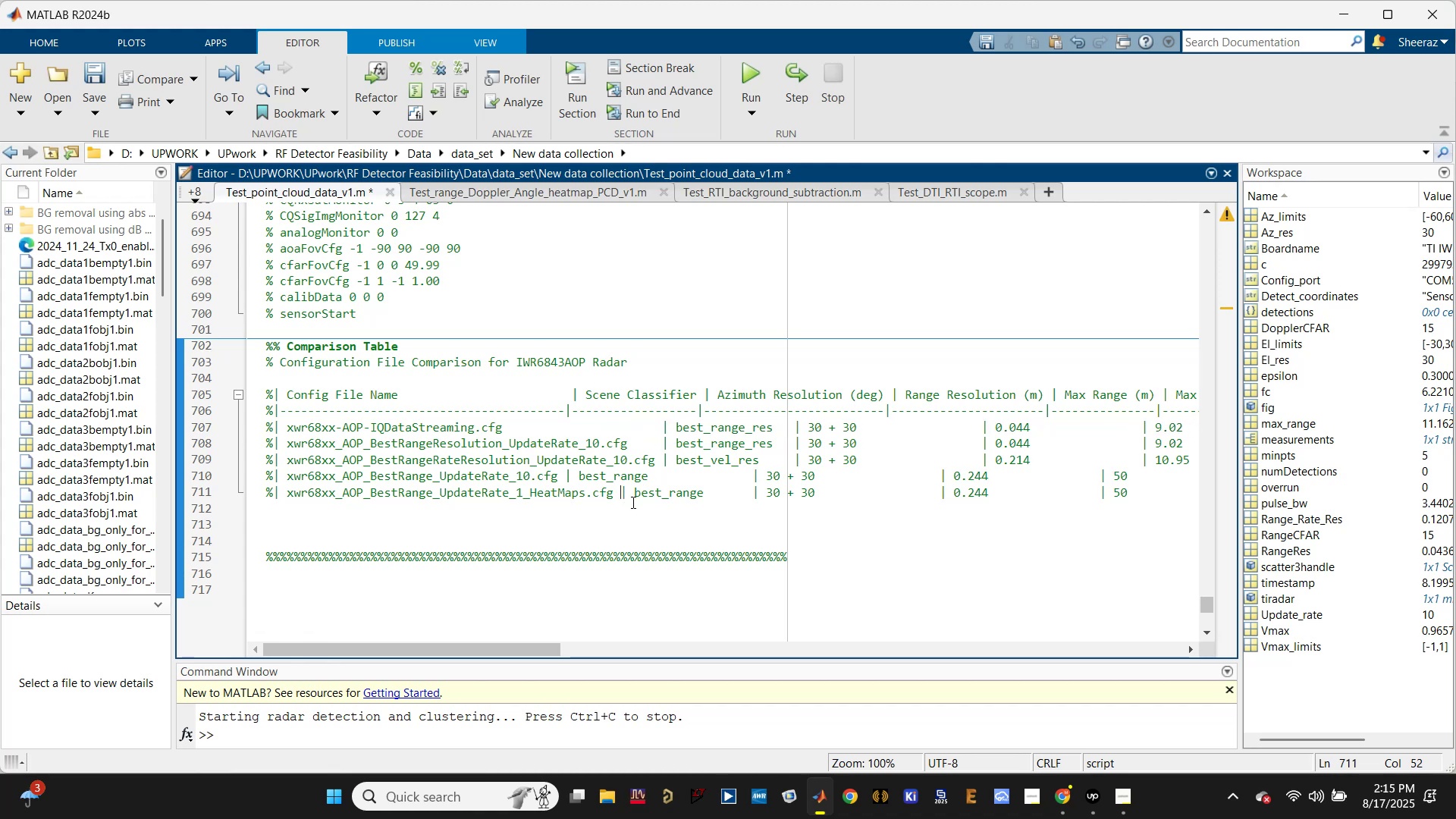 
key(Tab)
 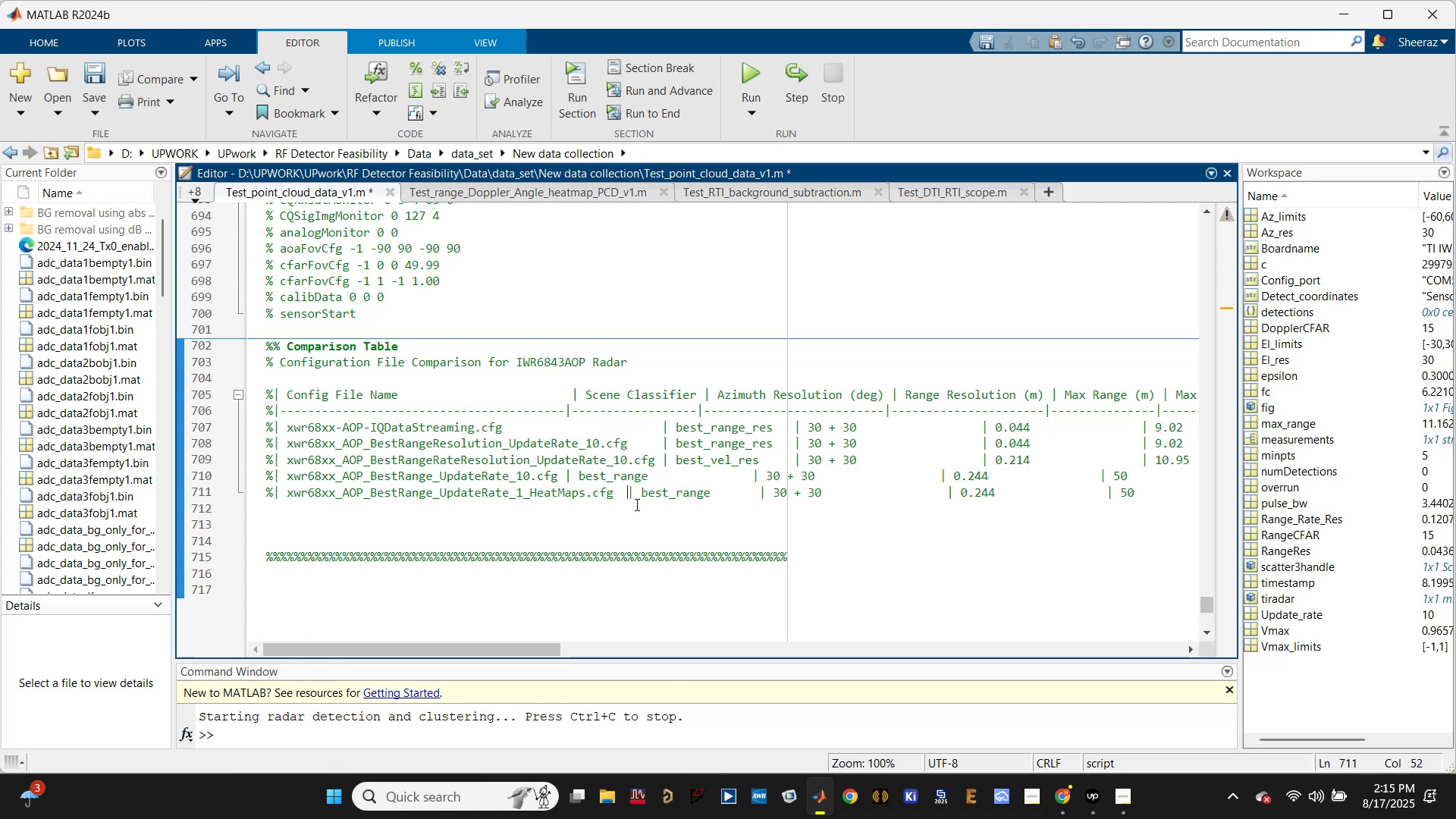 
key(Tab)
 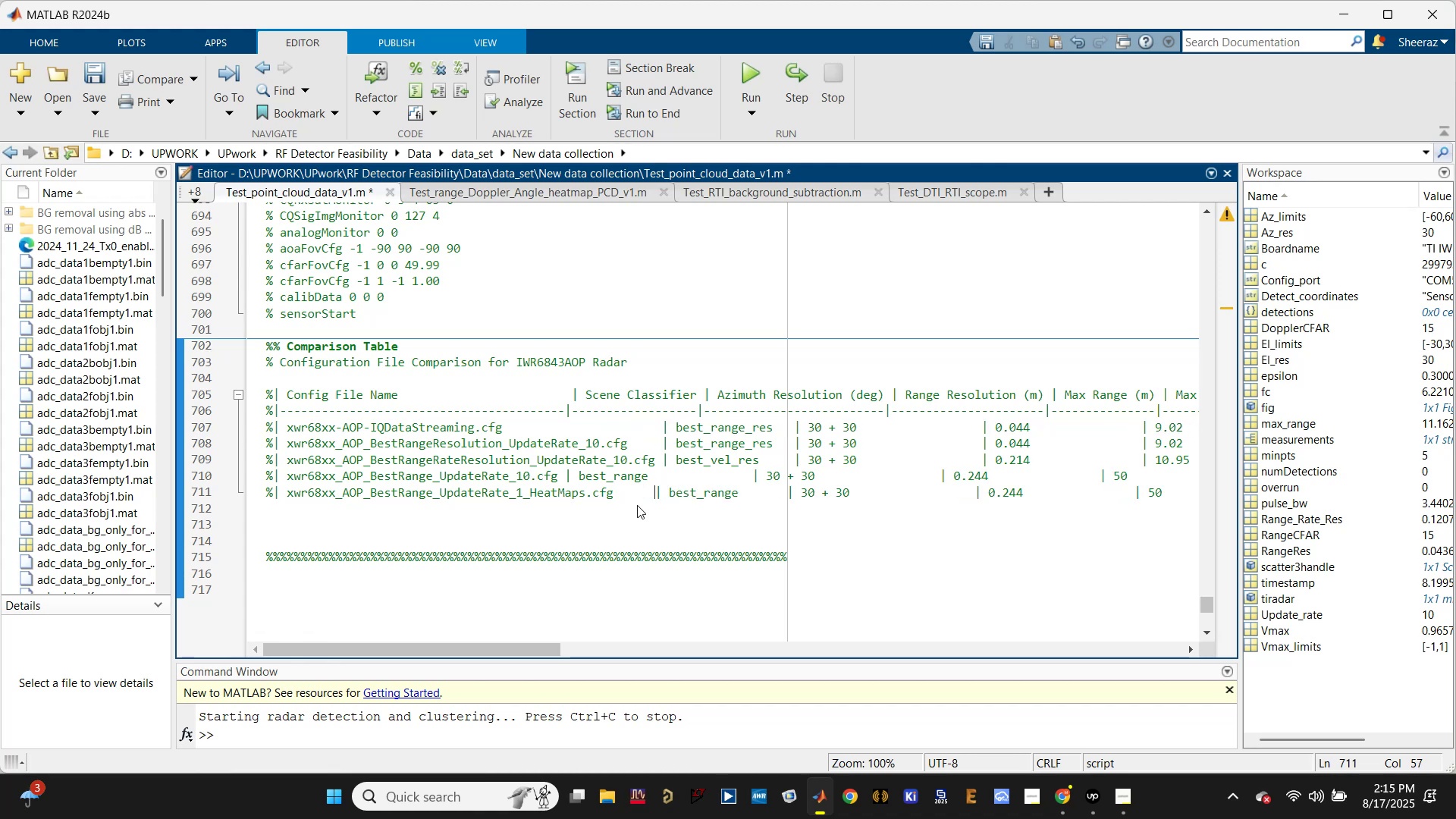 
key(Tab)
 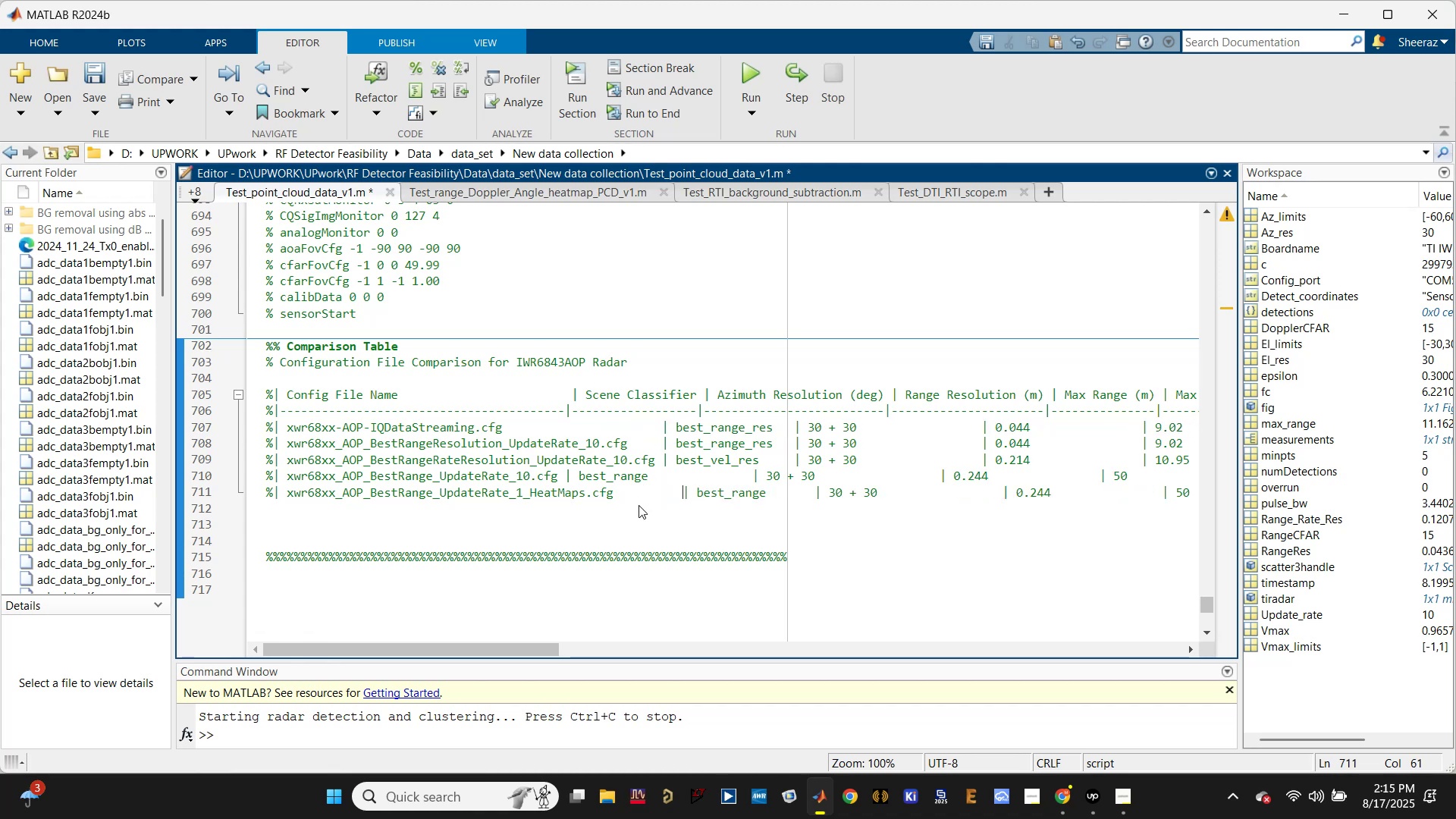 
key(Backspace)
 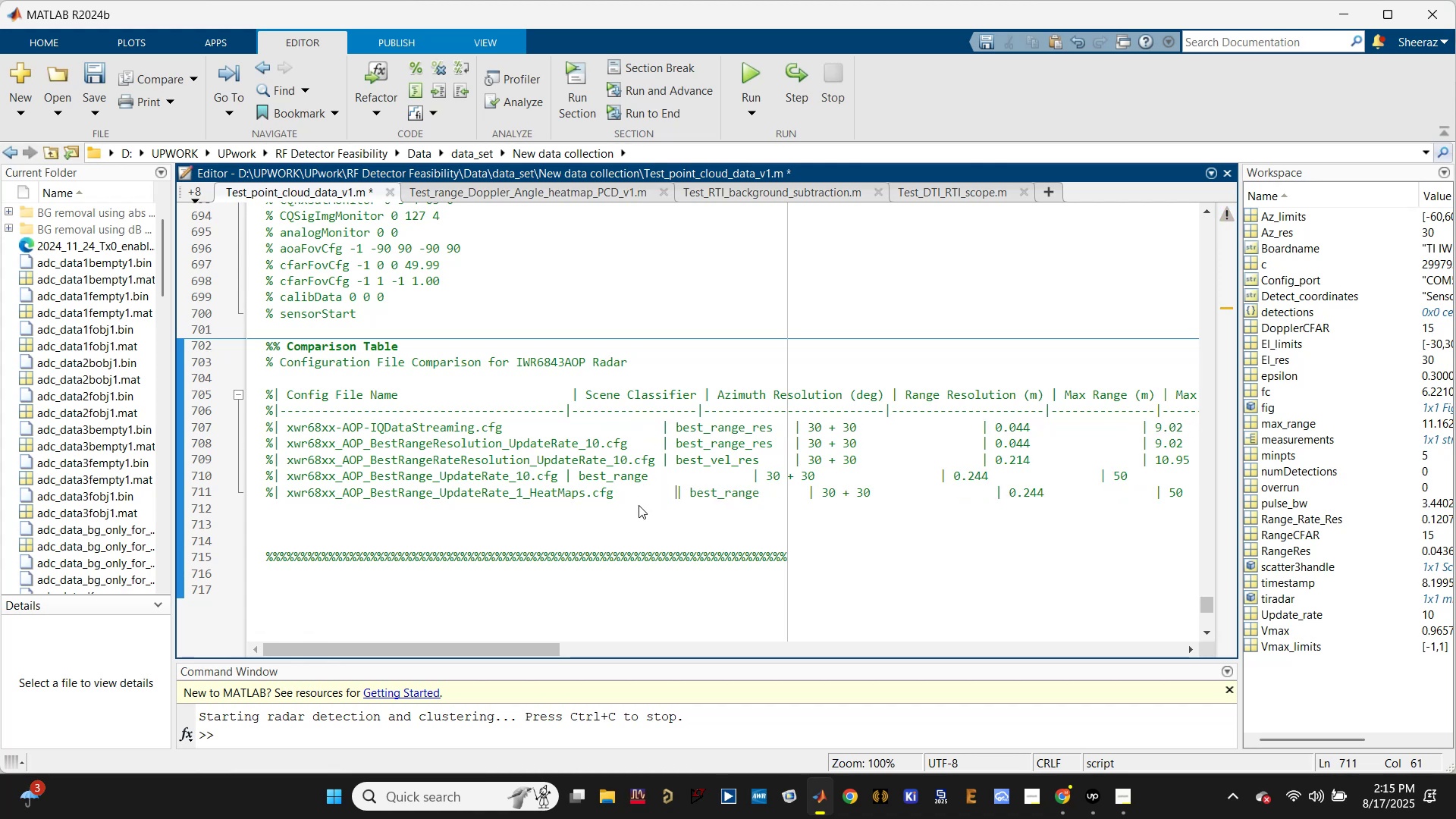 
key(Backspace)
 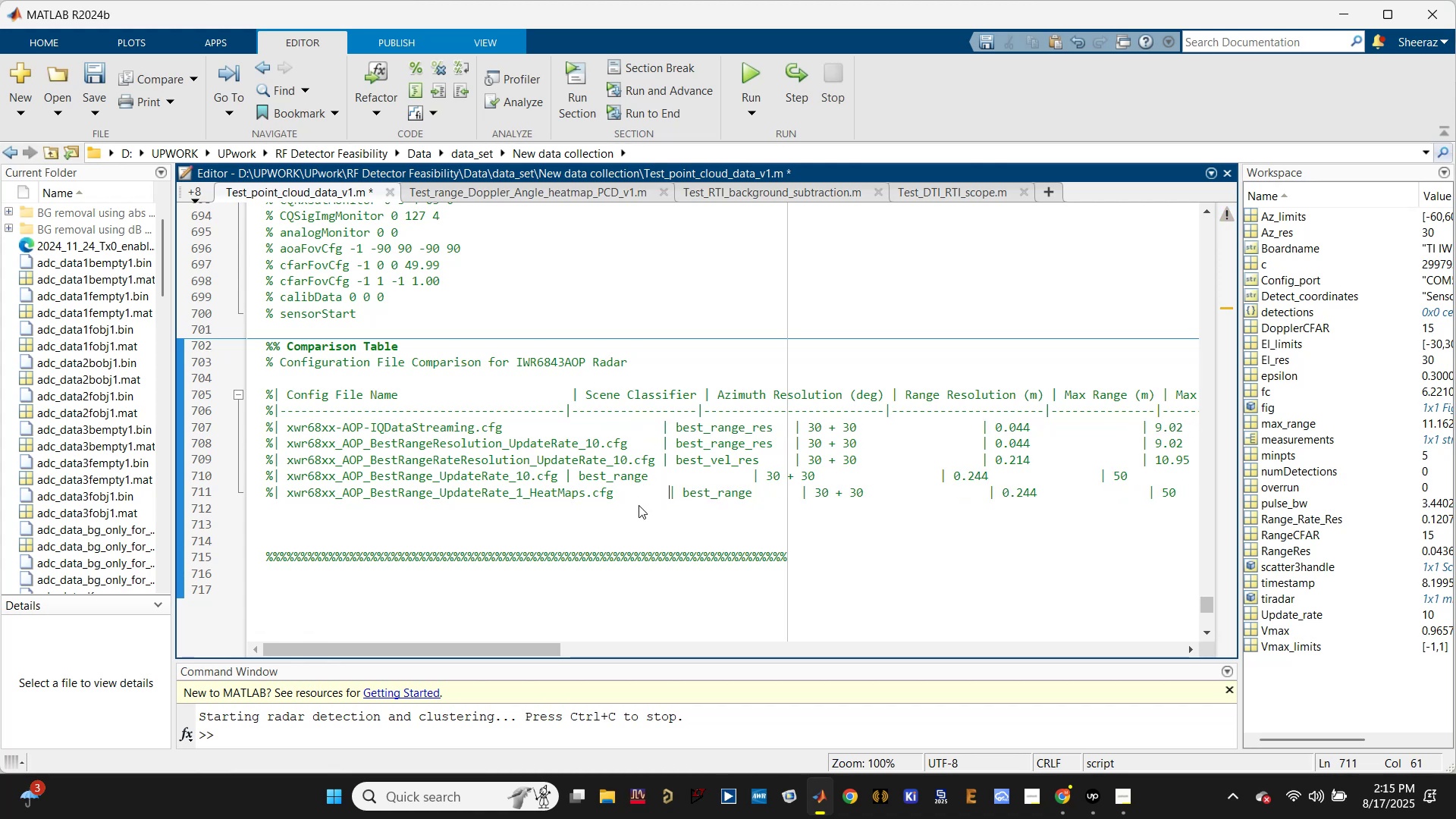 
key(Backspace)
 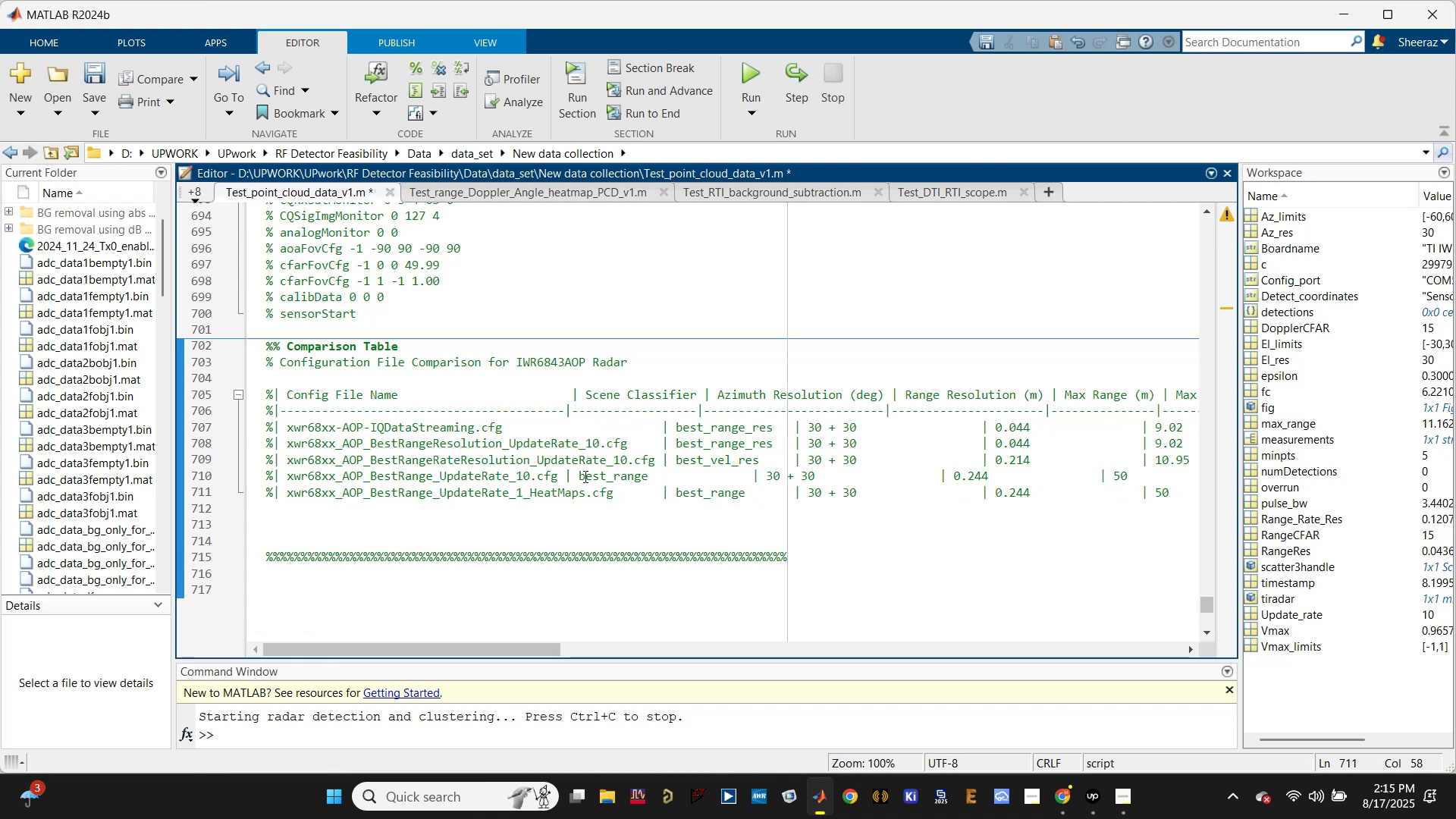 
left_click([564, 475])
 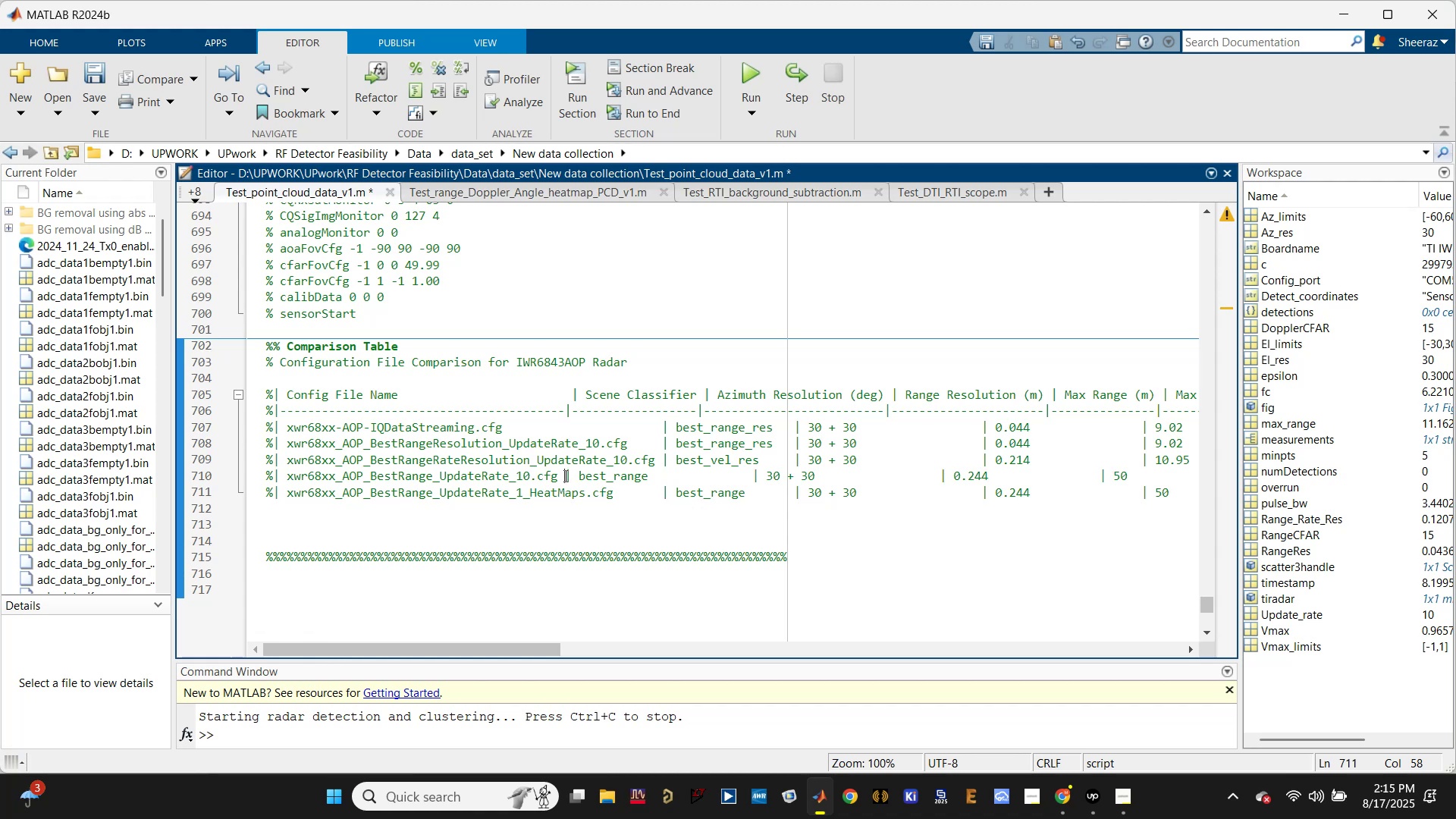 
key(Tab)
 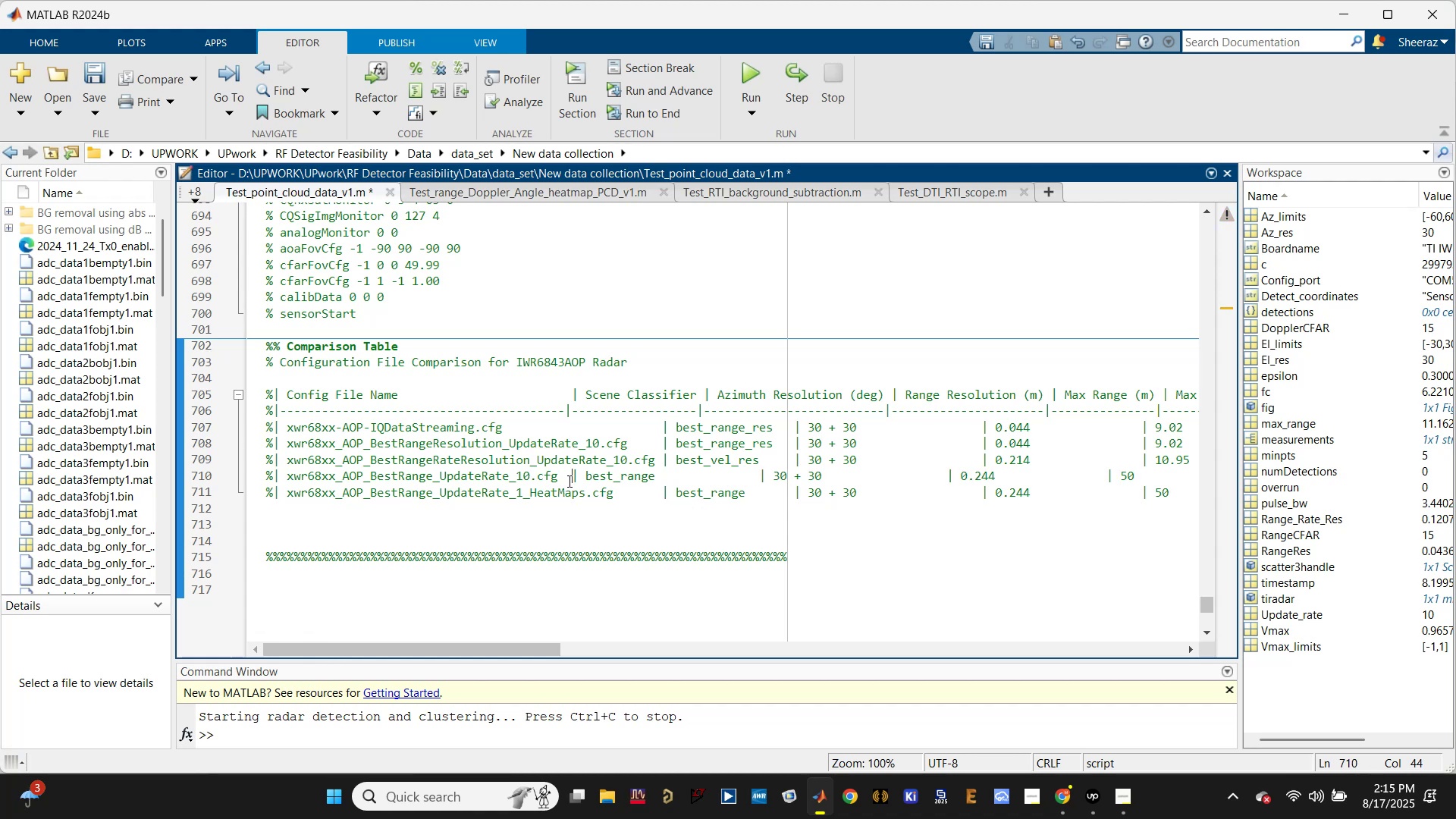 
key(Tab)
 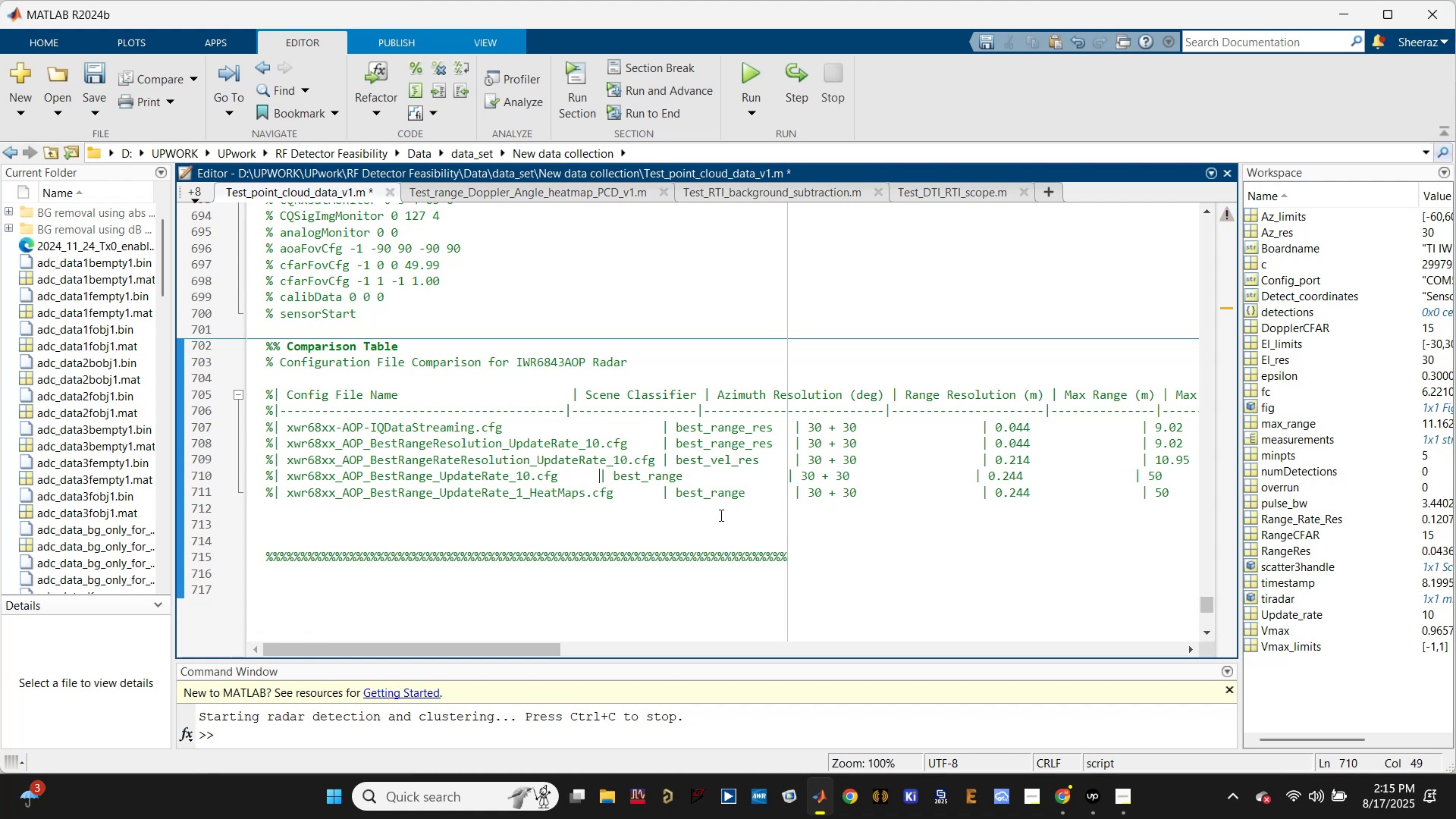 
key(Tab)
 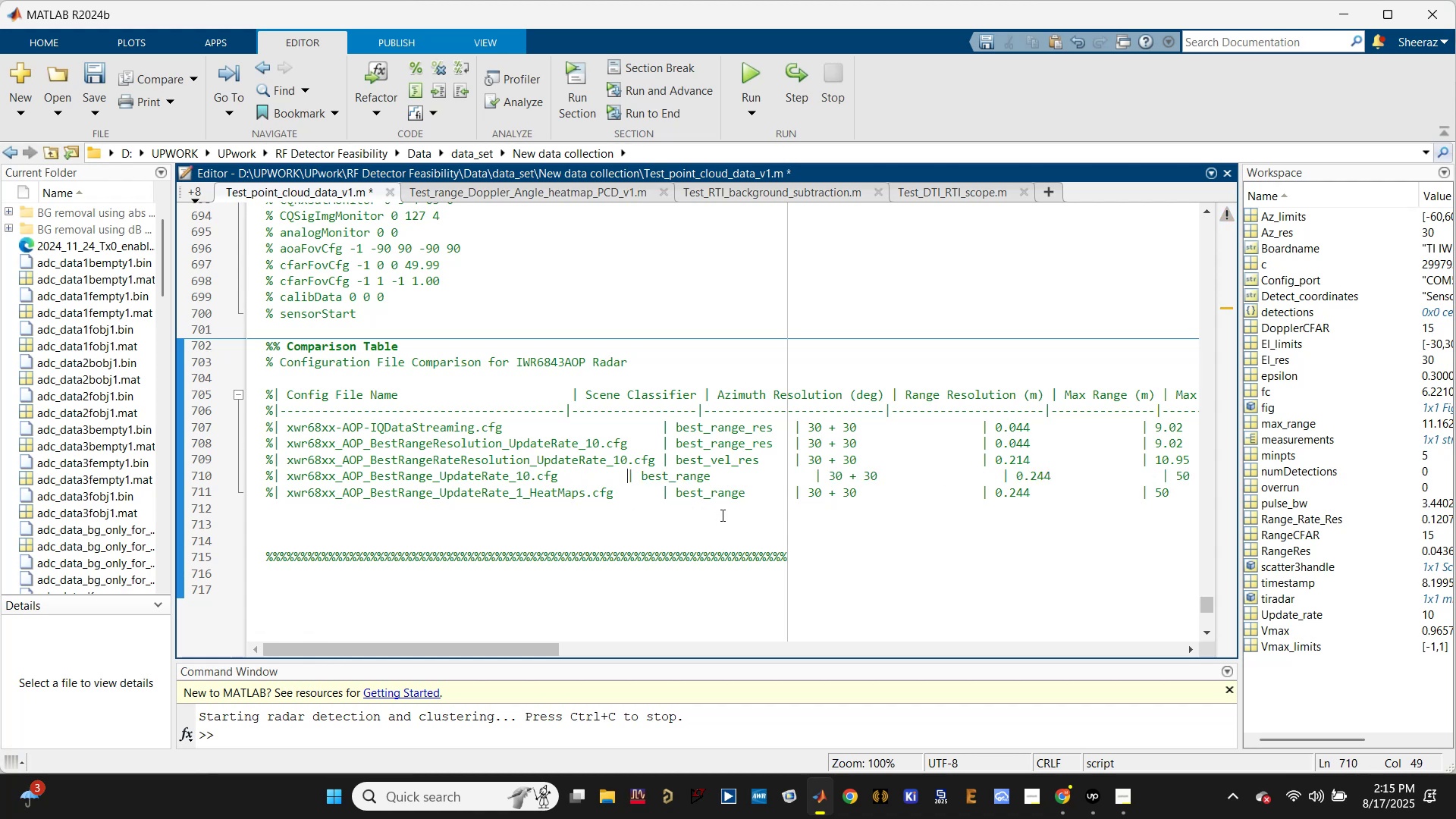 
key(Tab)
 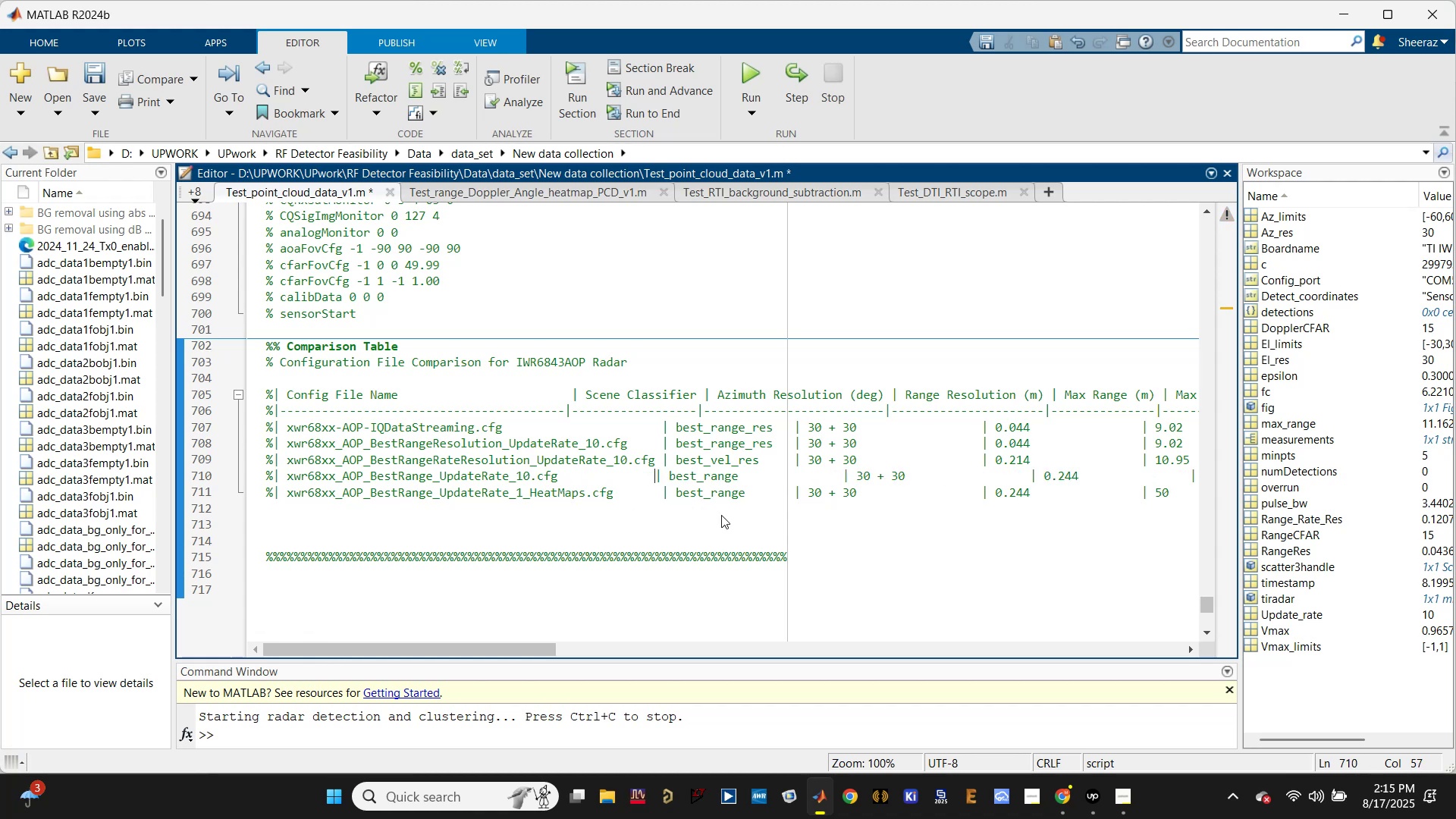 
key(Tab)
 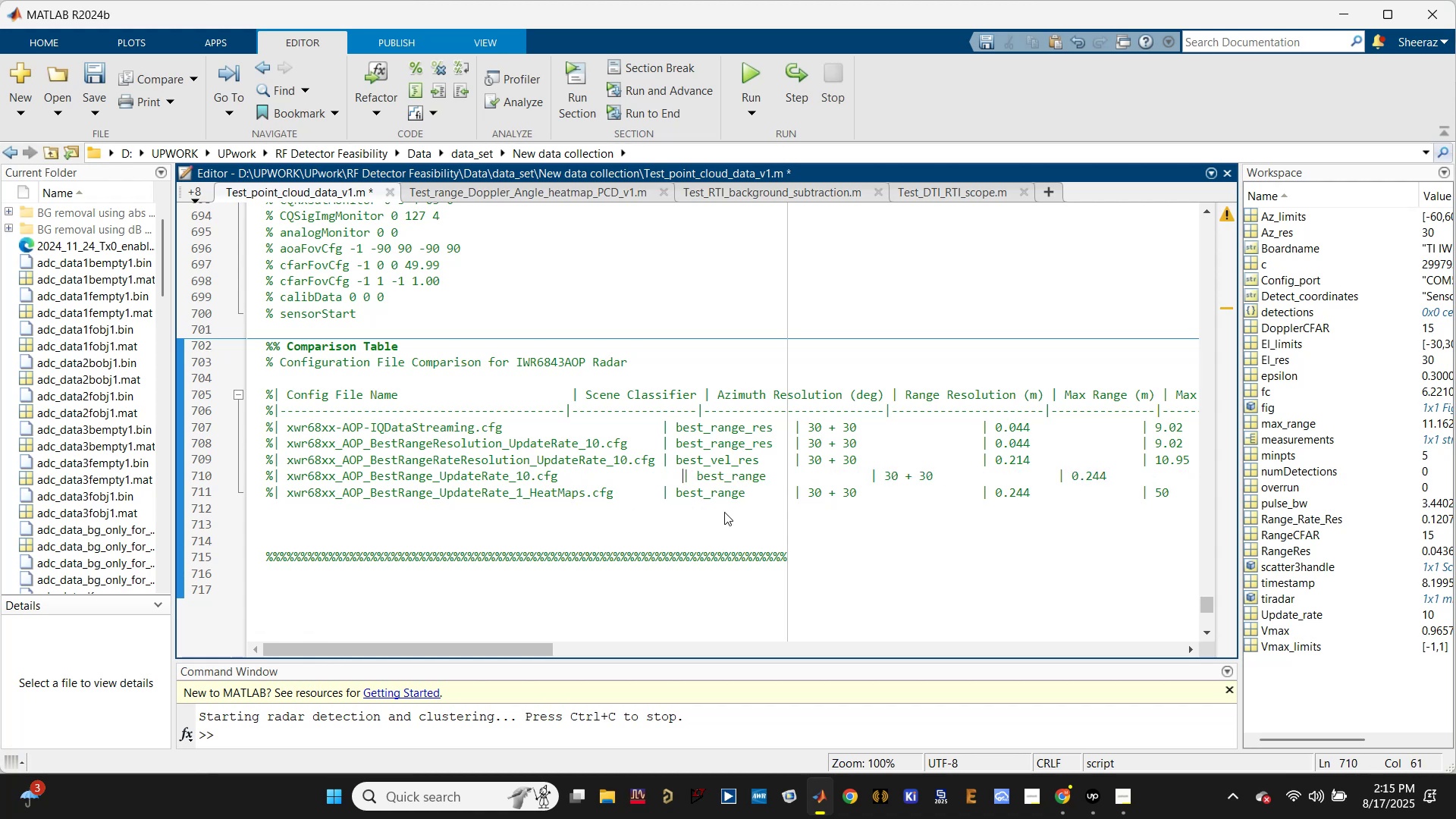 
key(Backspace)
 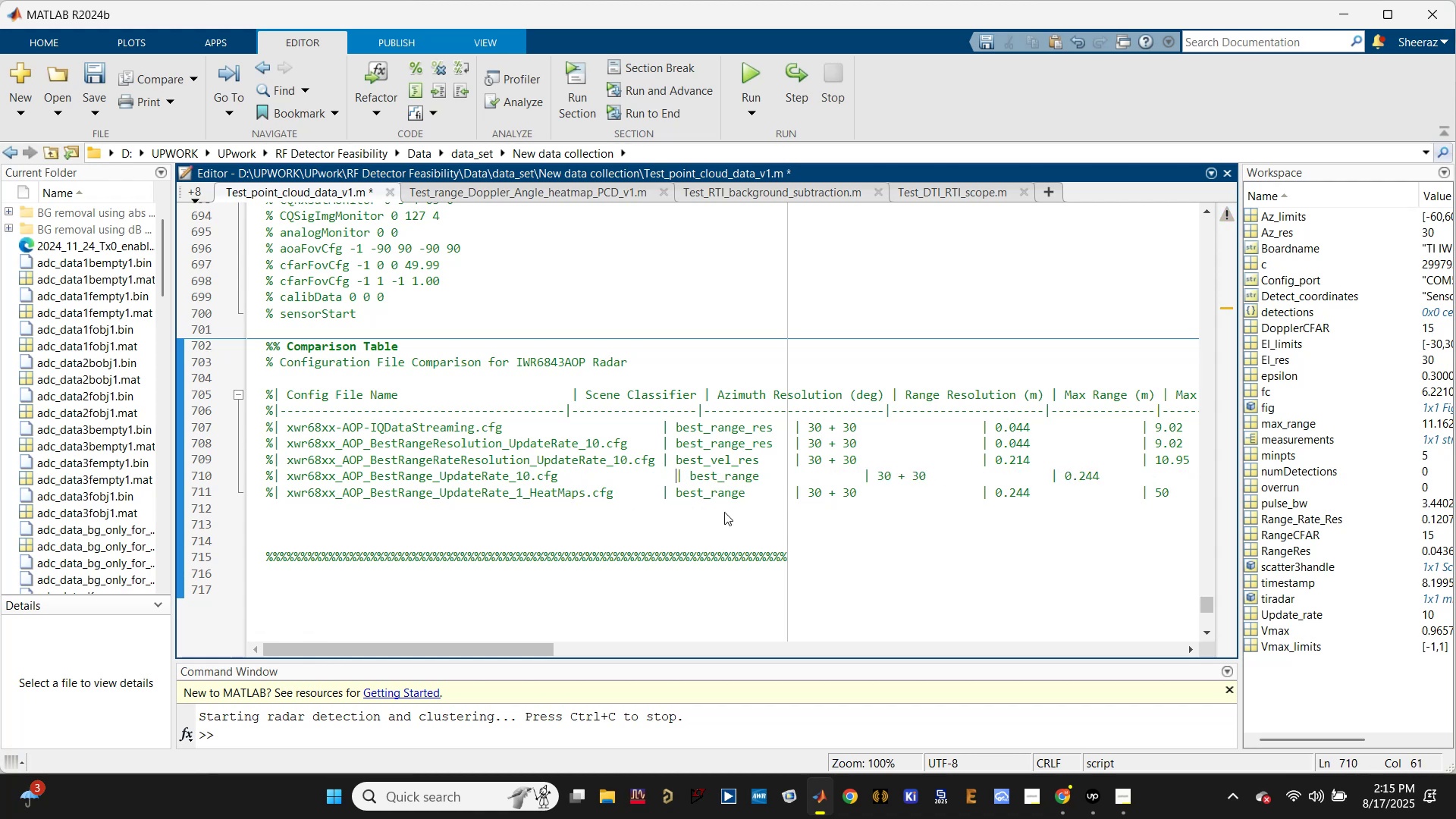 
key(Backspace)
 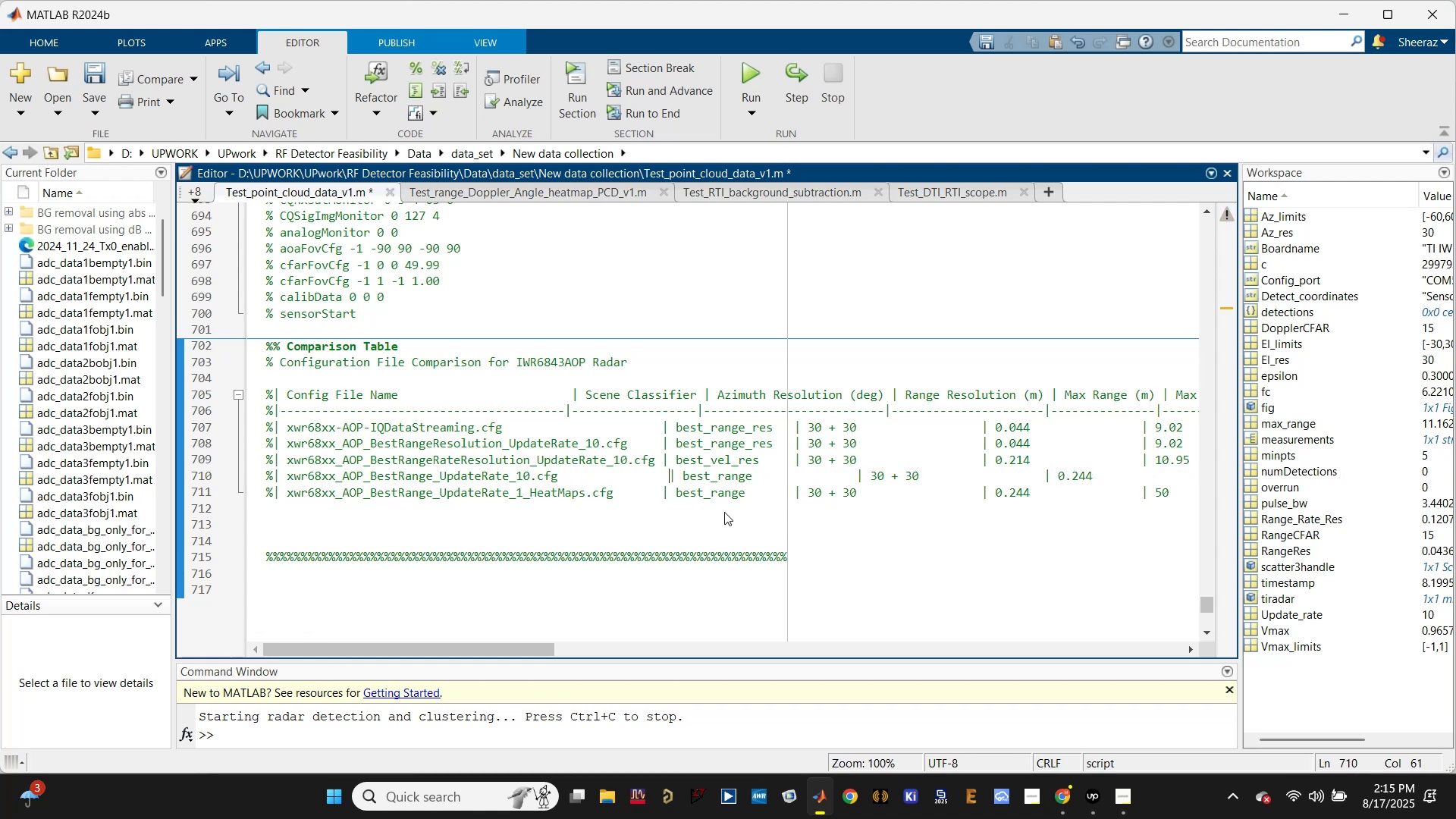 
key(Backspace)
 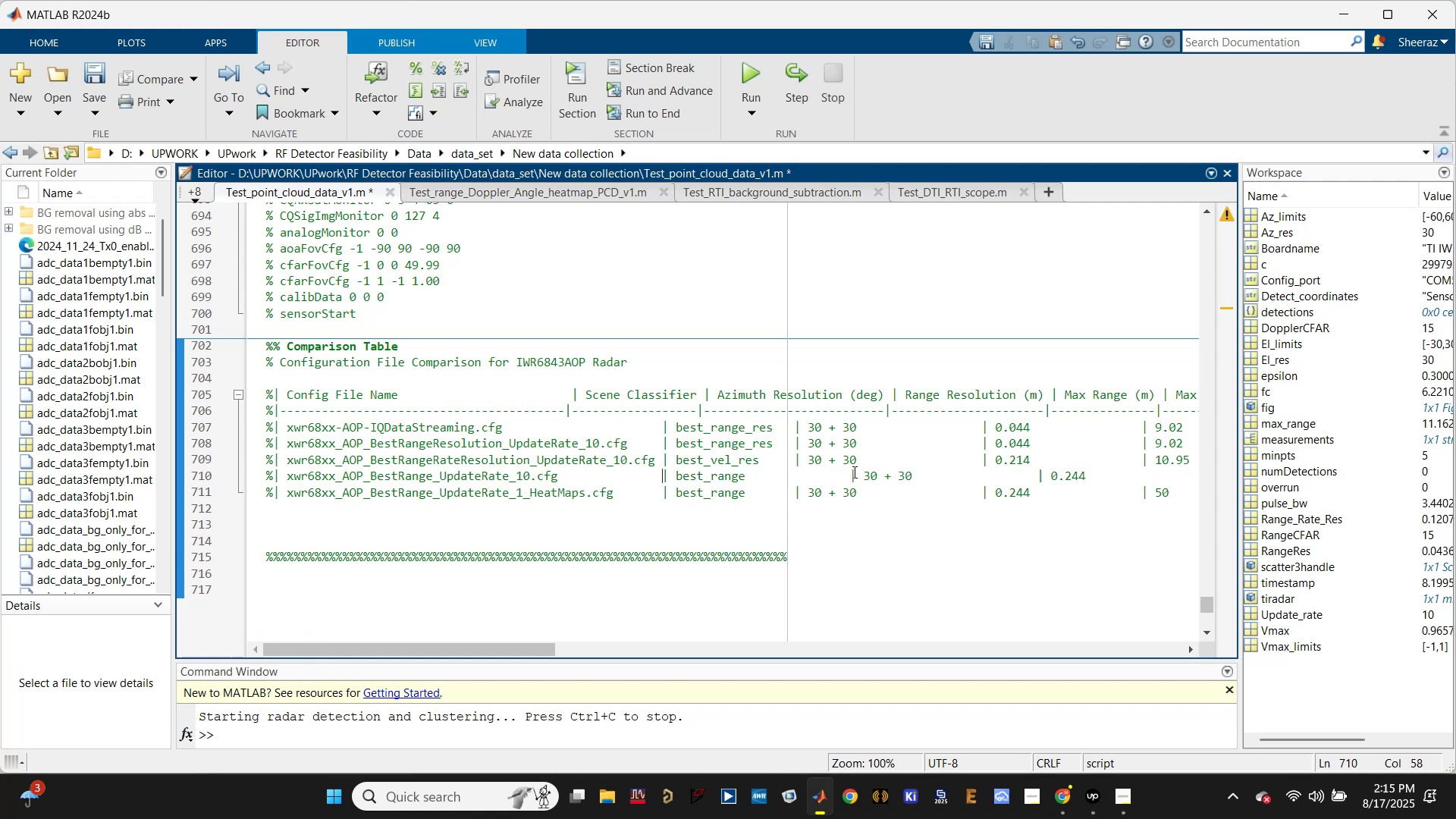 
left_click_drag(start_coordinate=[850, 477], to_coordinate=[794, 472])
 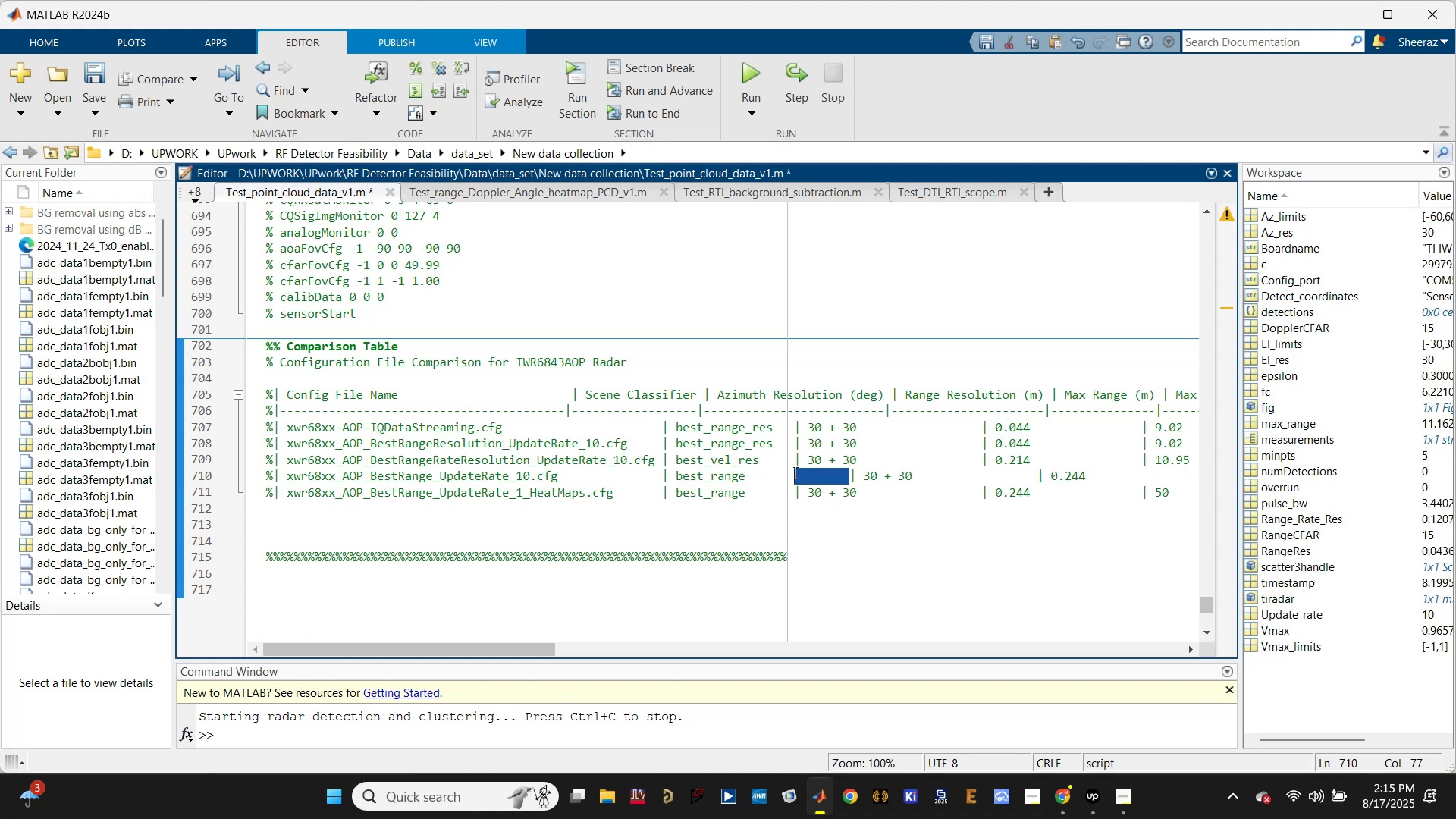 
key(Backspace)
 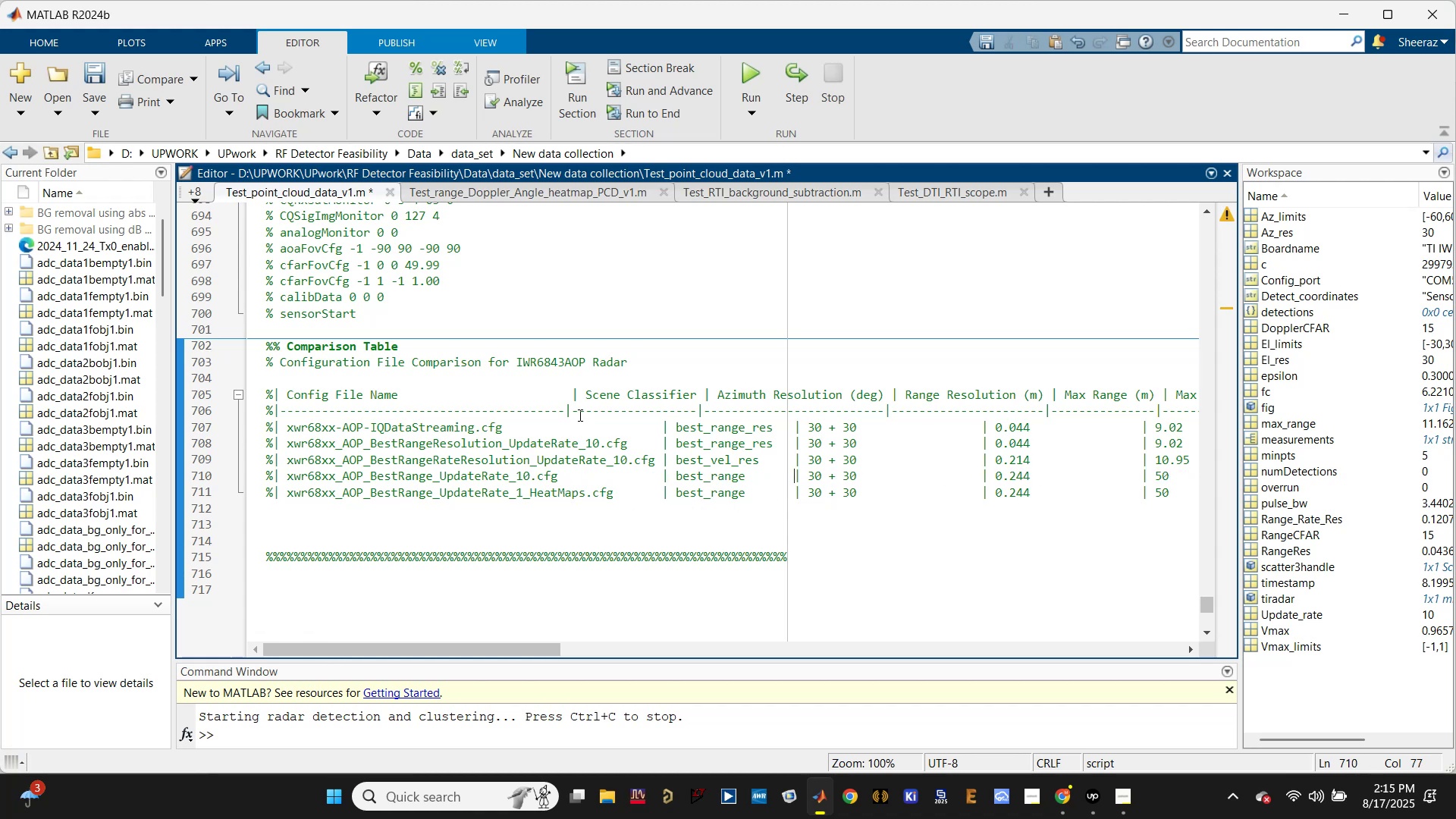 
key(Tab)
 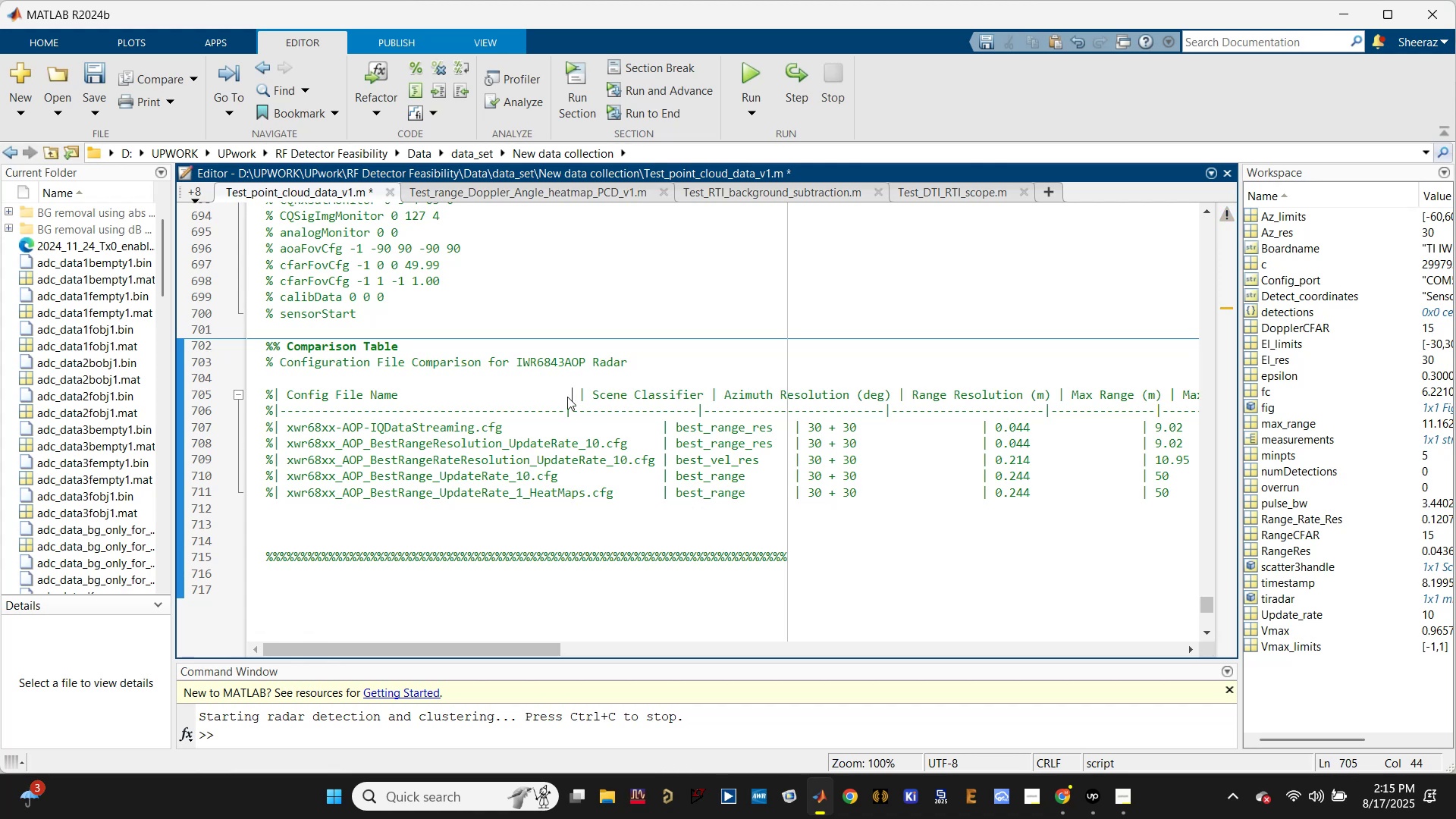 
key(Tab)
 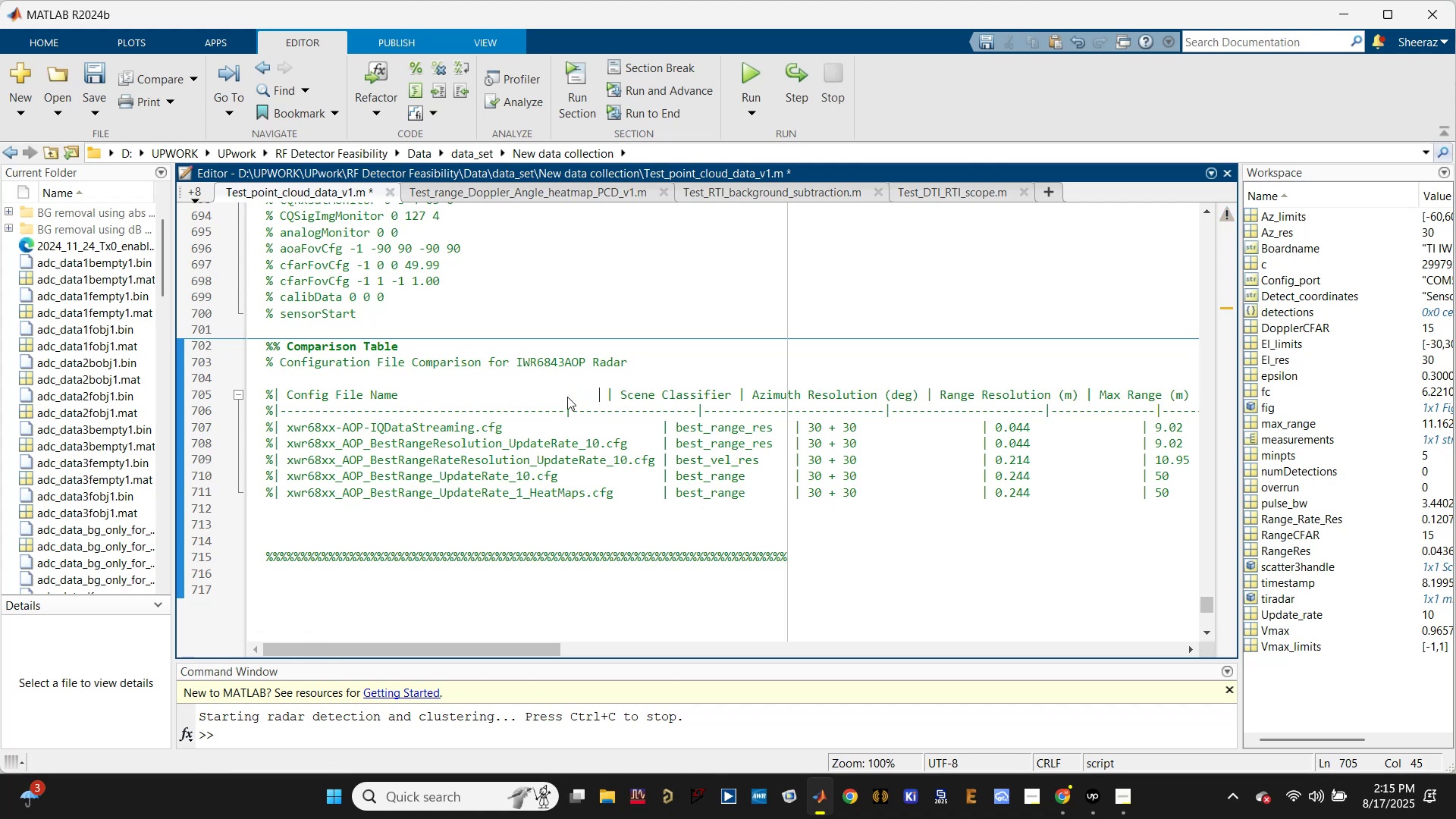 
key(Tab)
 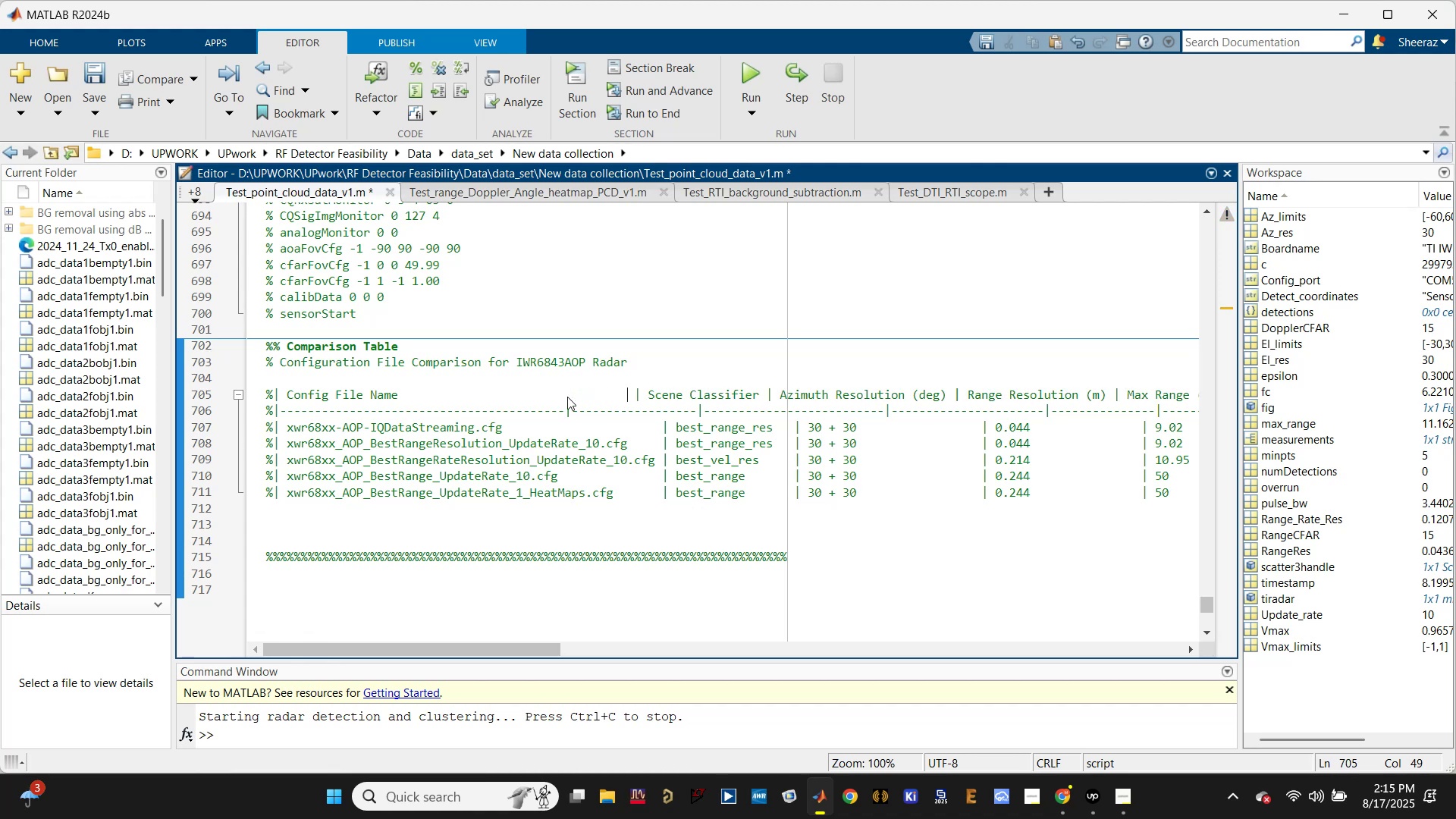 
key(Tab)
 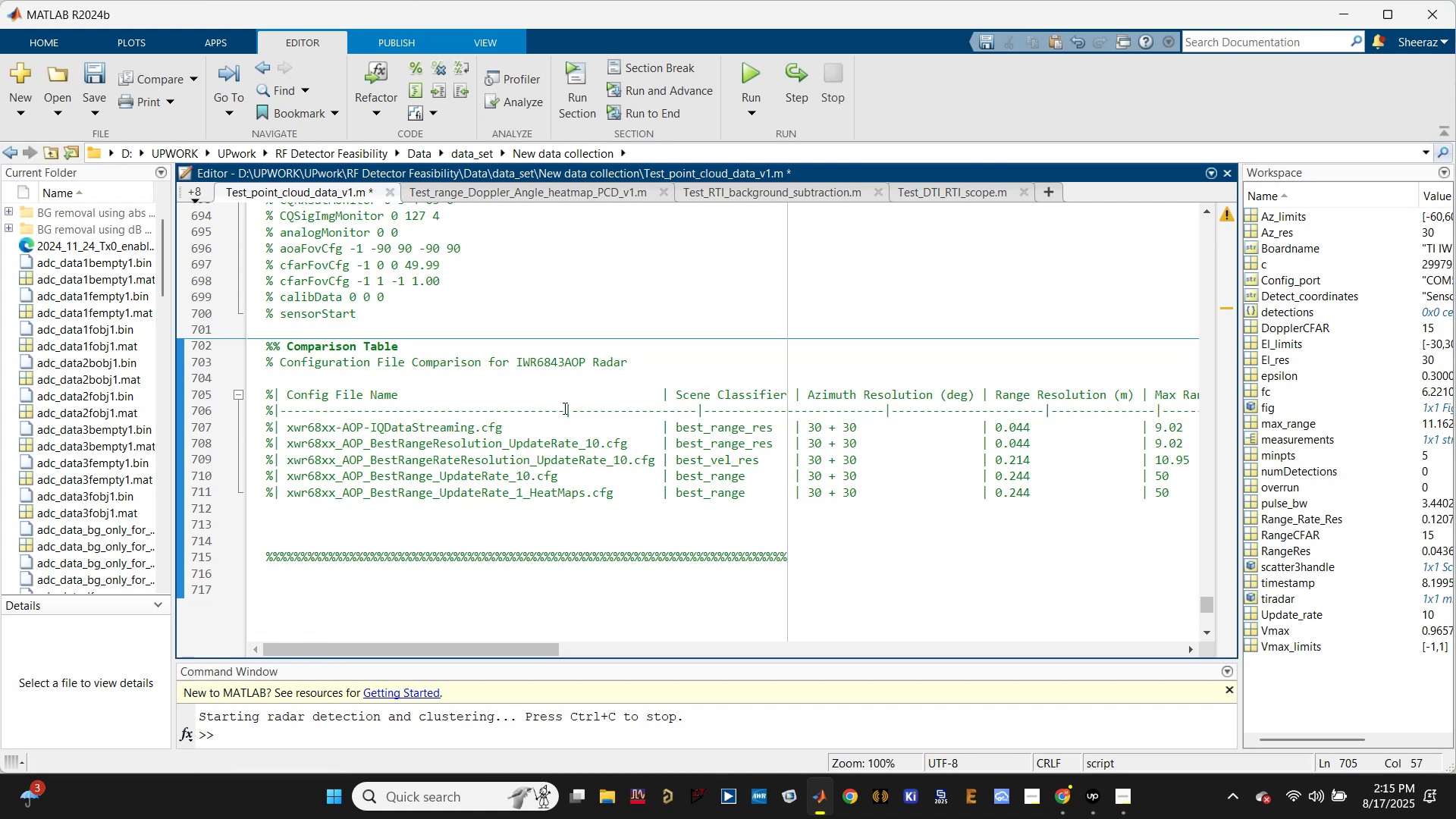 
left_click([563, 408])
 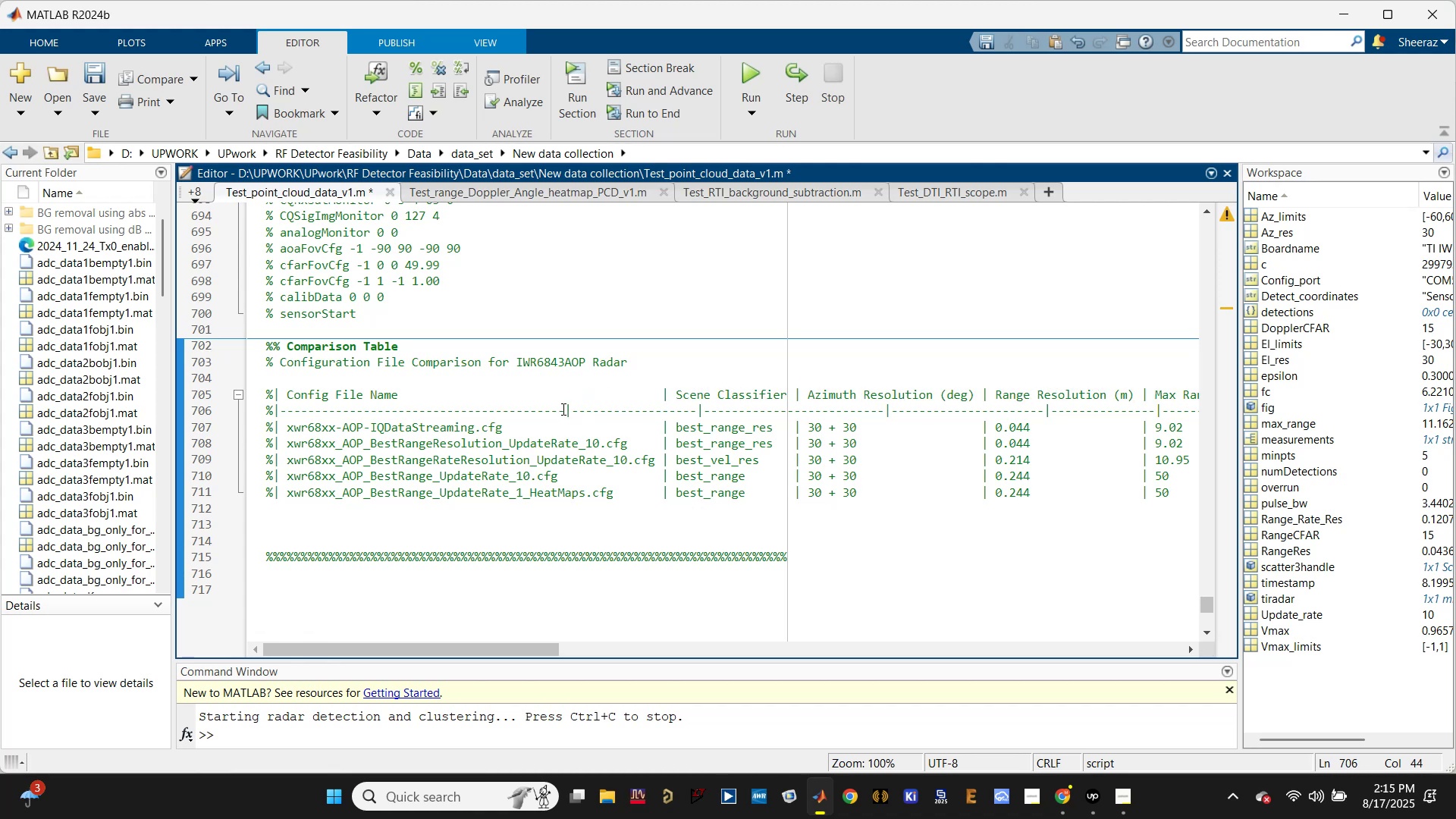 
key(Tab)
 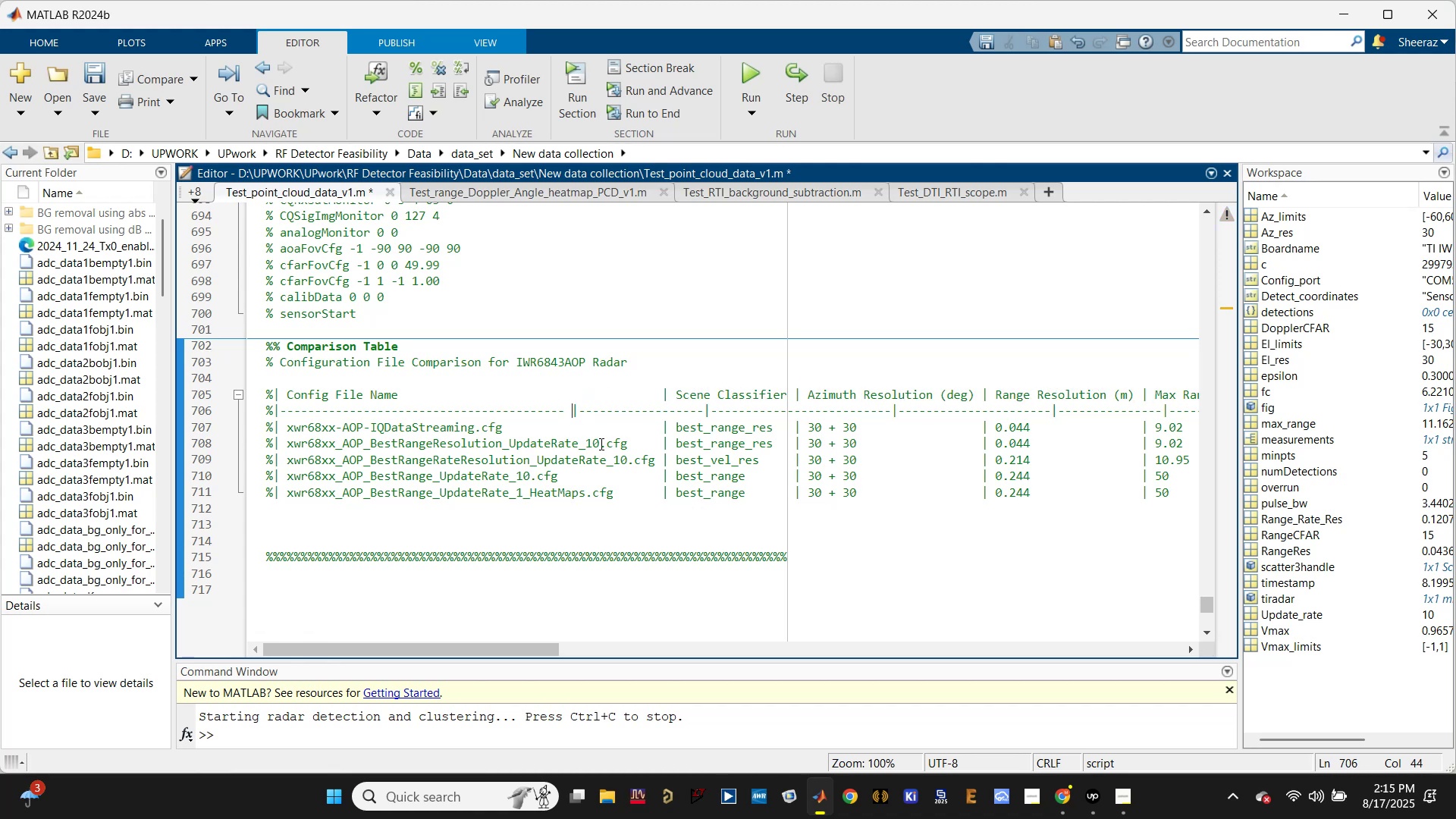 
key(Tab)
 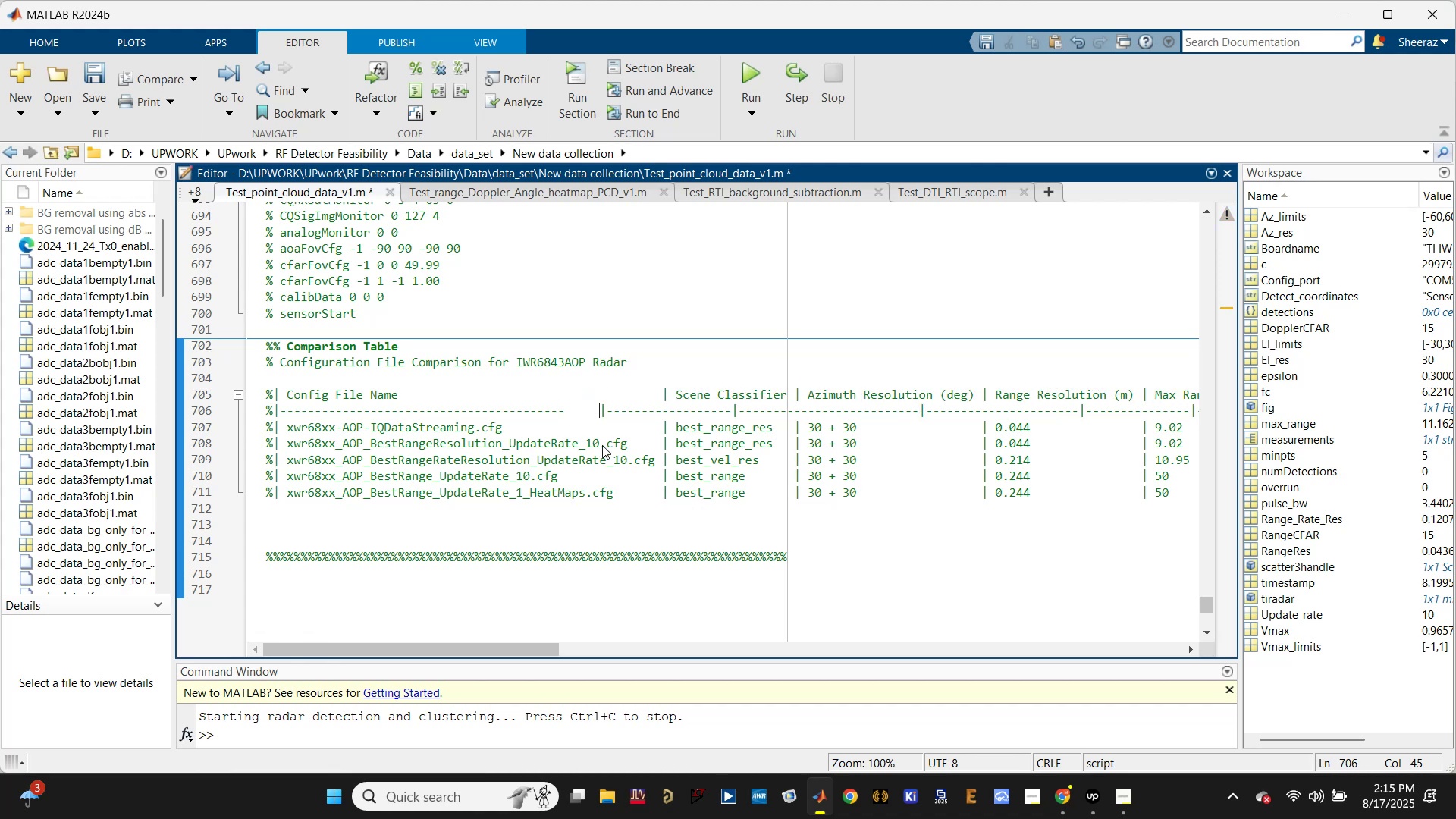 
key(Tab)
 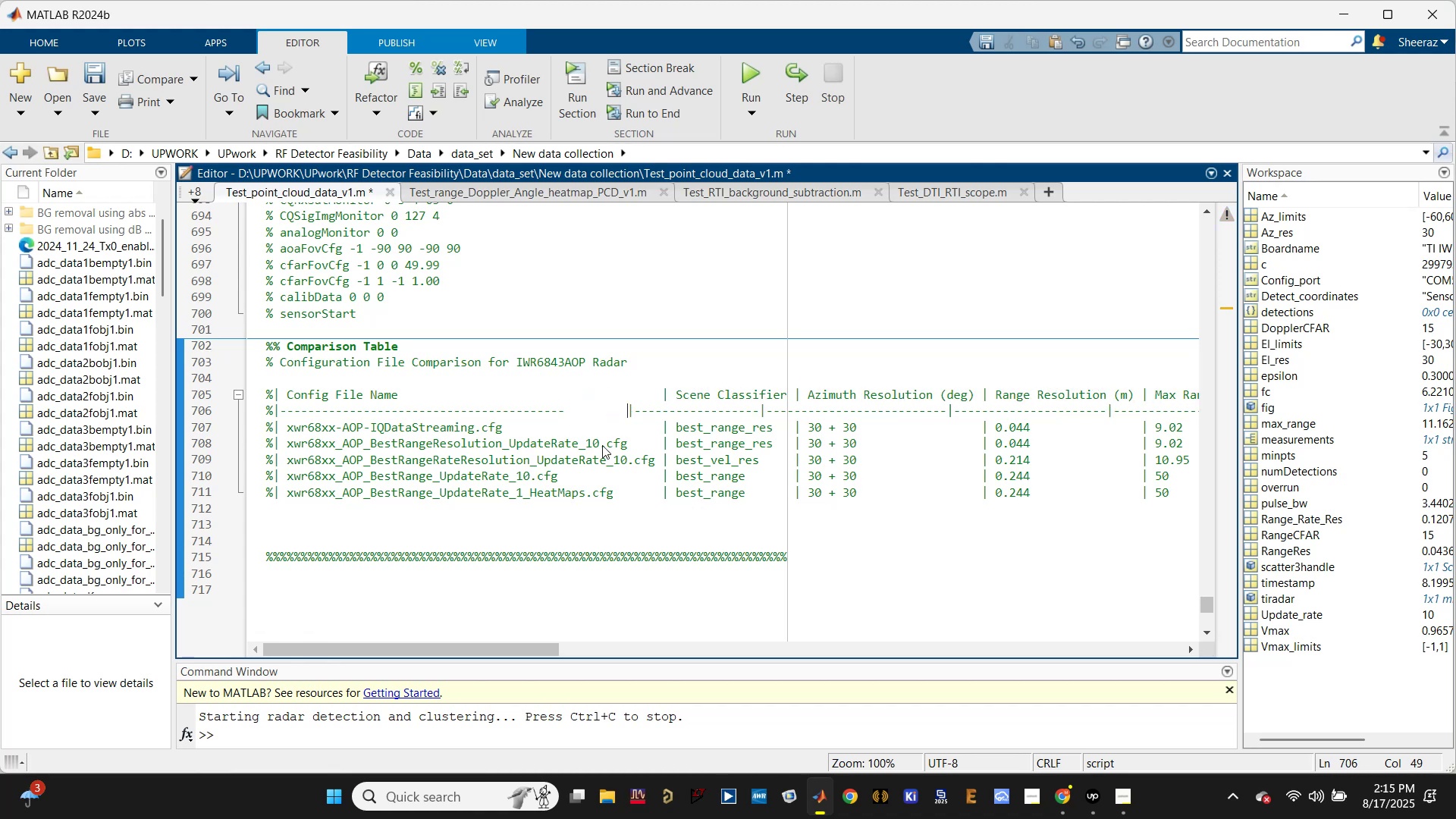 
key(Tab)
 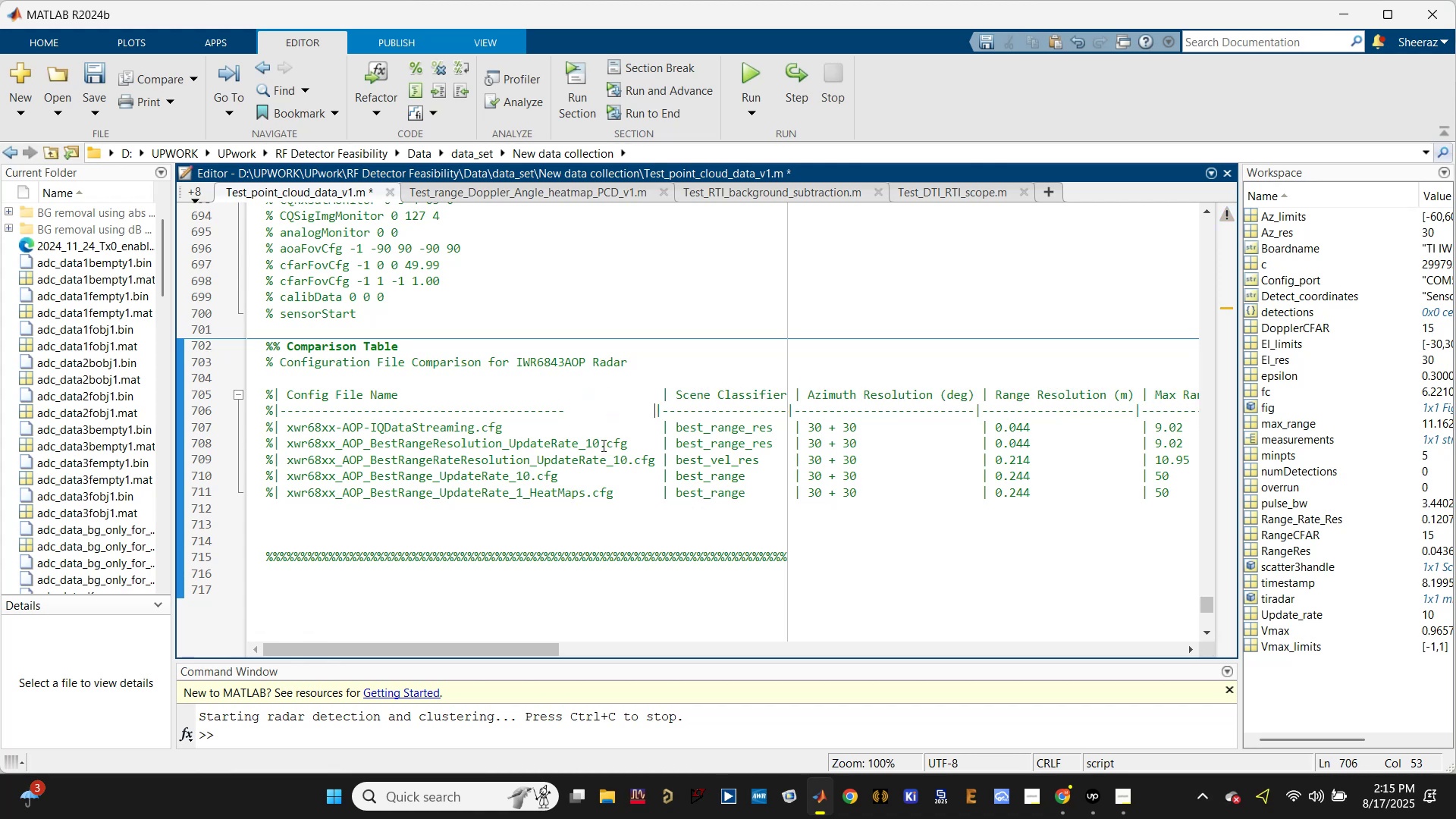 
key(Tab)
 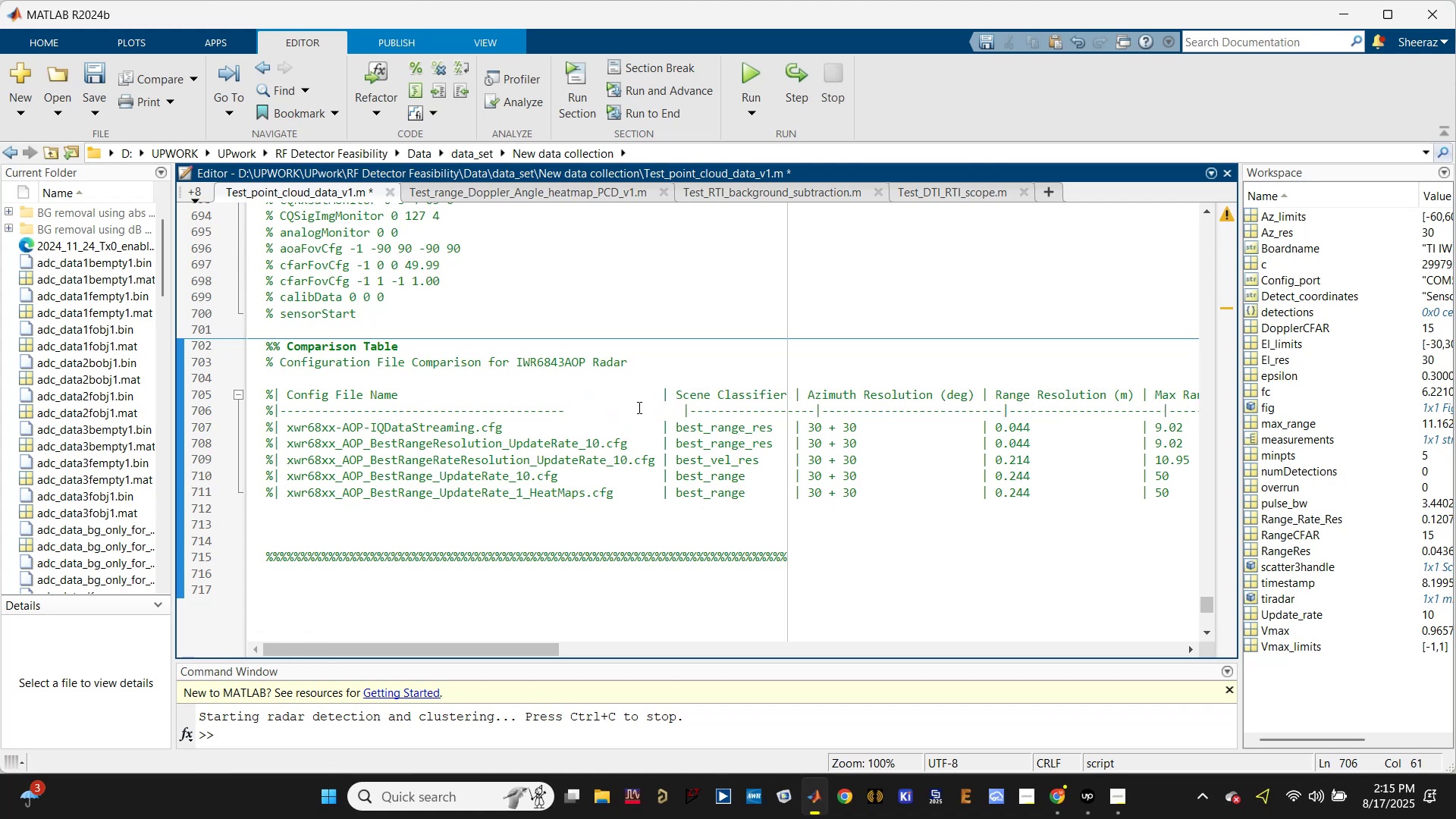 
key(Backspace)
 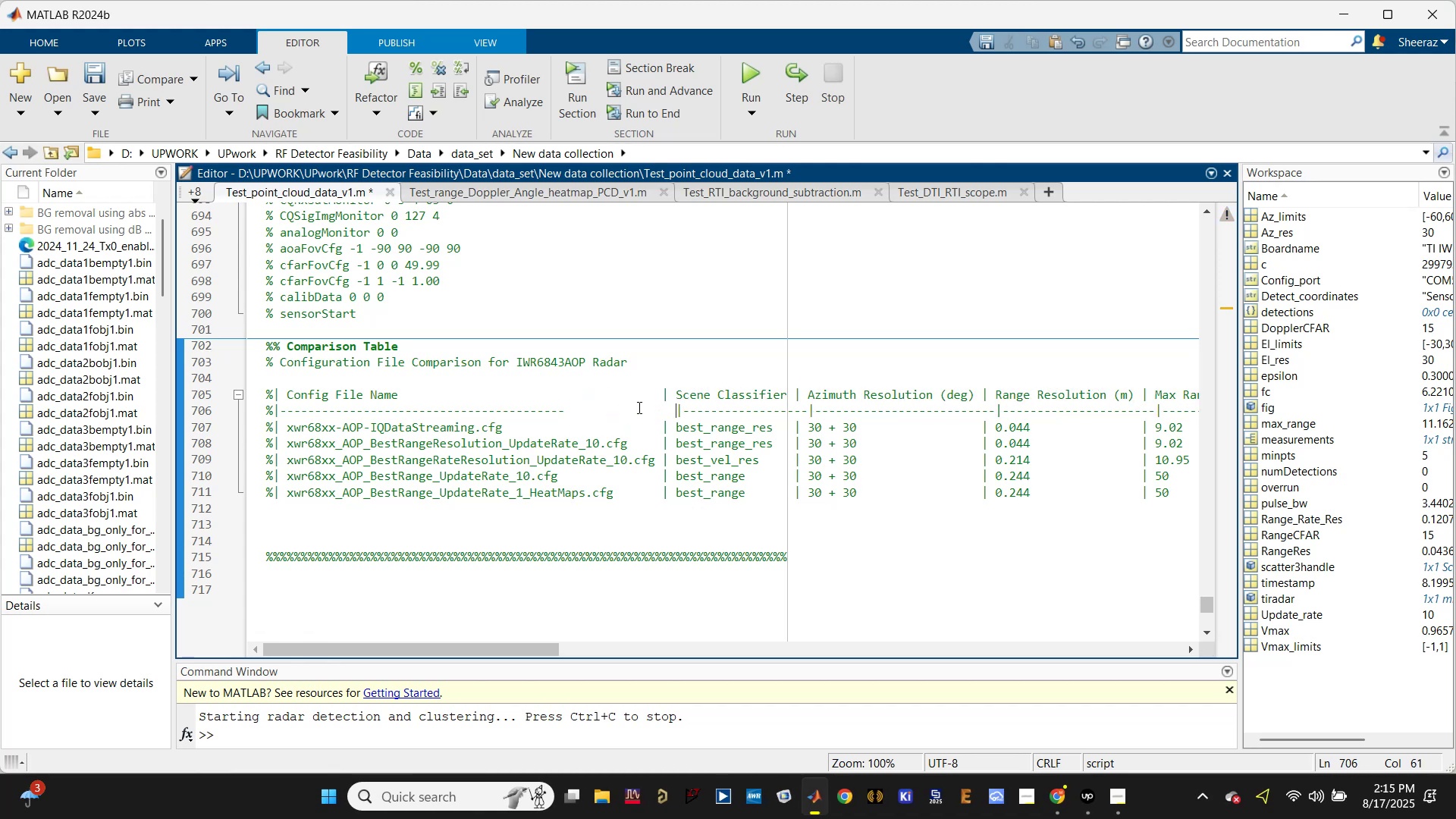 
key(Backspace)
 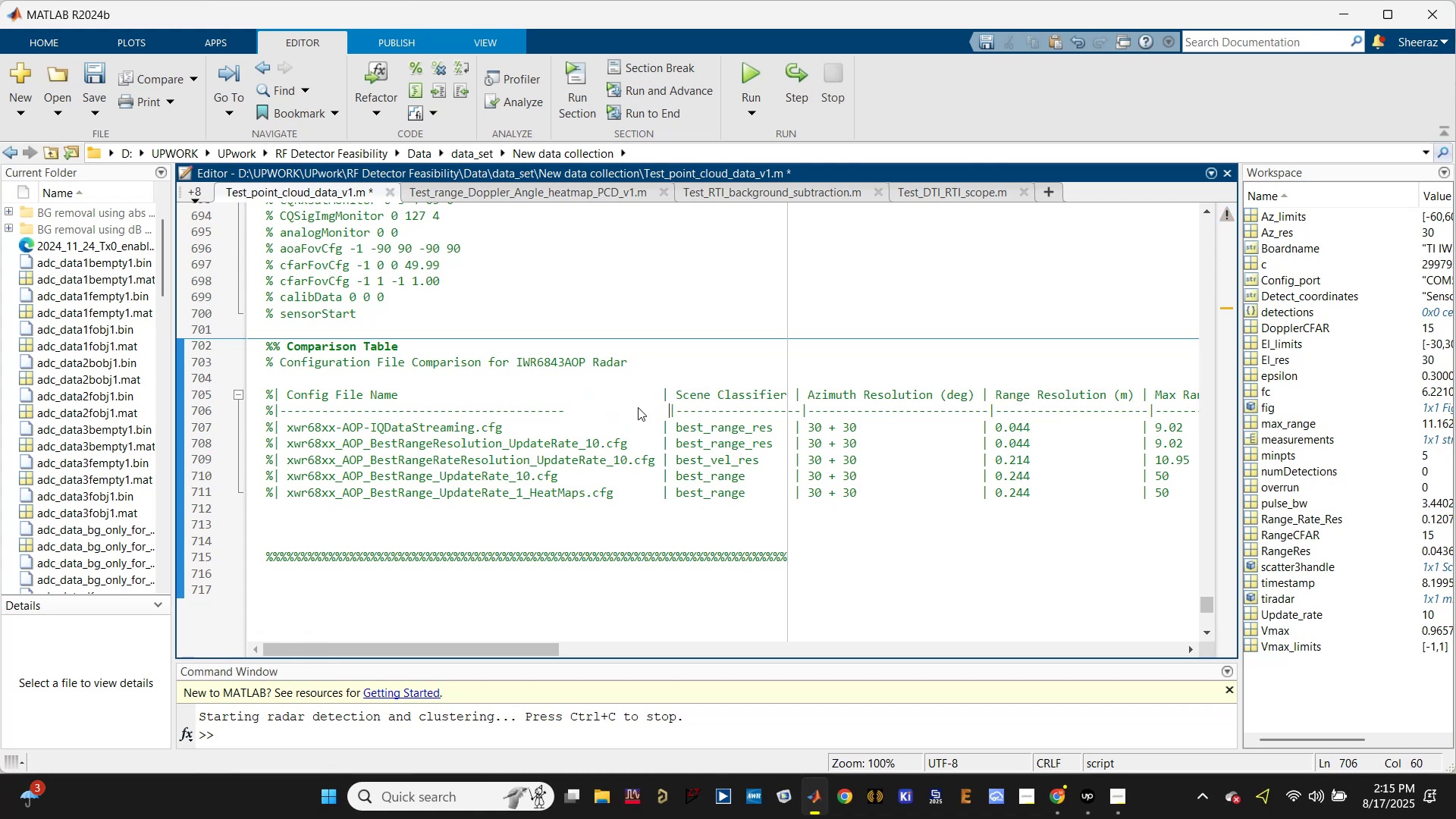 
key(Backspace)
 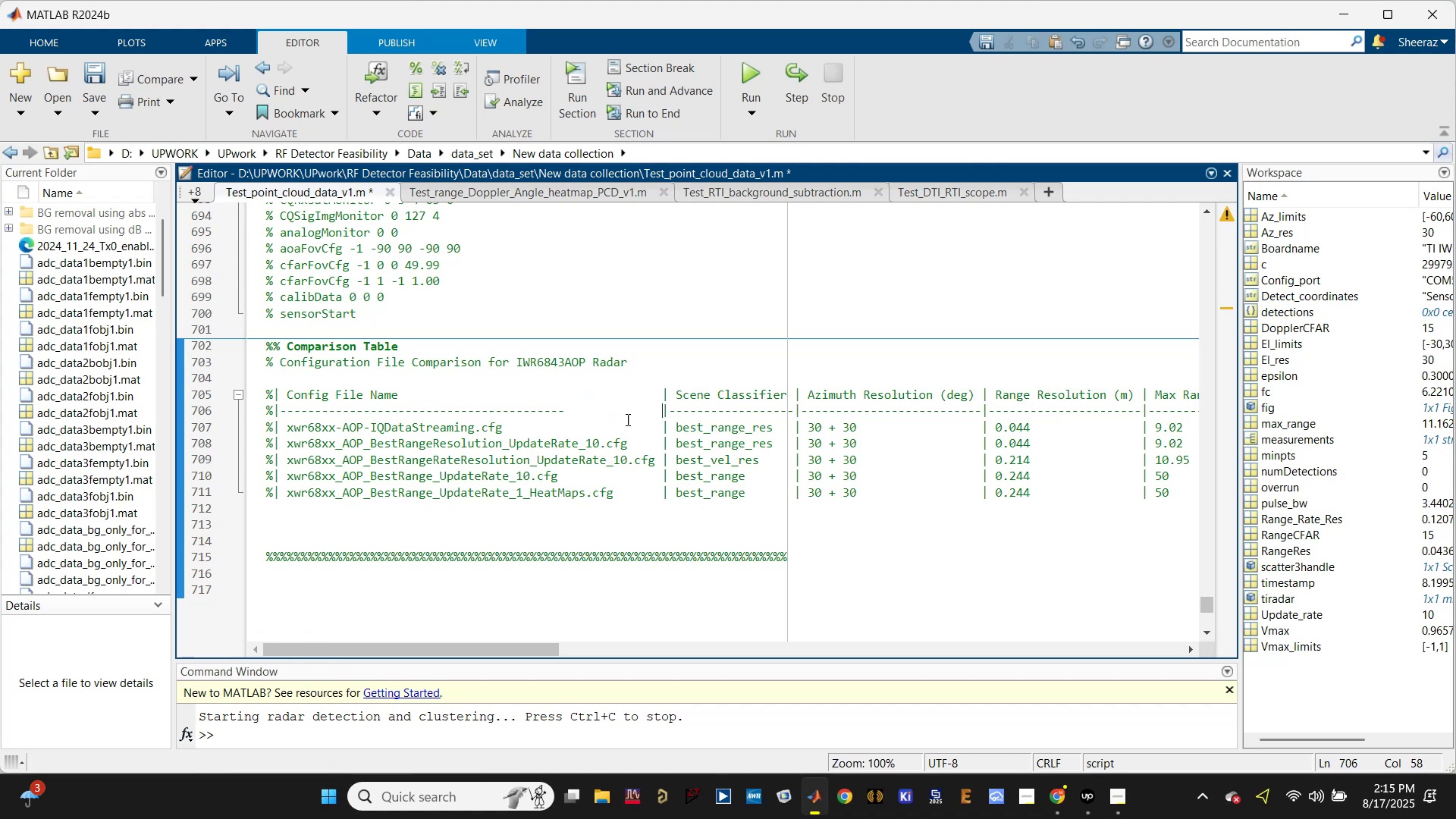 
left_click([570, 410])
 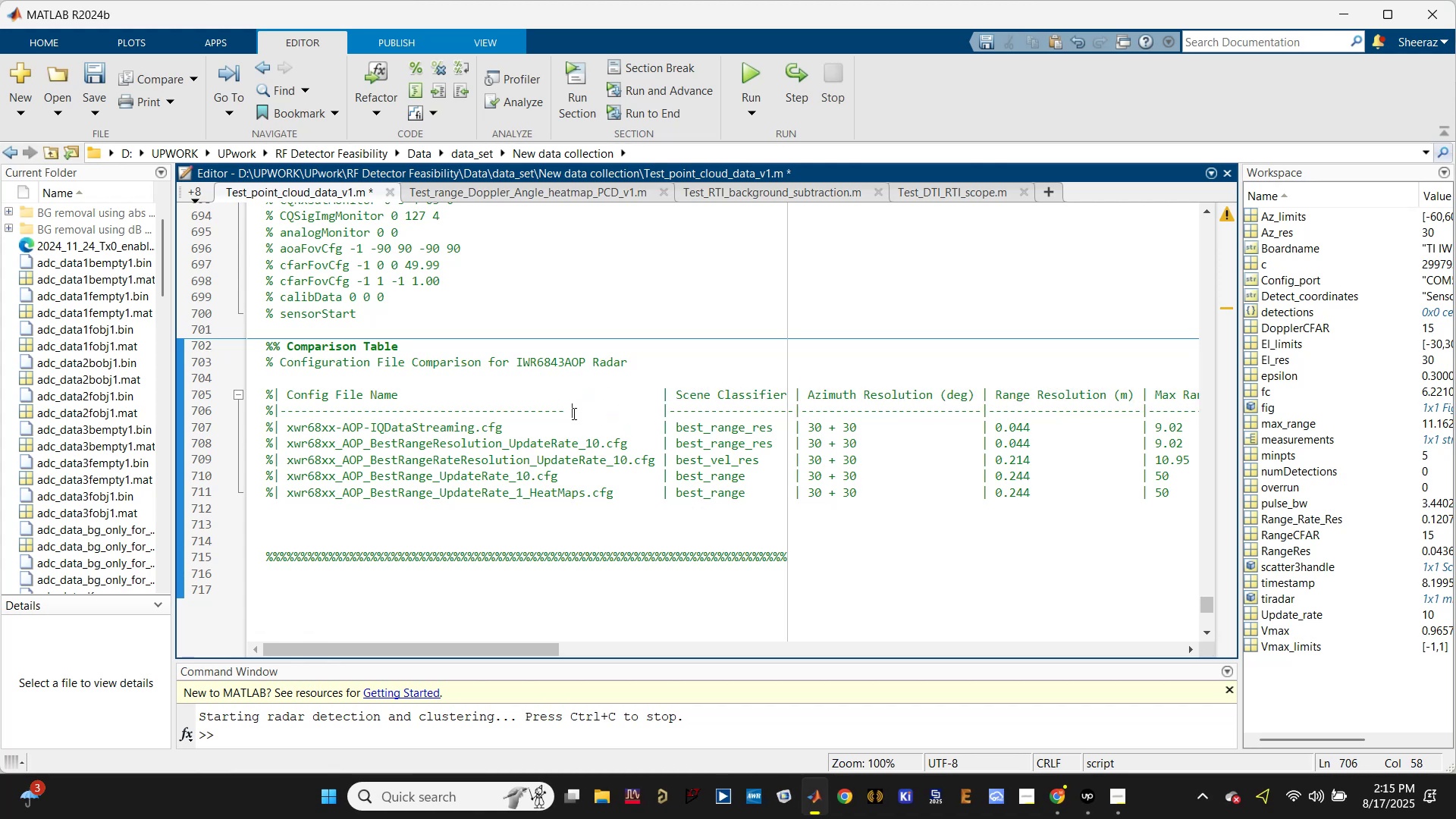 
key(Control+S)
 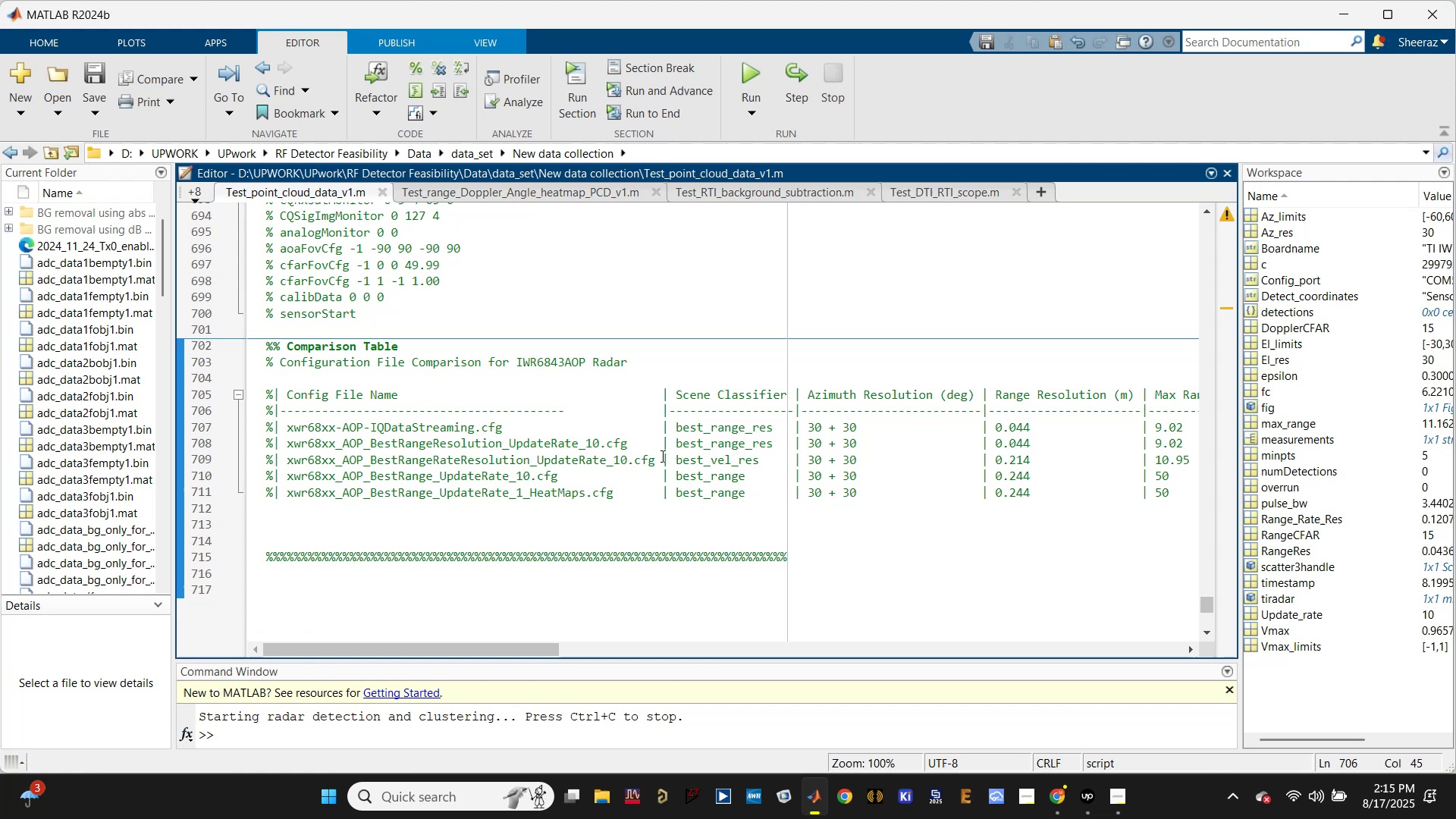 
key(Control+S)
 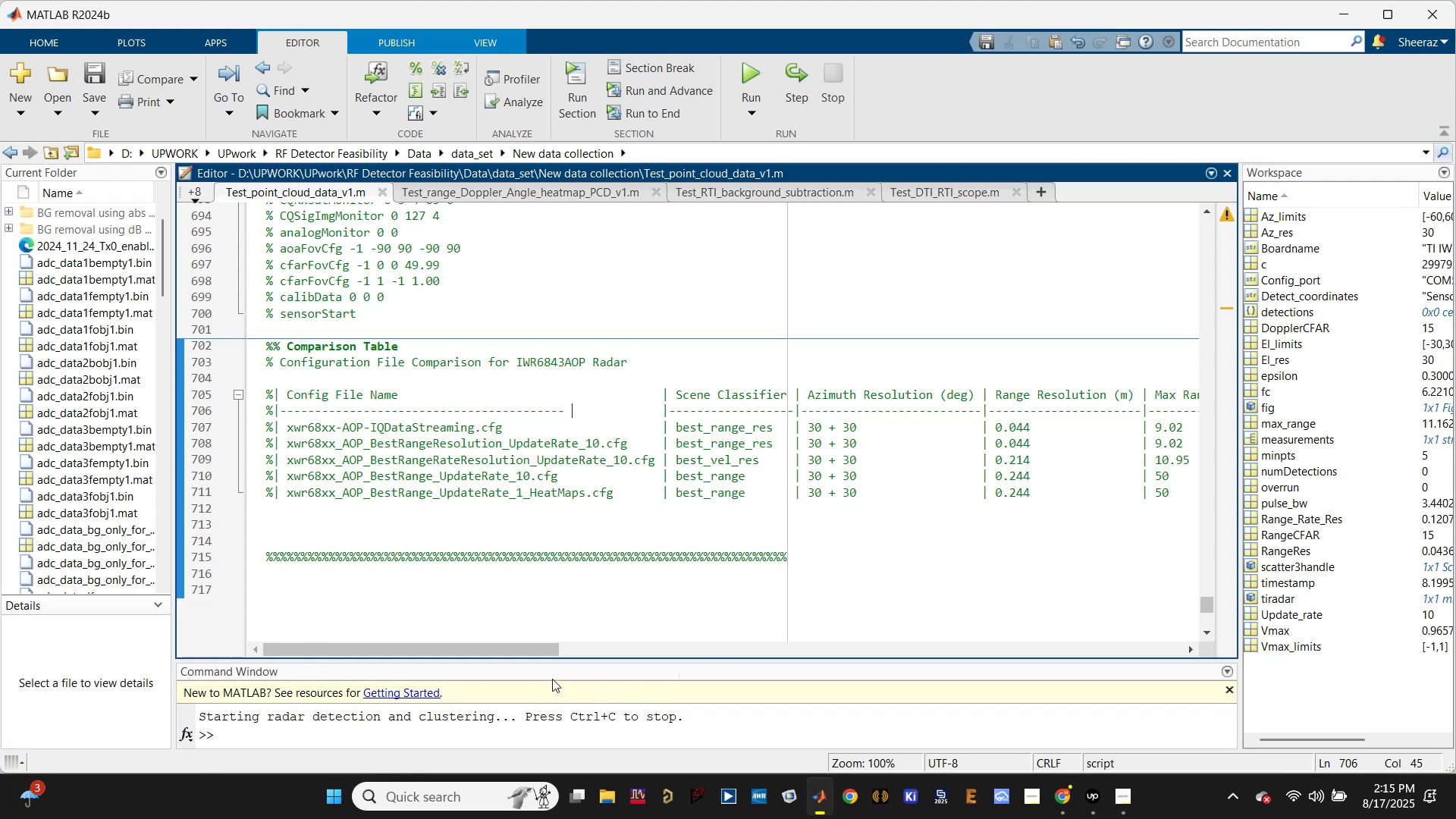 
left_click_drag(start_coordinate=[542, 647], to_coordinate=[695, 664])
 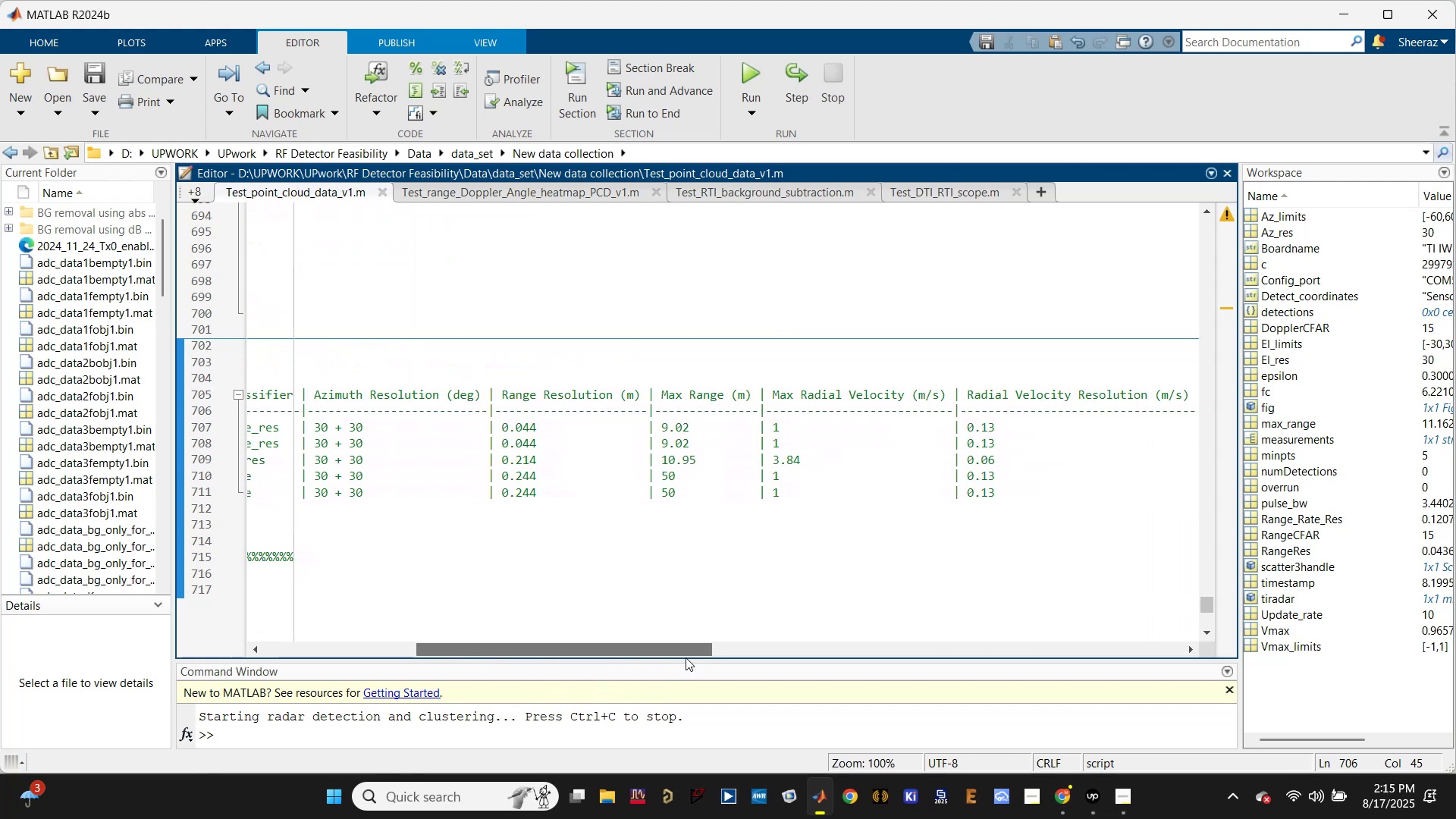 
left_click_drag(start_coordinate=[696, 648], to_coordinate=[808, 669])
 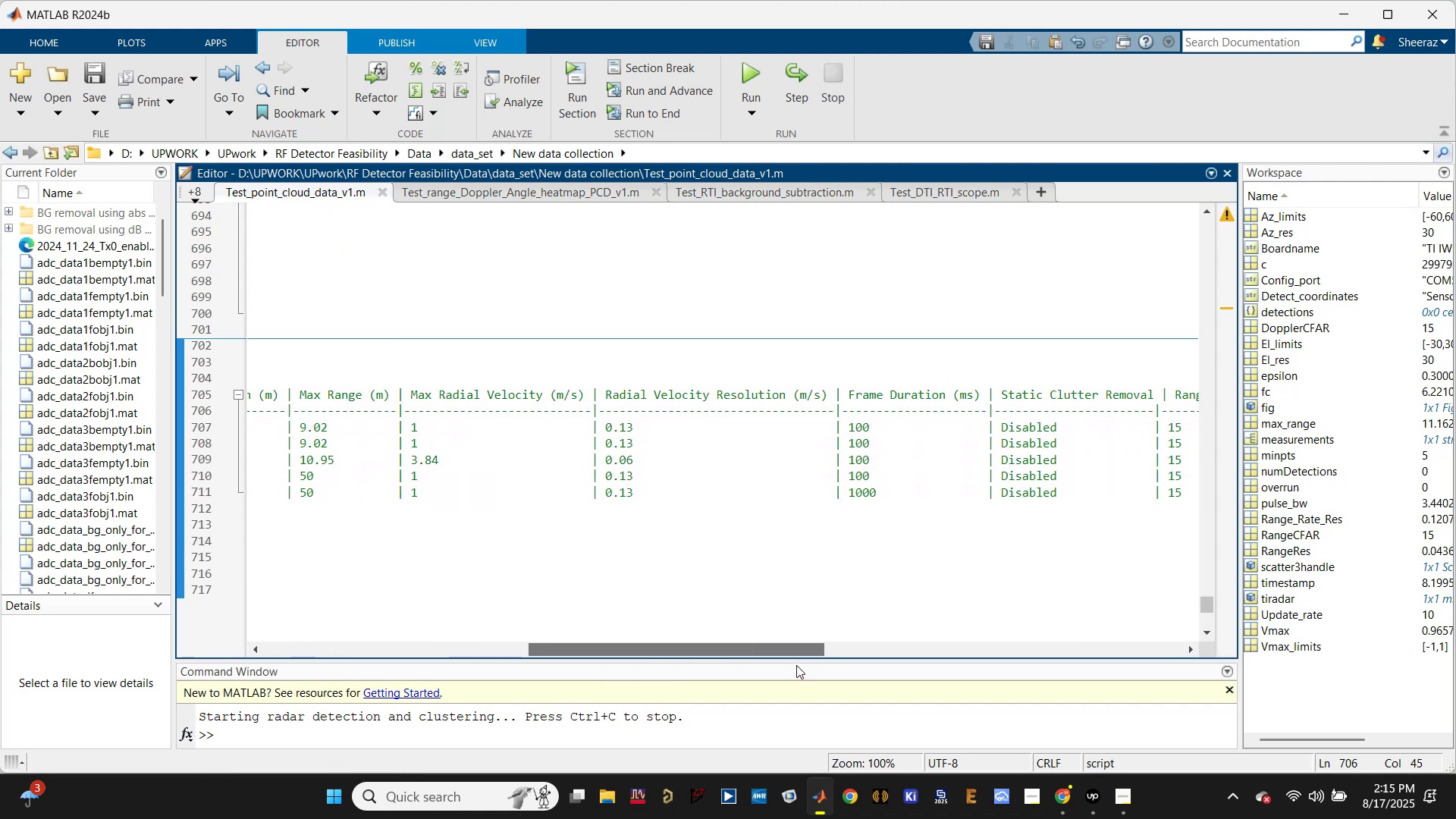 
left_click_drag(start_coordinate=[785, 653], to_coordinate=[1173, 701])
 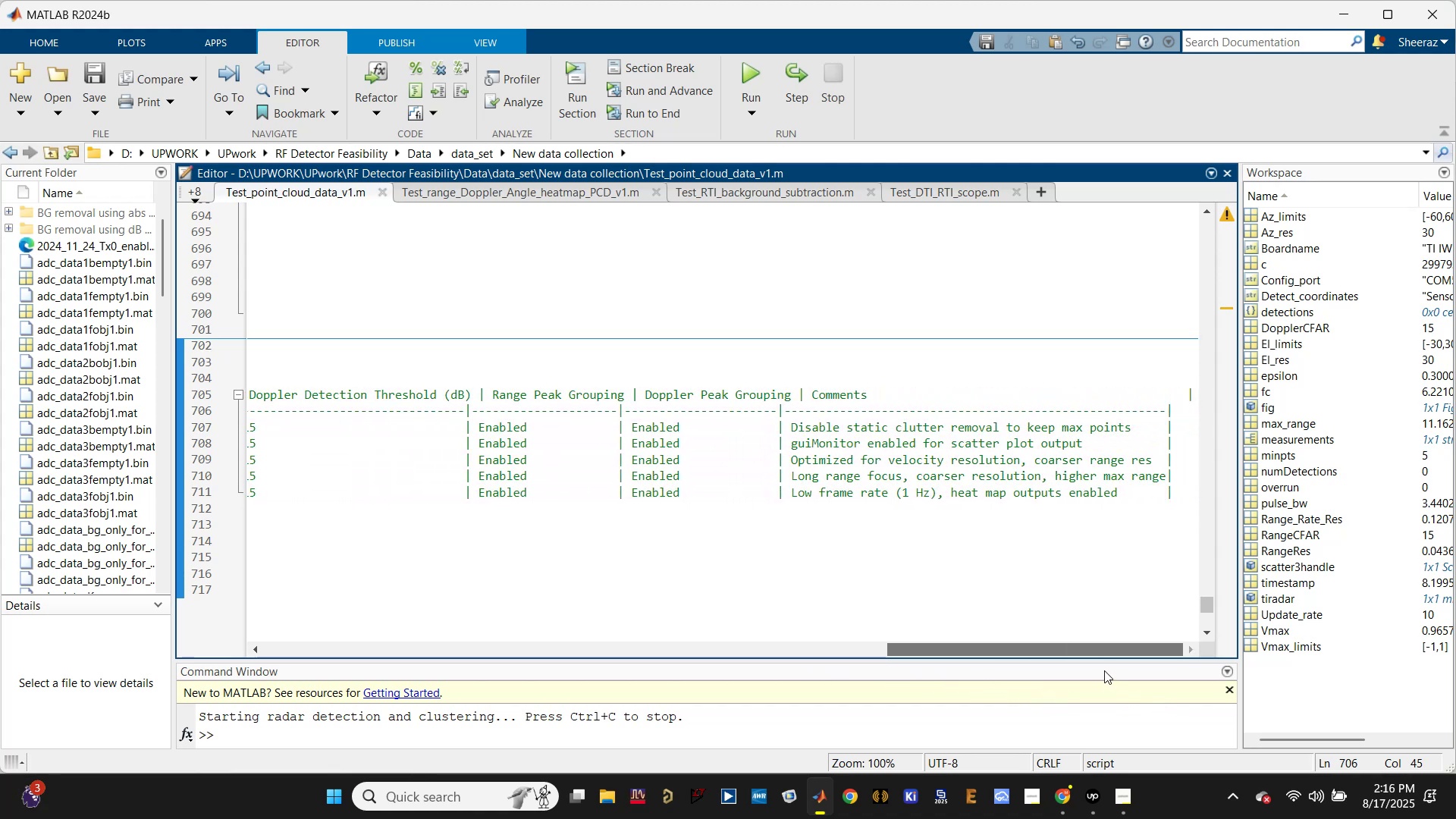 
left_click_drag(start_coordinate=[1111, 647], to_coordinate=[1131, 647])
 